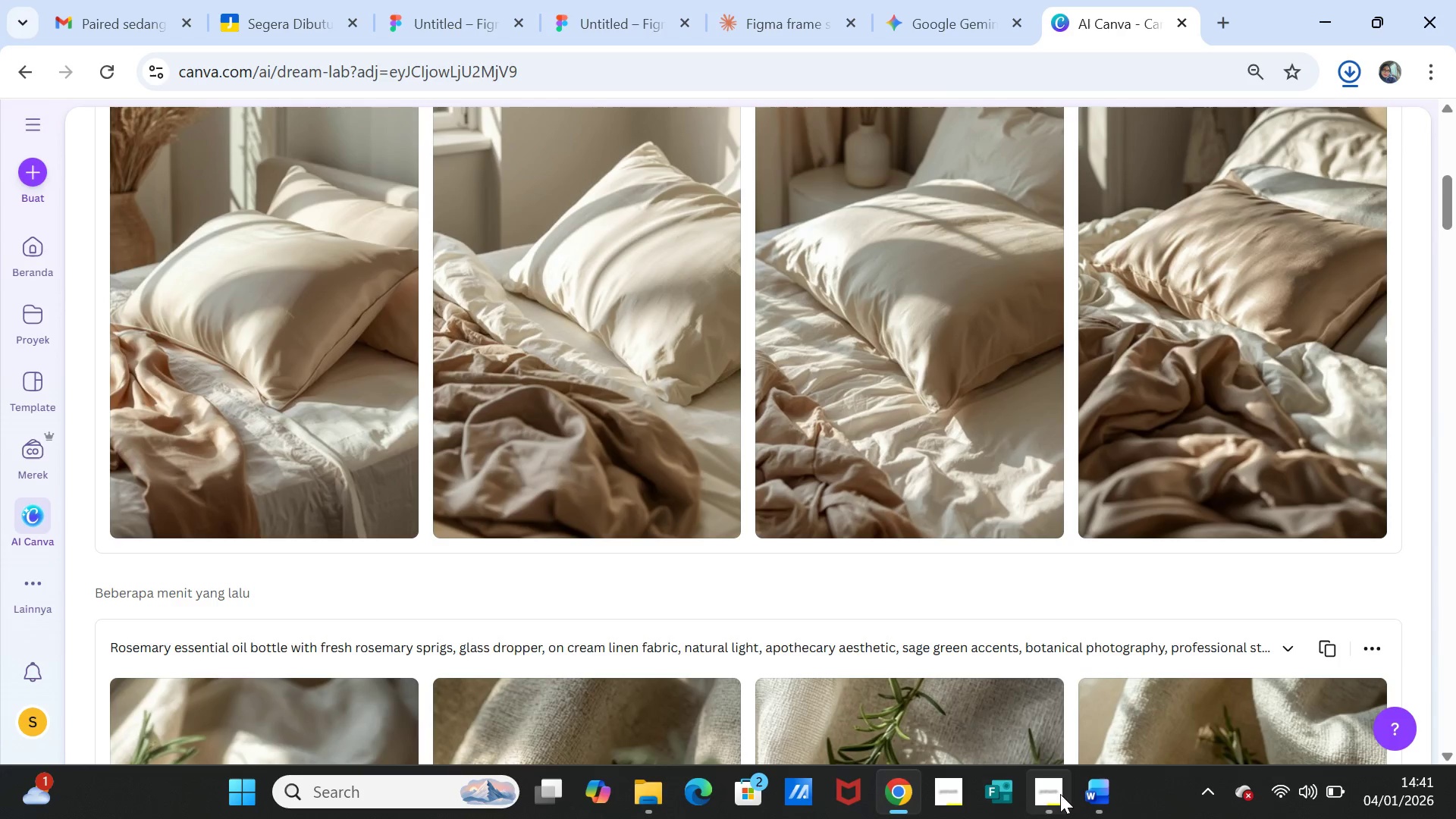 
left_click([755, 14])
 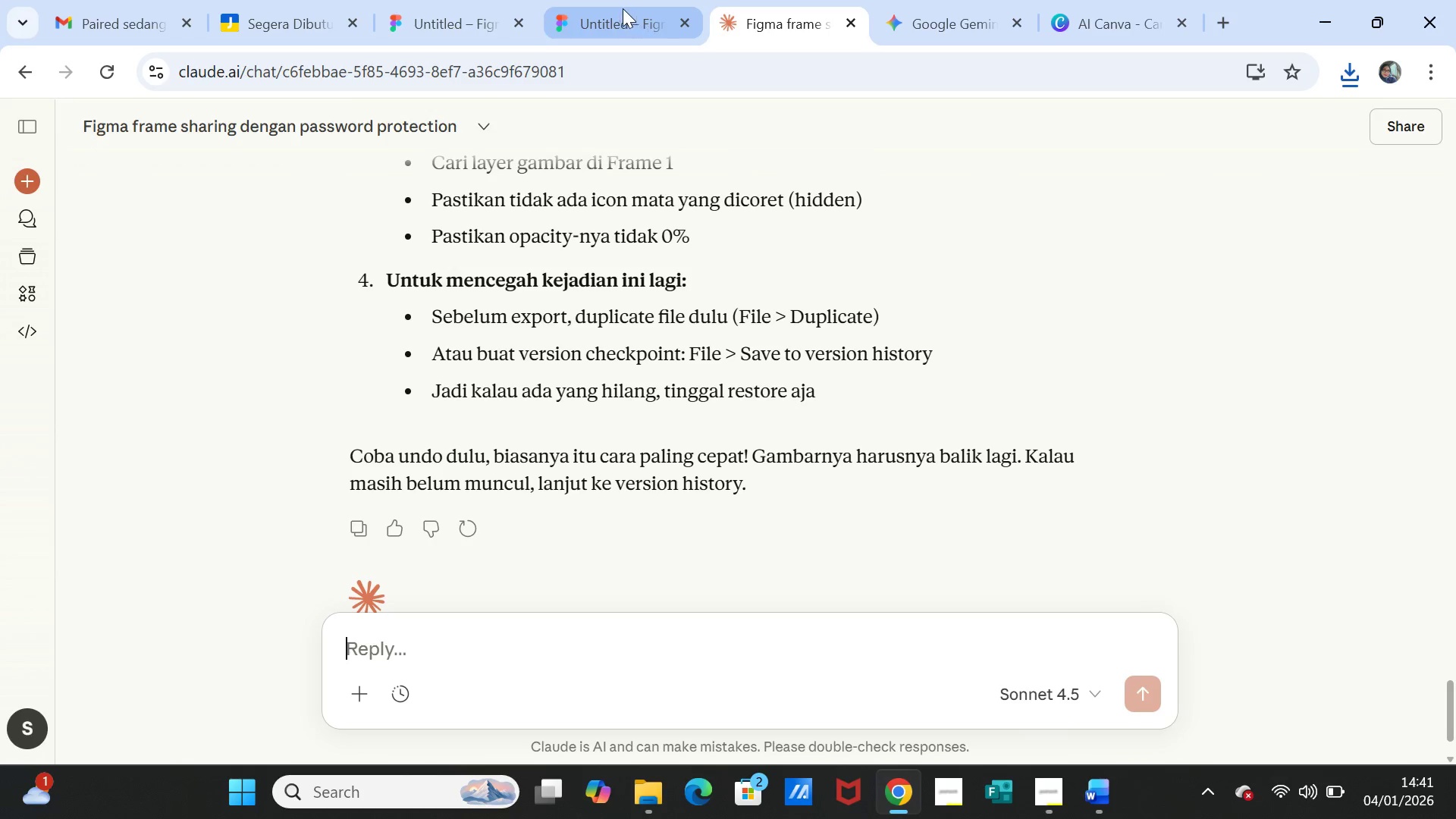 
left_click([620, 8])
 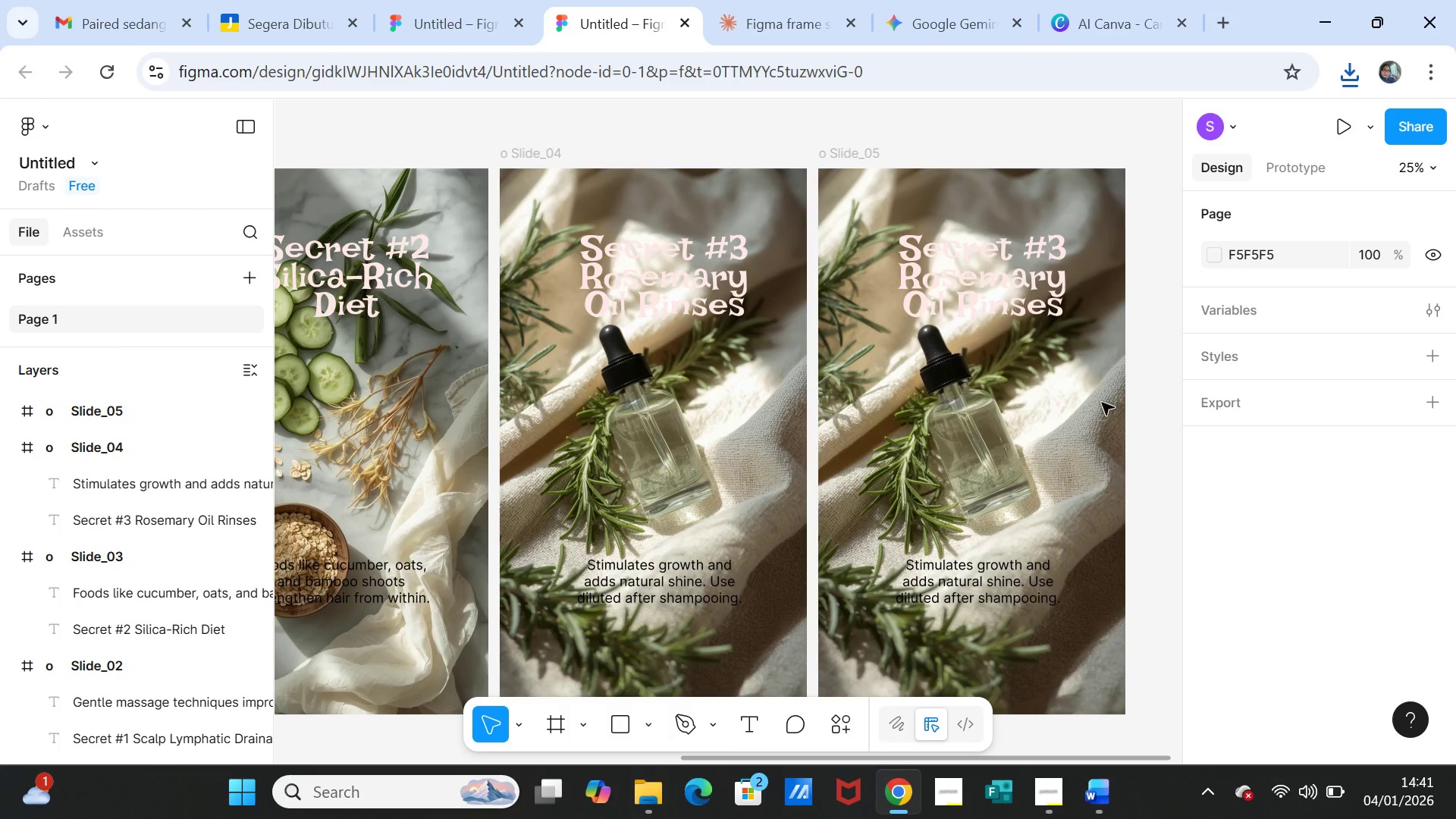 
scroll: coordinate [1141, 425], scroll_direction: none, amount: 0.0
 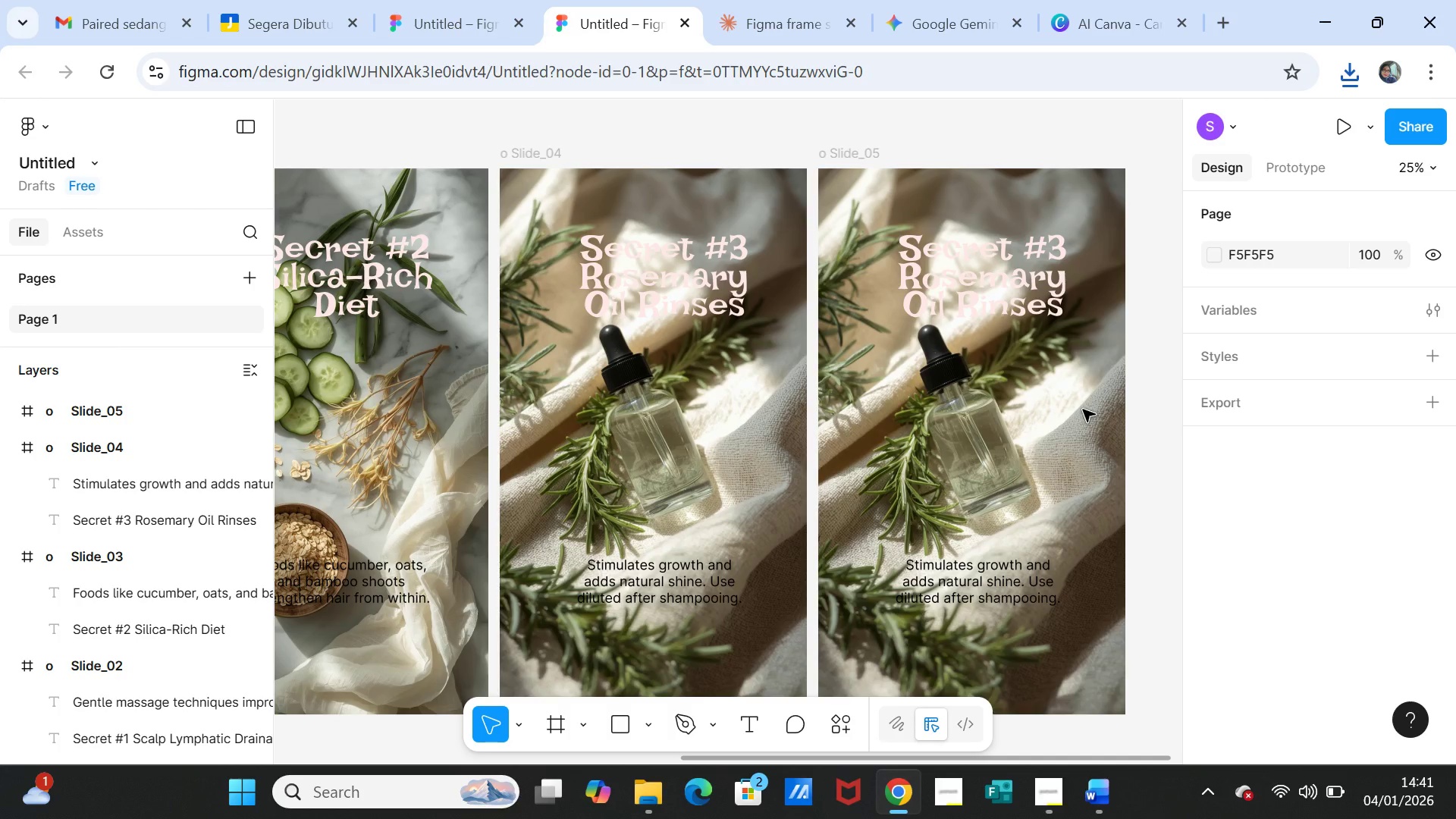 
left_click([1083, 410])
 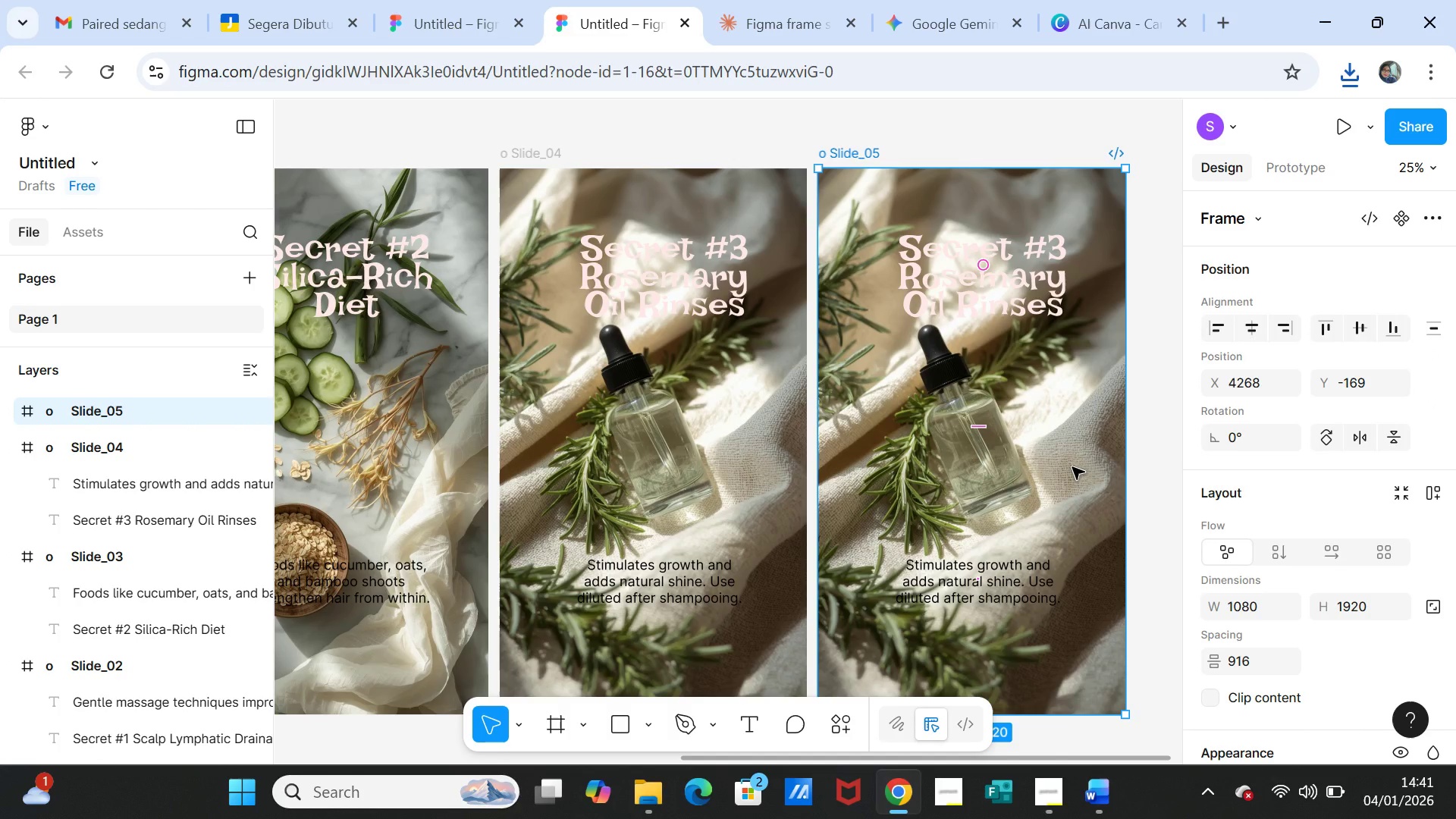 
scroll: coordinate [1370, 548], scroll_direction: down, amount: 3.0
 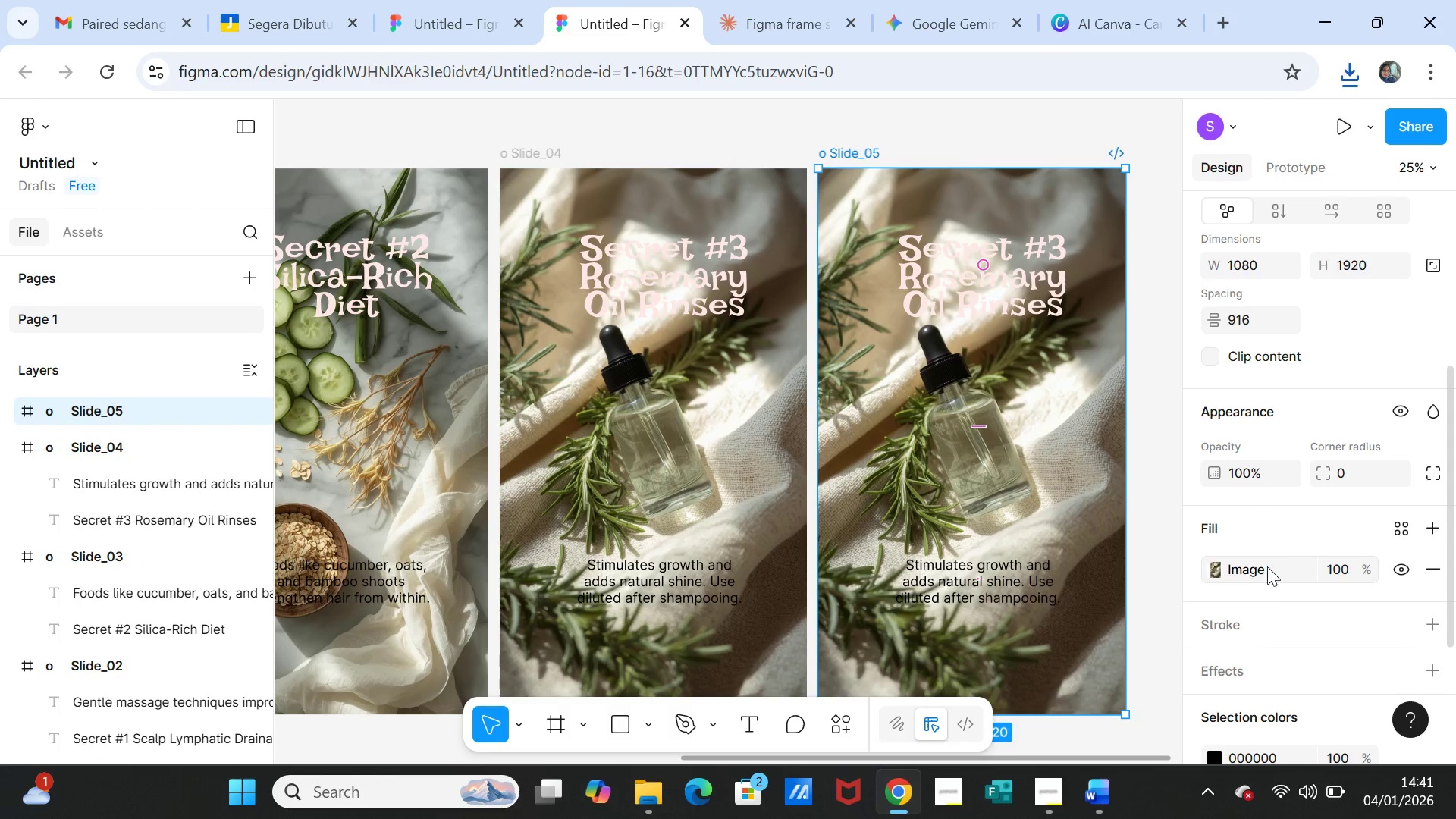 
left_click([1261, 570])
 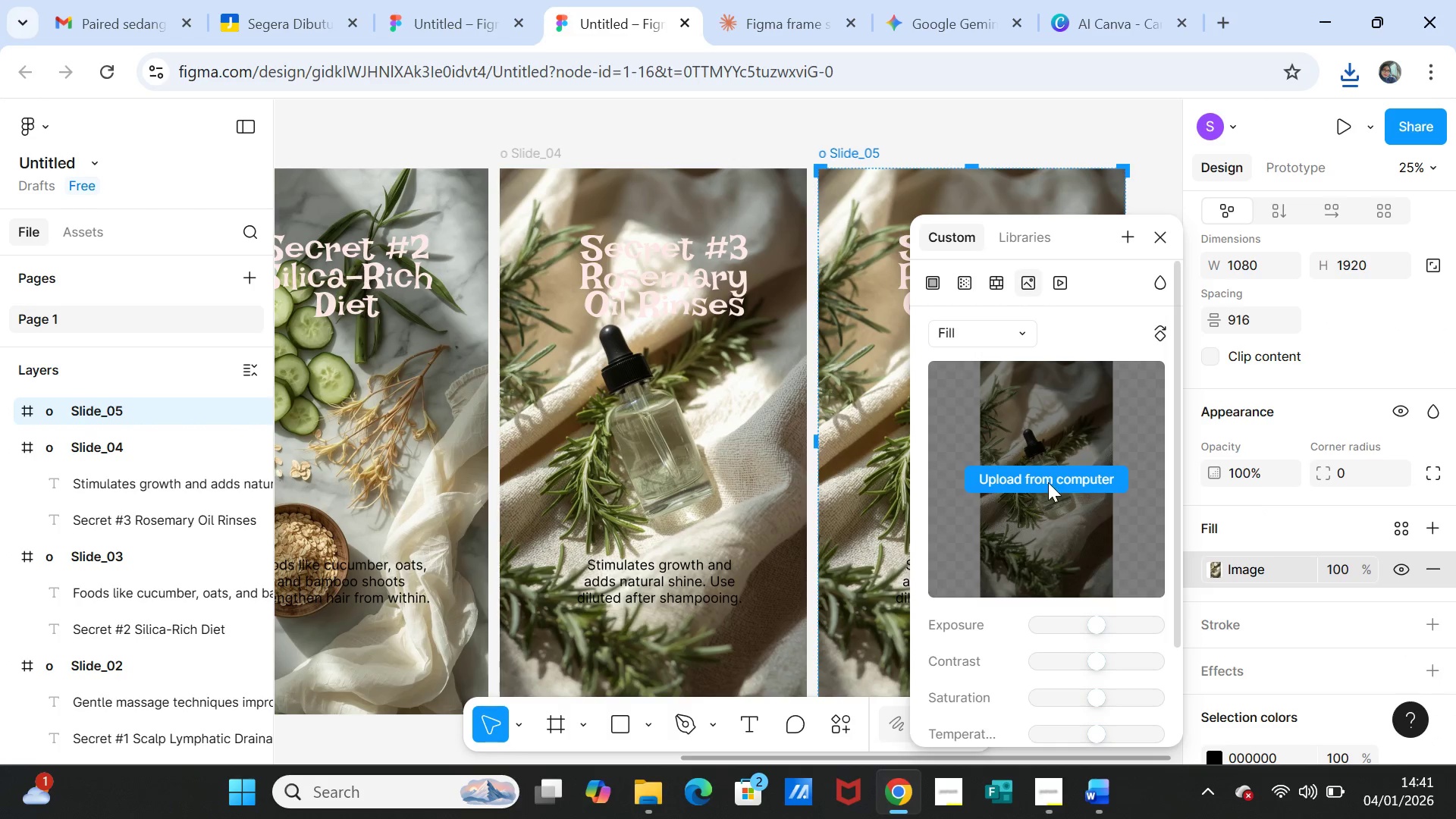 
left_click([1046, 479])
 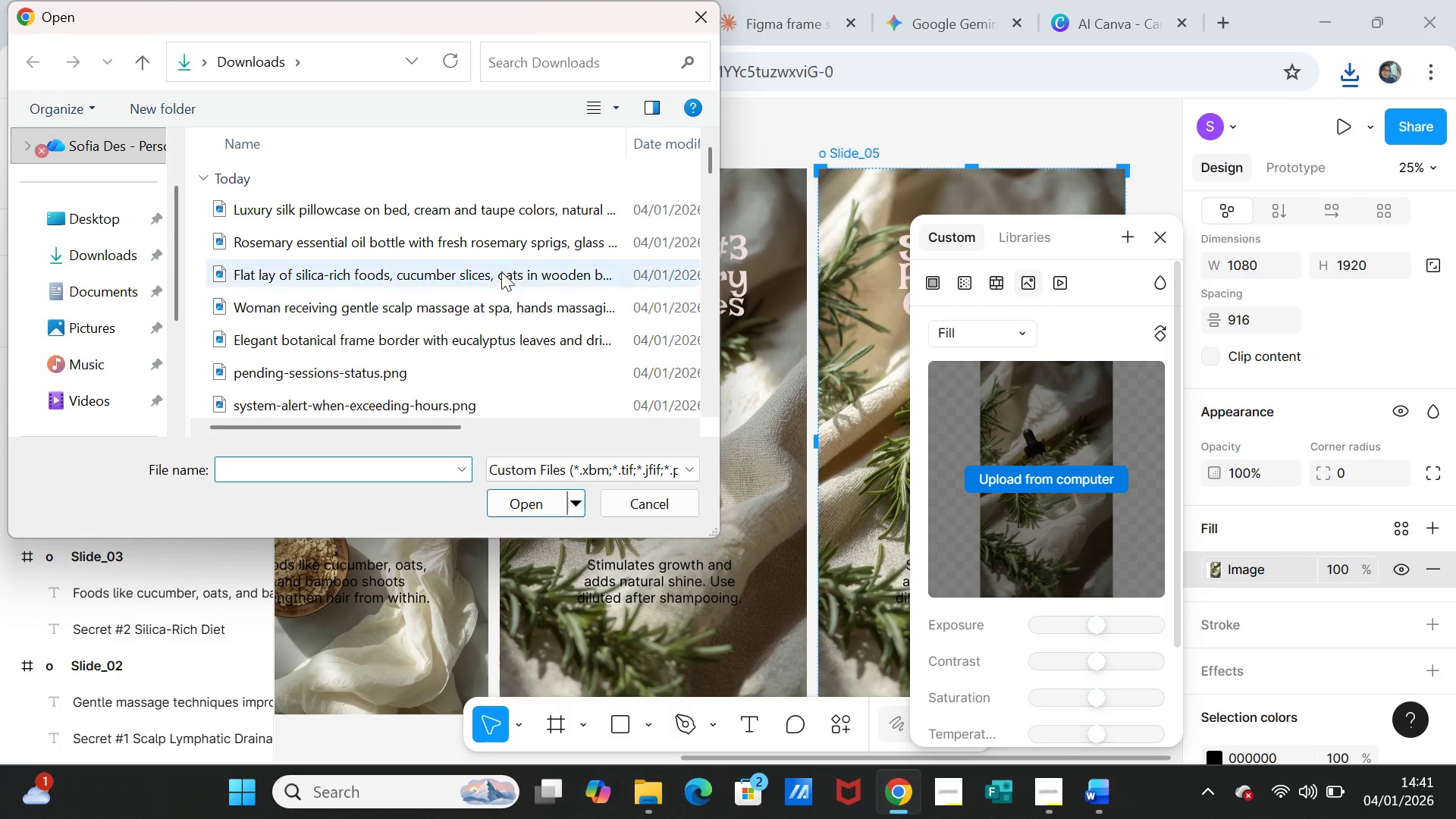 
left_click([494, 211])
 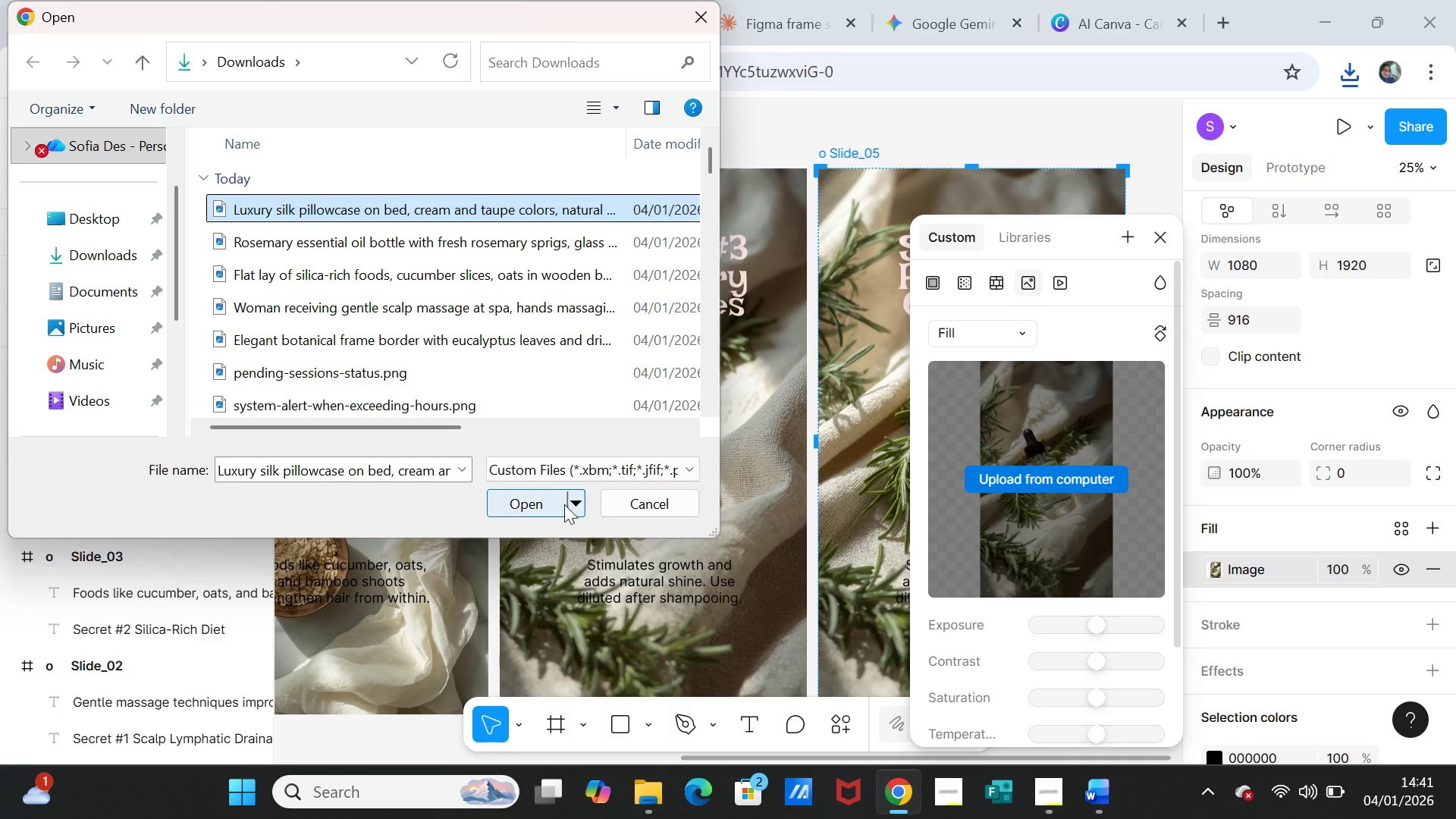 
left_click([541, 504])
 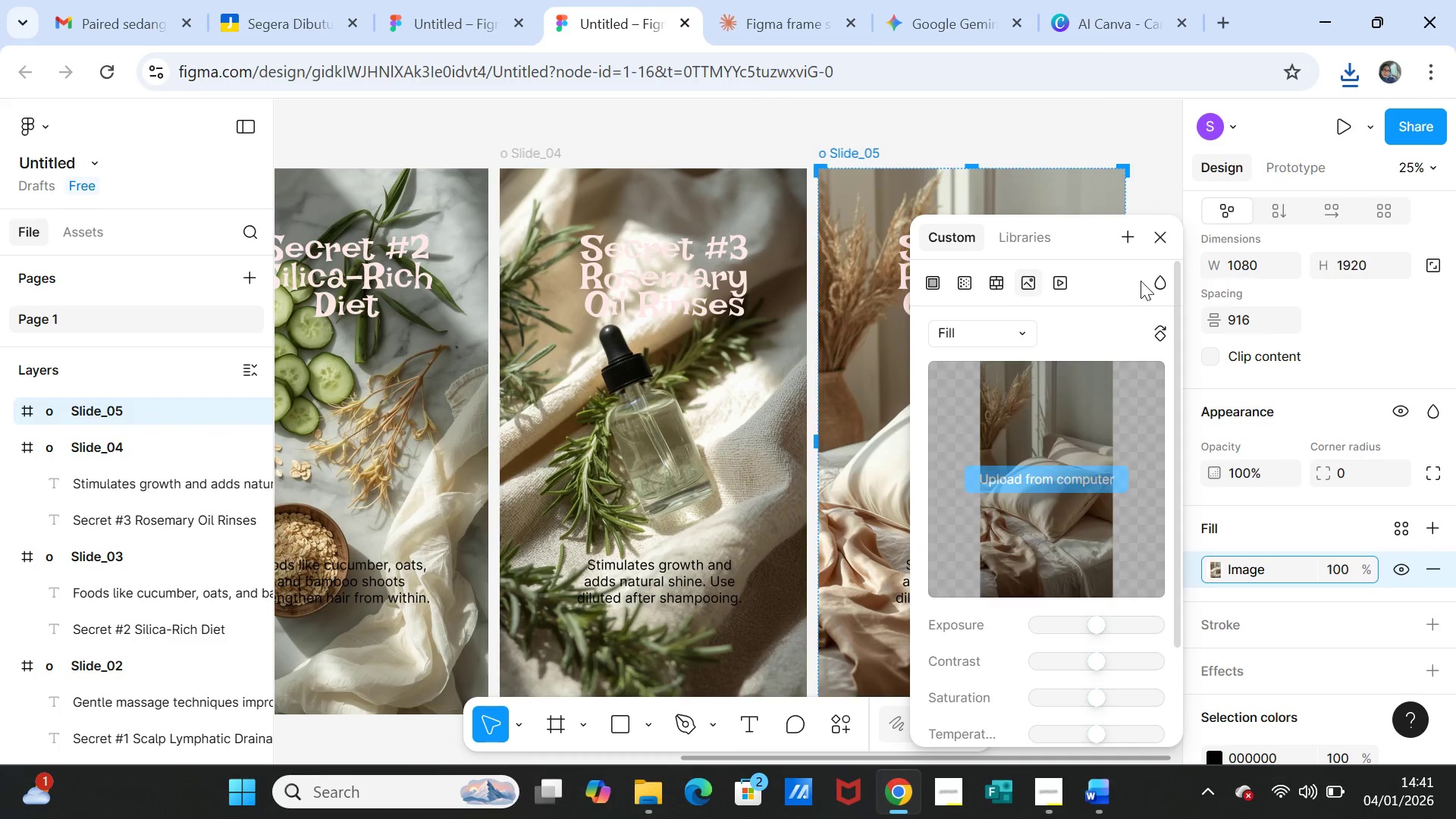 
left_click([1170, 234])
 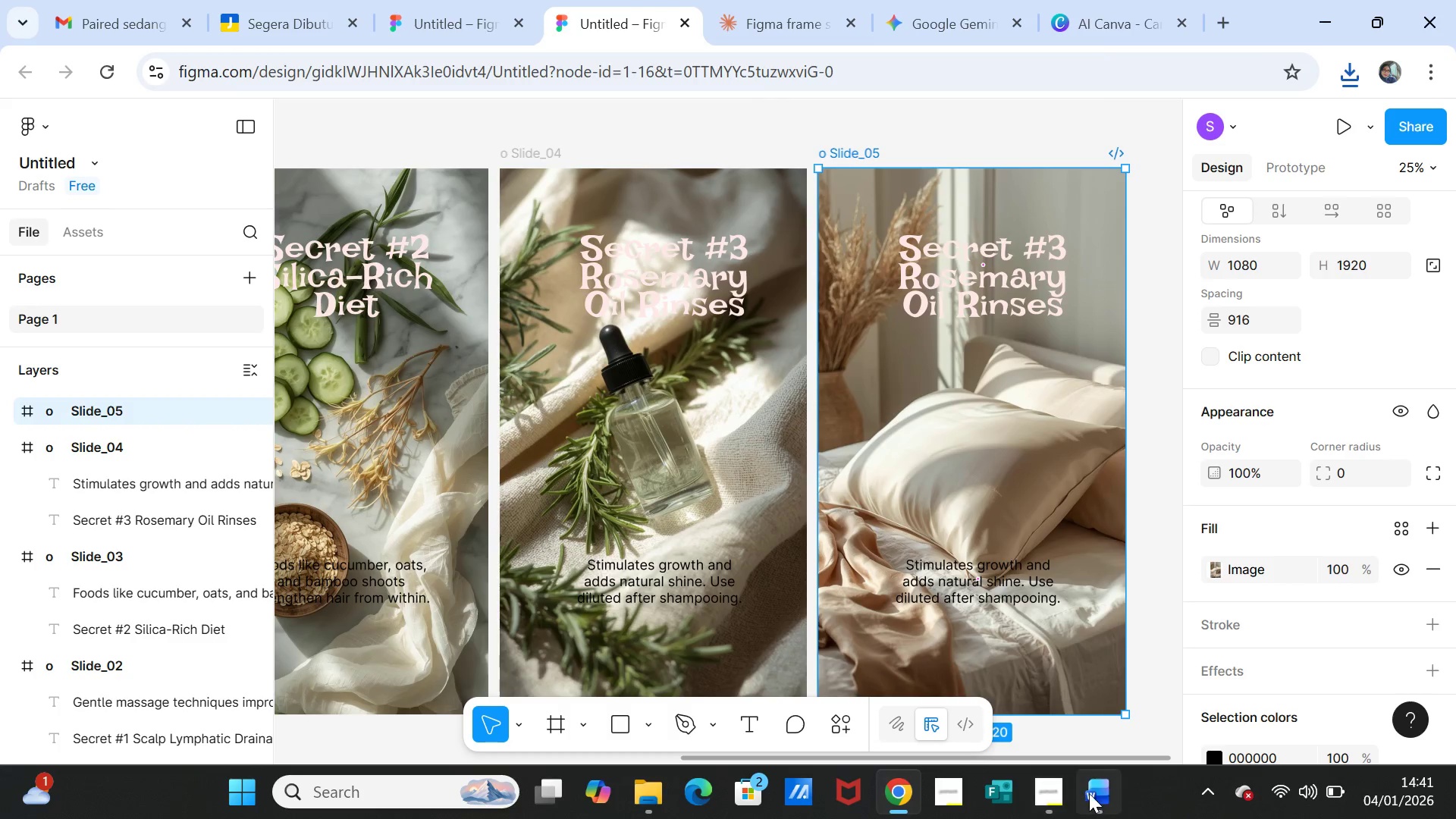 
left_click([1089, 793])
 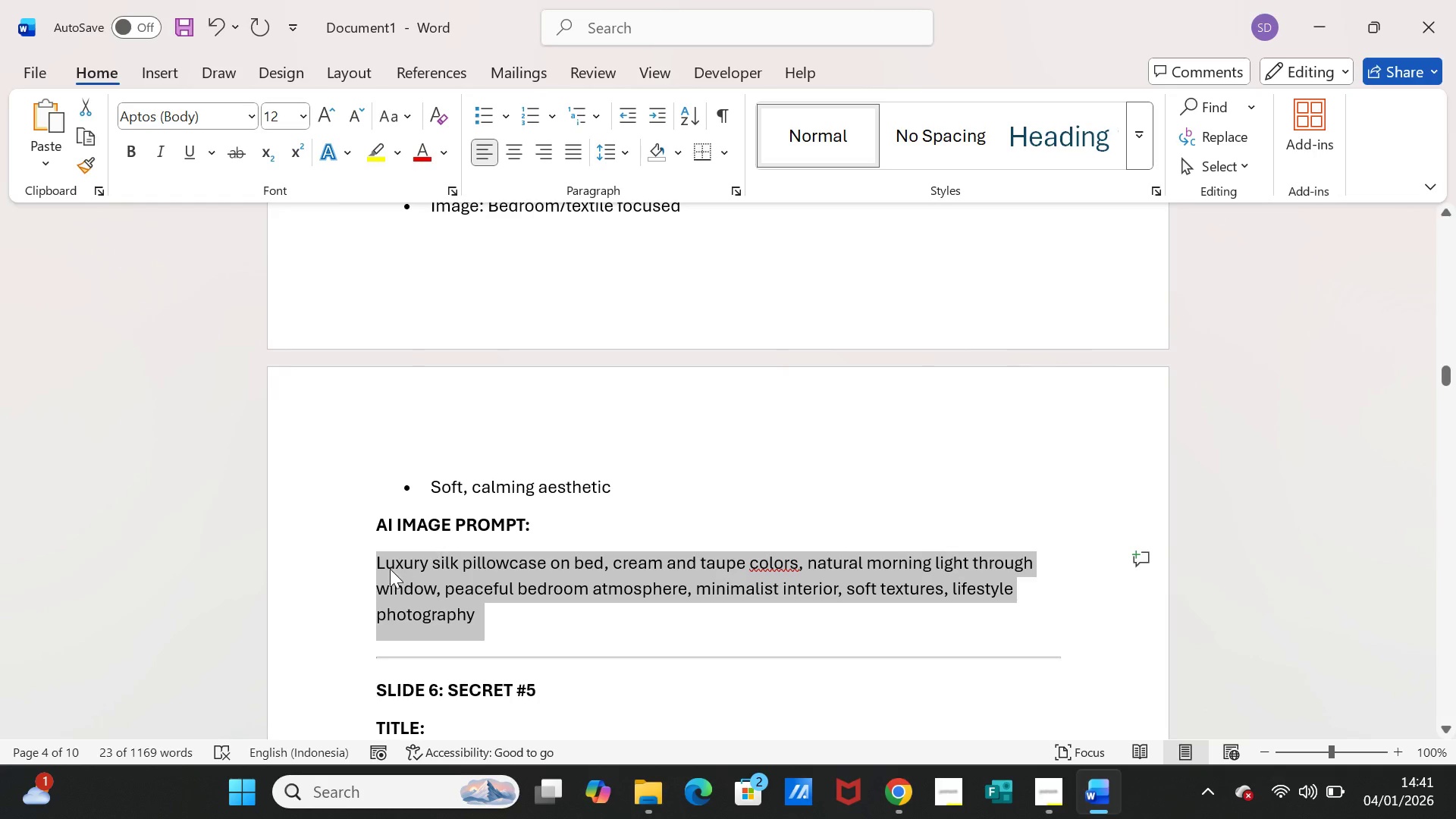 
scroll: coordinate [383, 298], scroll_direction: up, amount: 5.0
 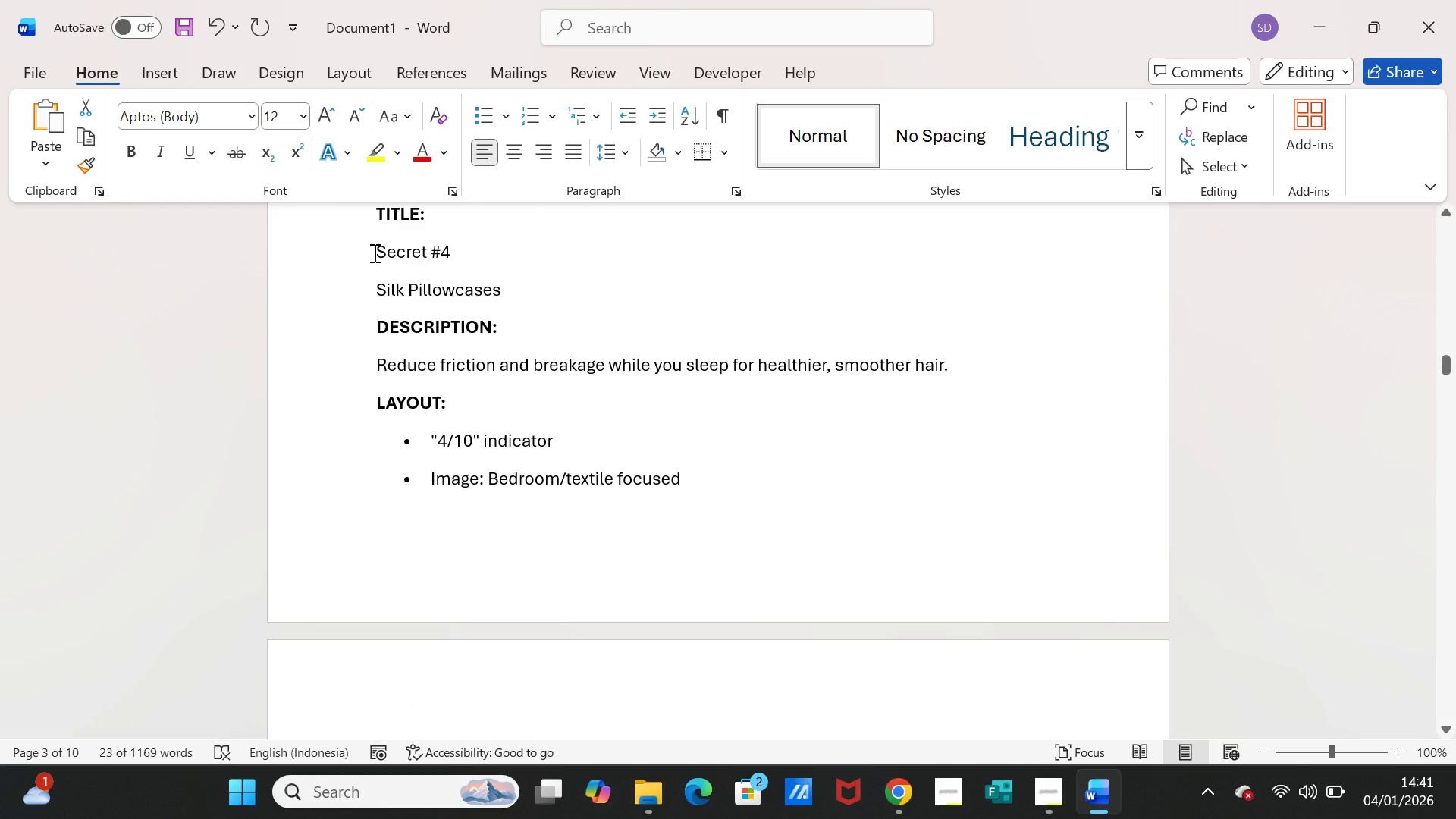 
left_click_drag(start_coordinate=[373, 253], to_coordinate=[510, 281])
 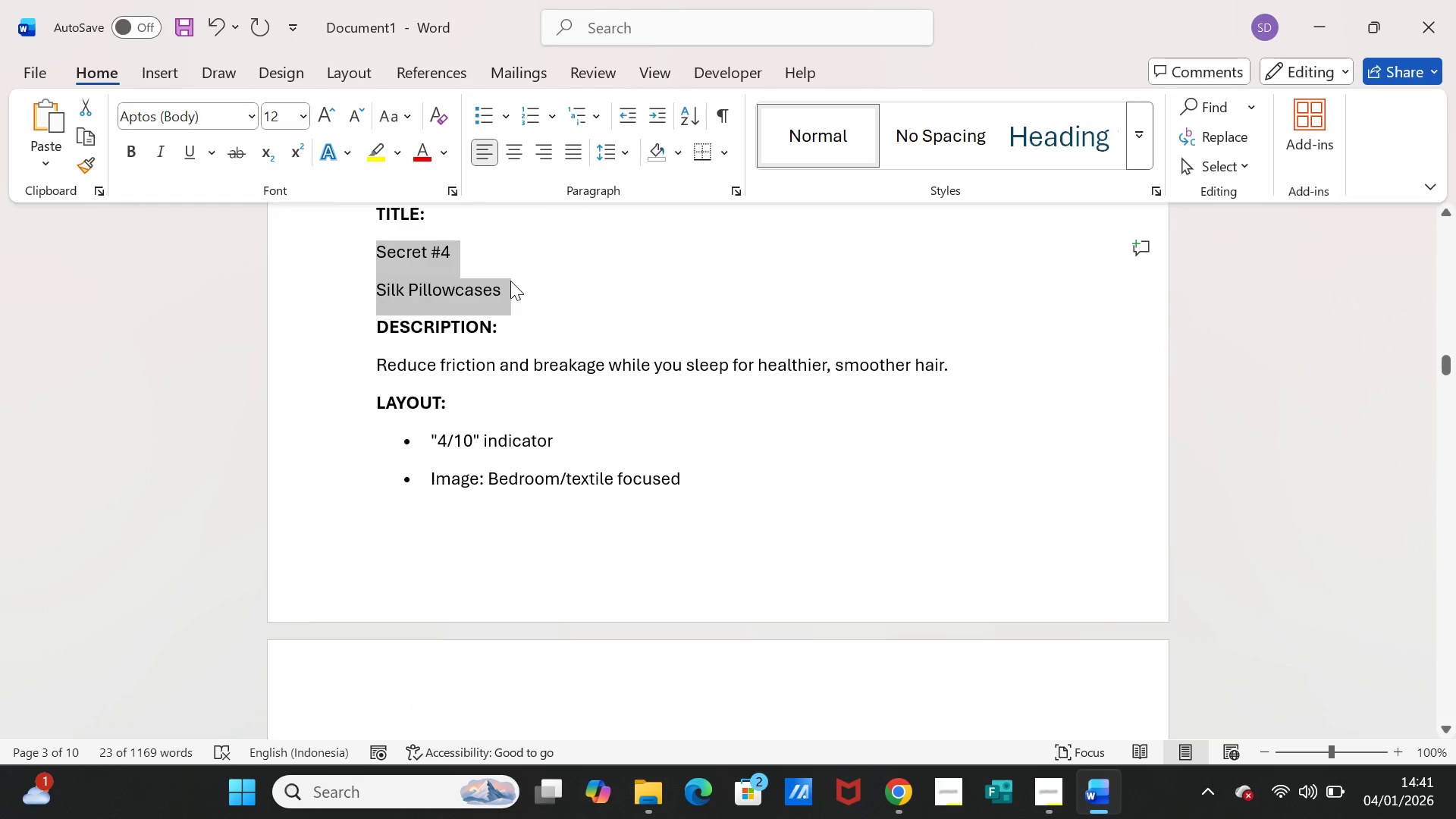 
key(Control+C)
 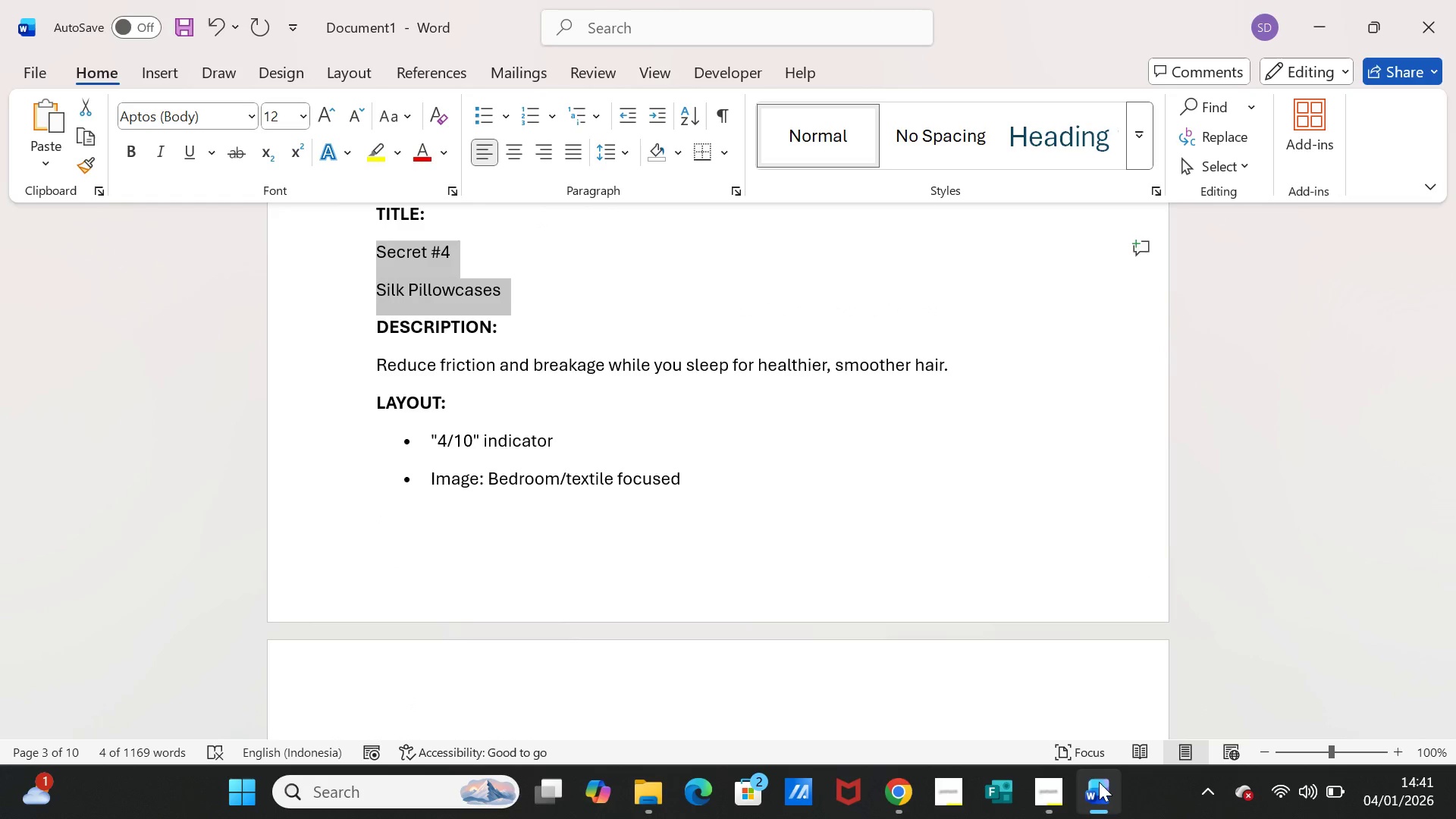 
left_click([1099, 786])
 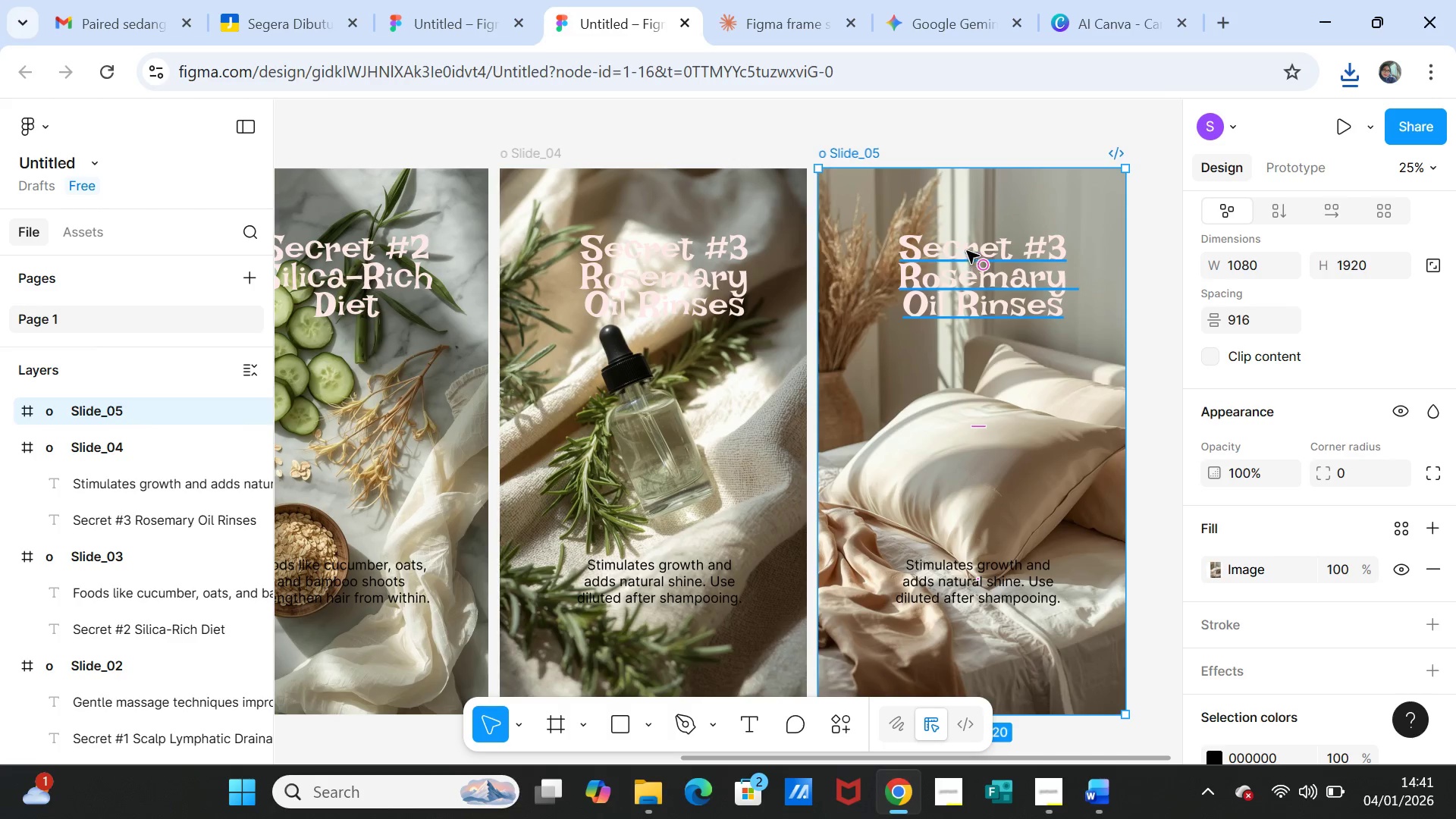 
left_click([967, 243])
 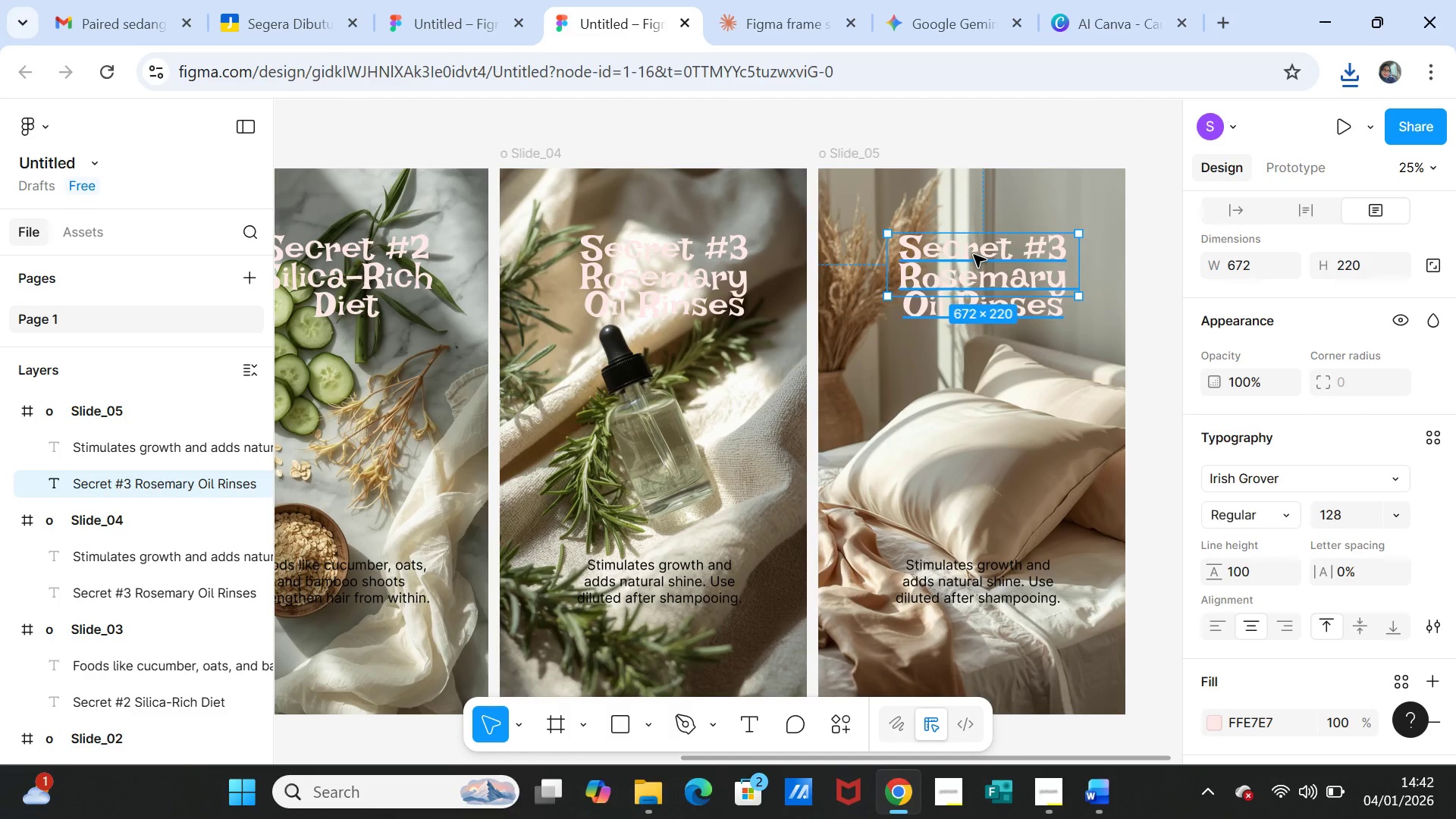 
double_click([974, 255])
 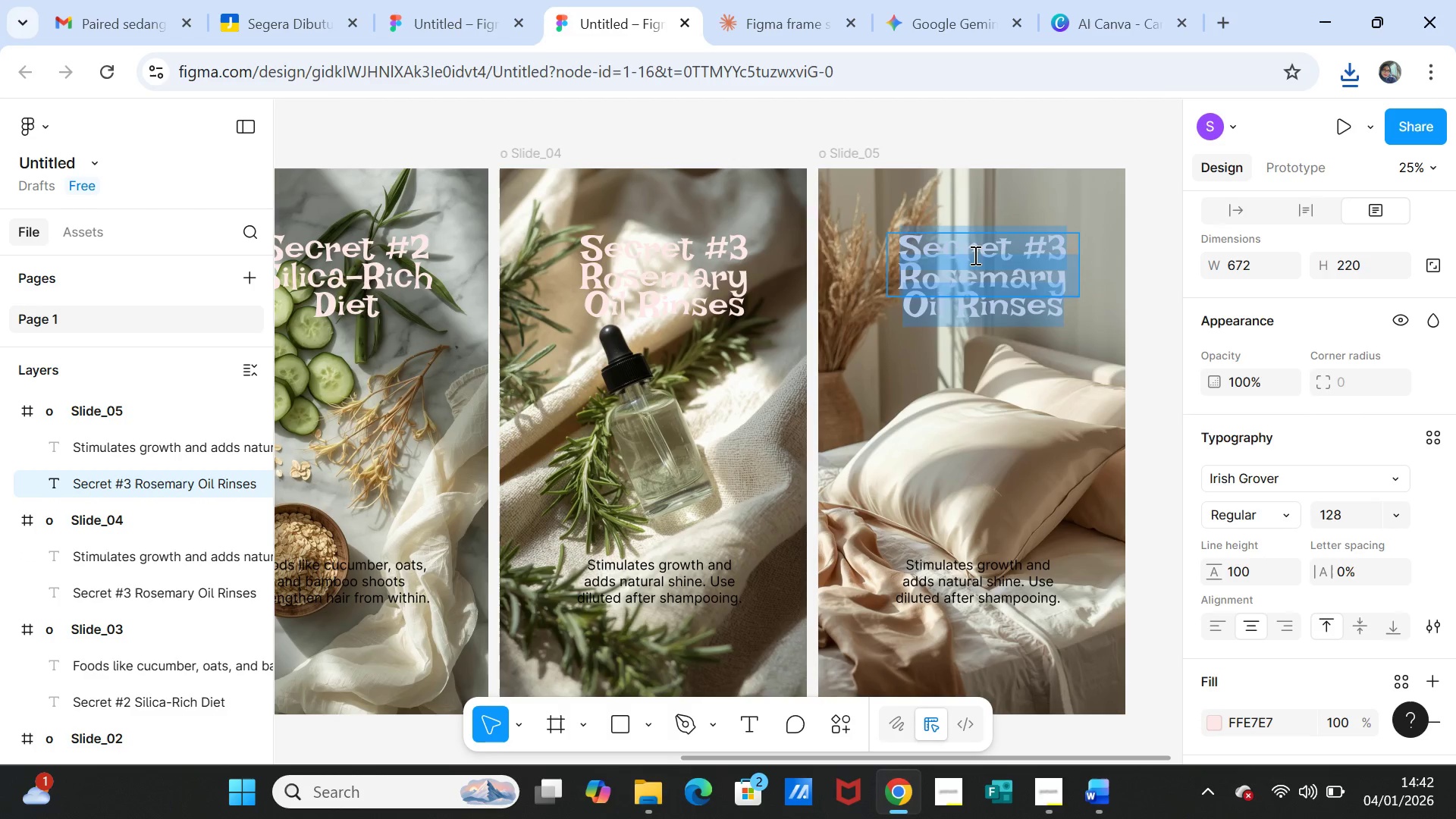 
triple_click([974, 255])
 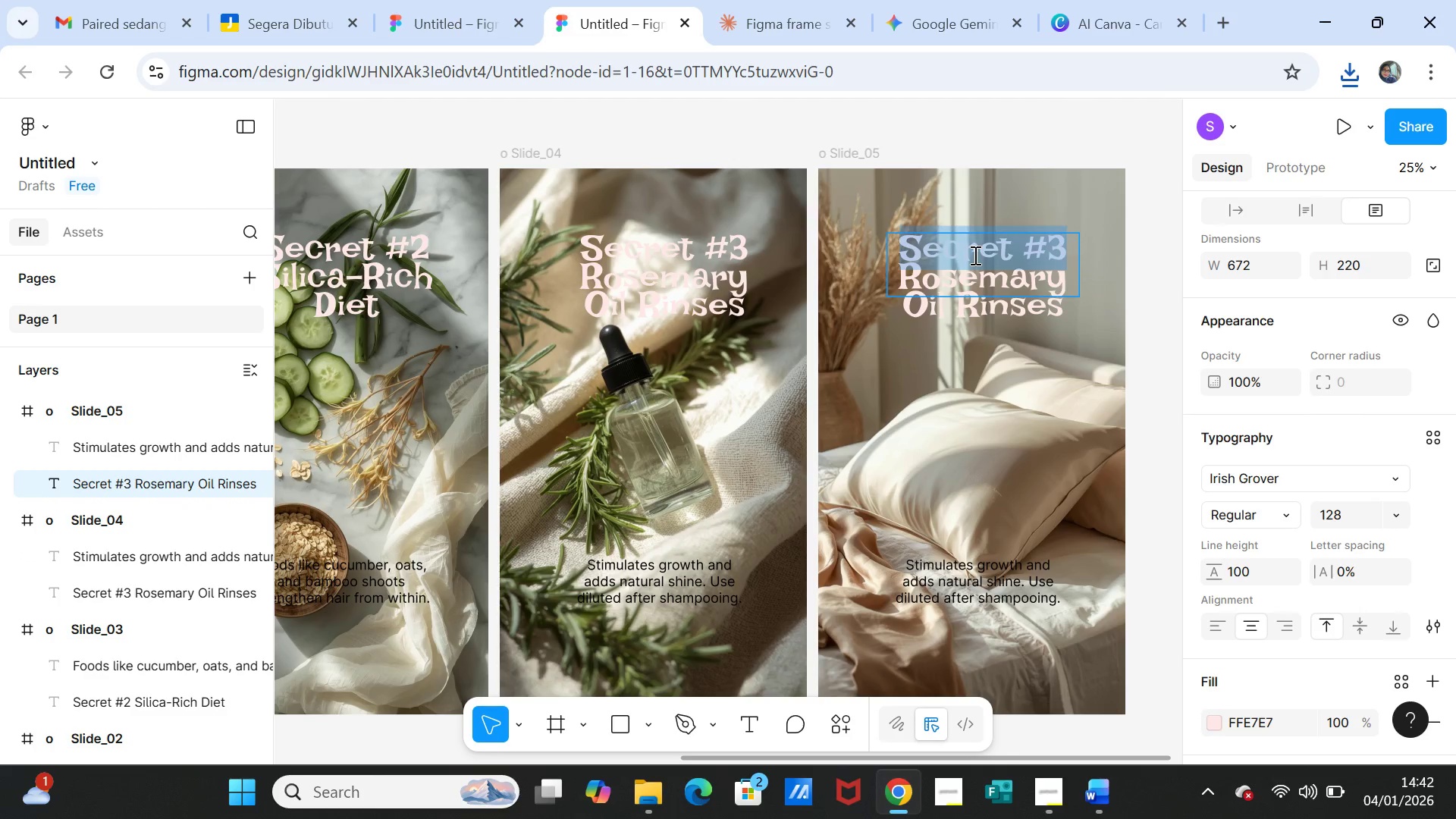 
double_click([974, 255])
 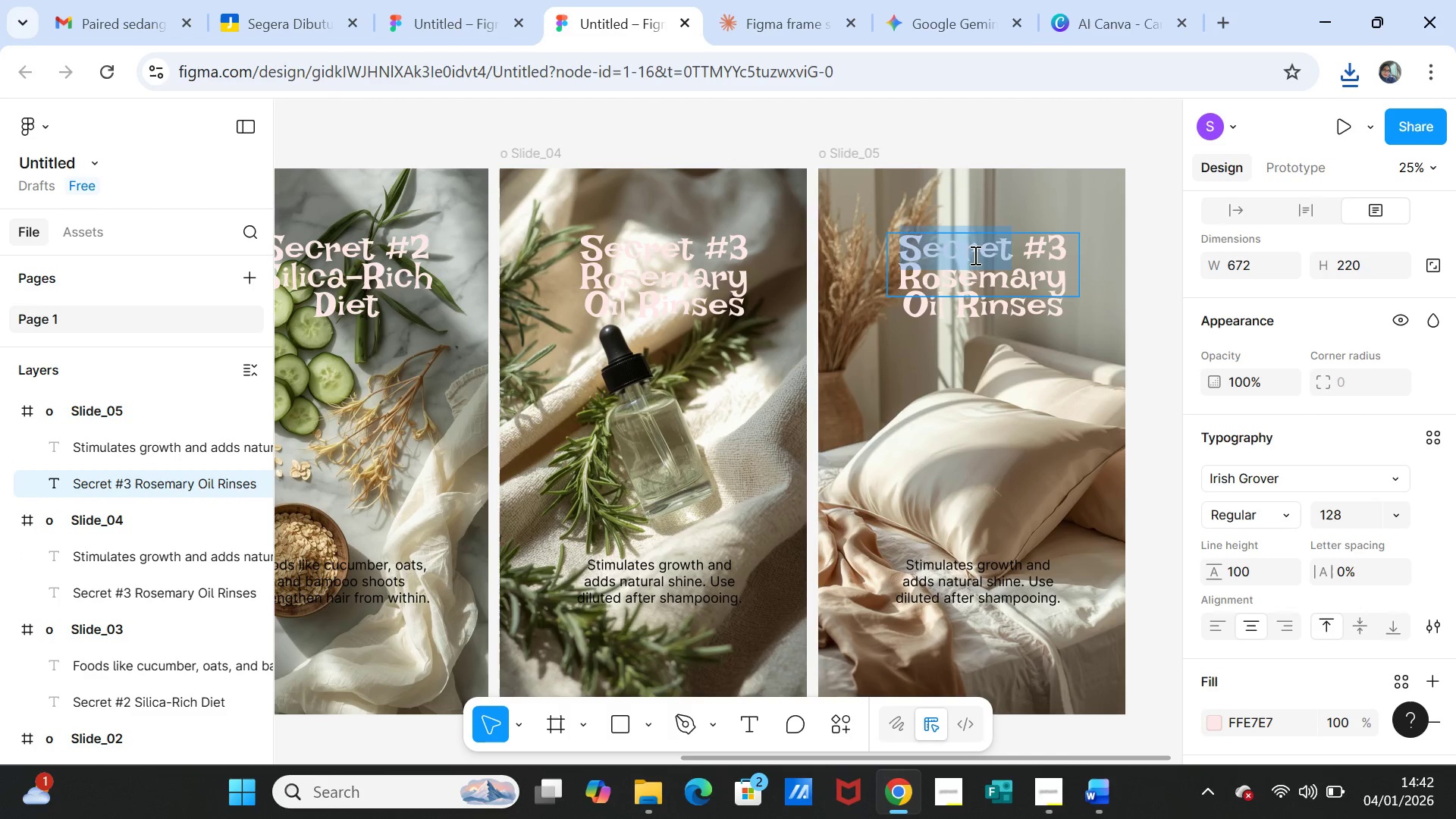 
triple_click([974, 255])
 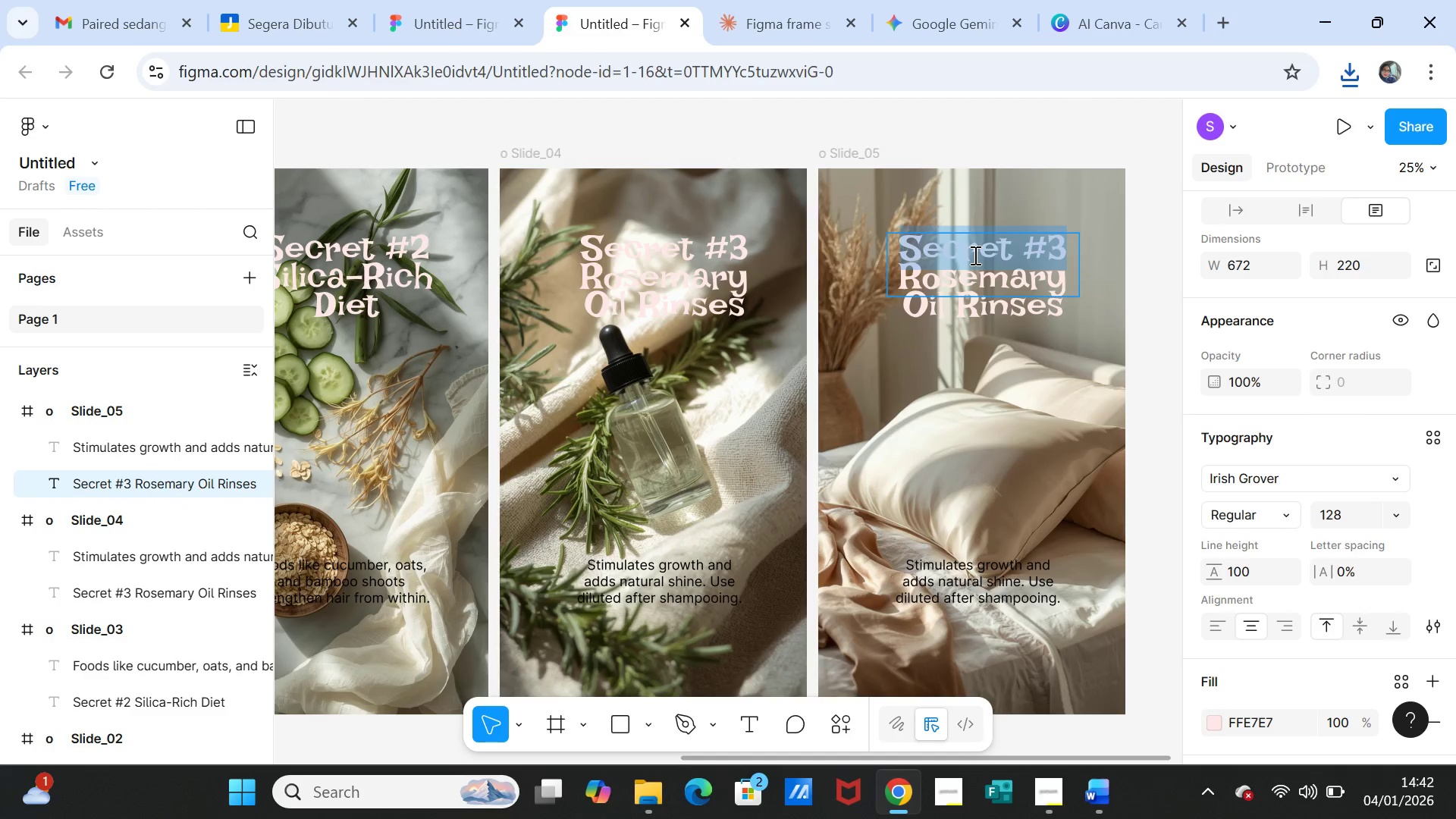 
key(Shift+ArrowDown)
 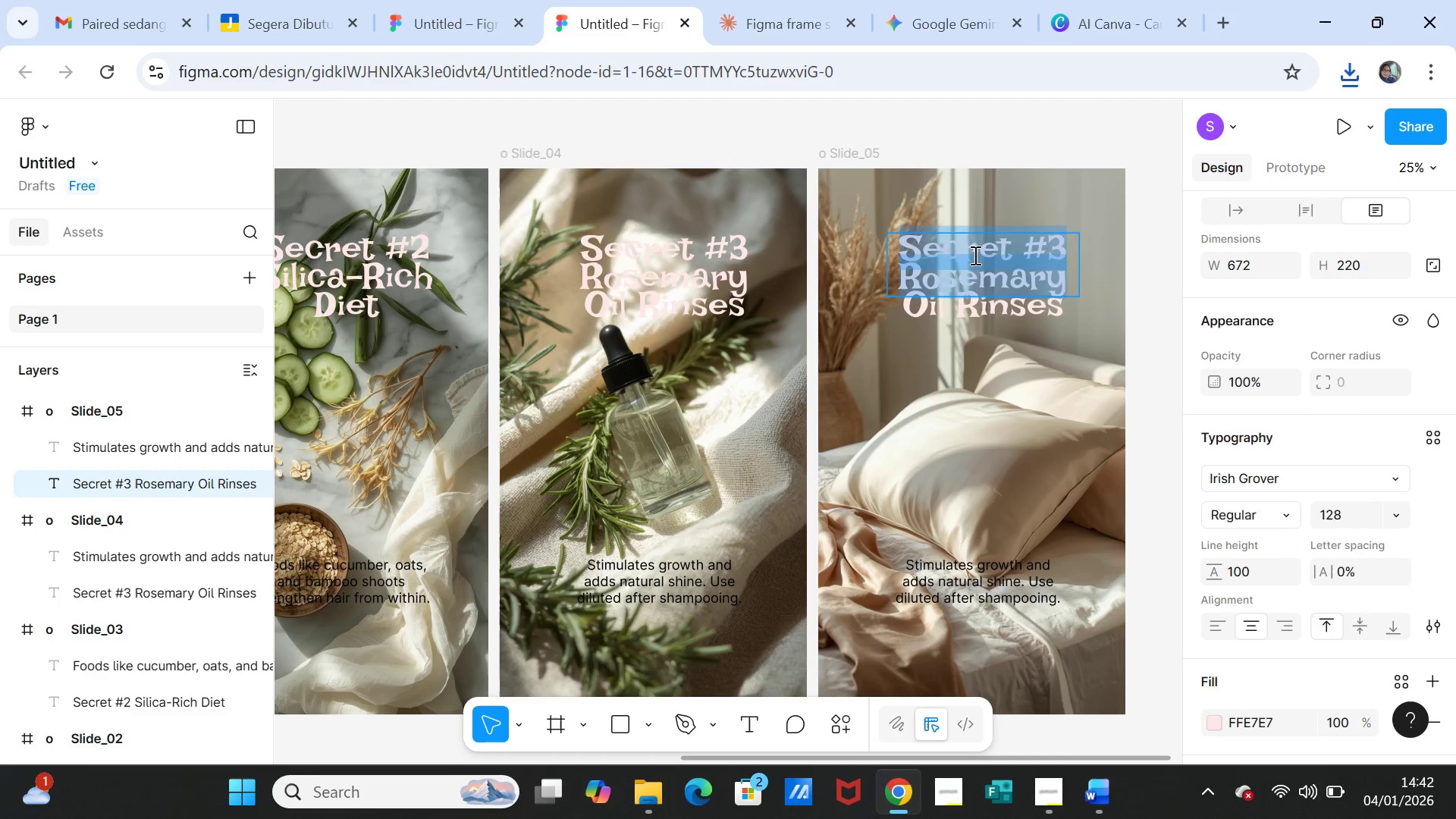 
key(Shift+ArrowDown)
 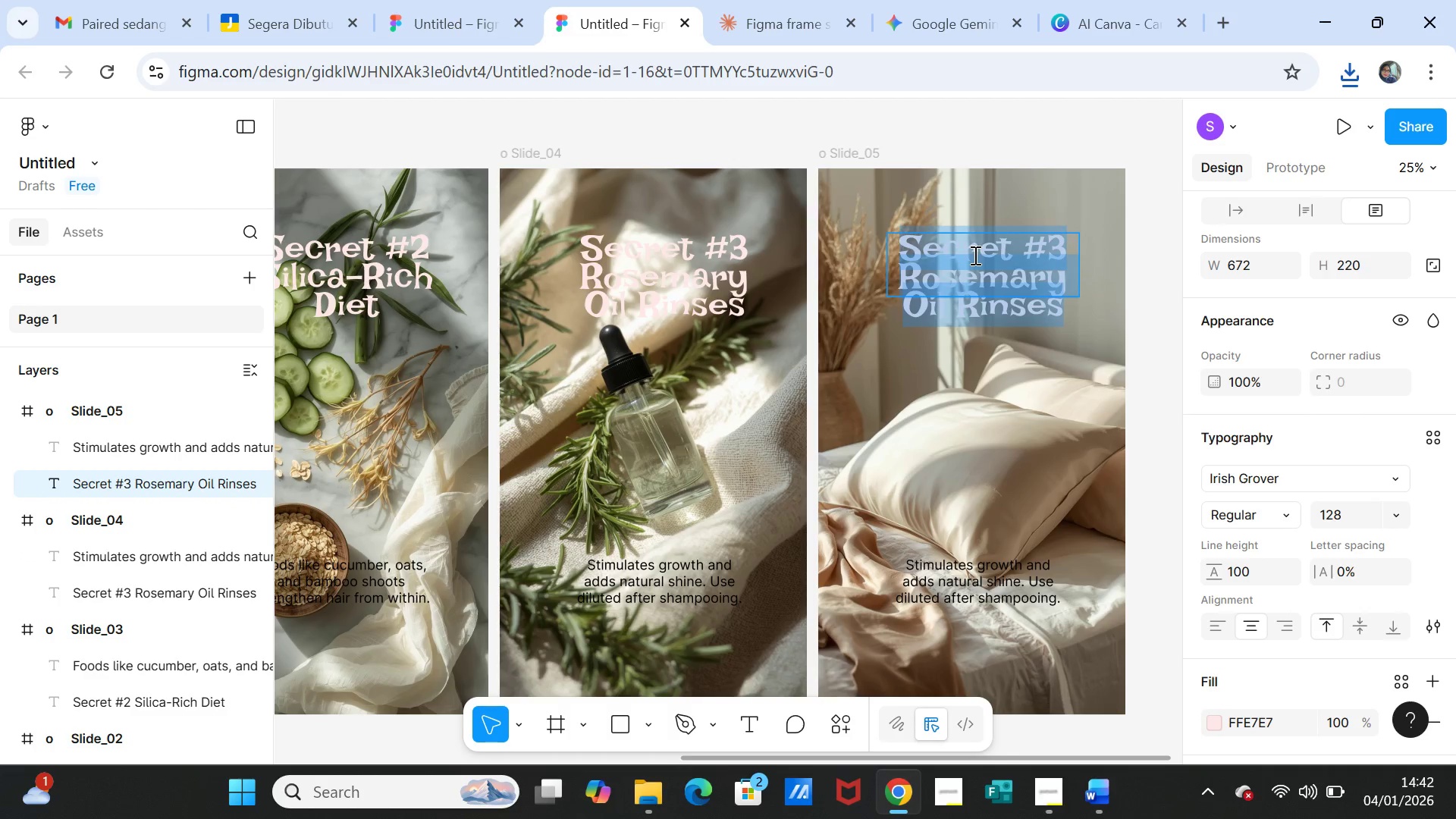 
key(Shift+ArrowDown)
 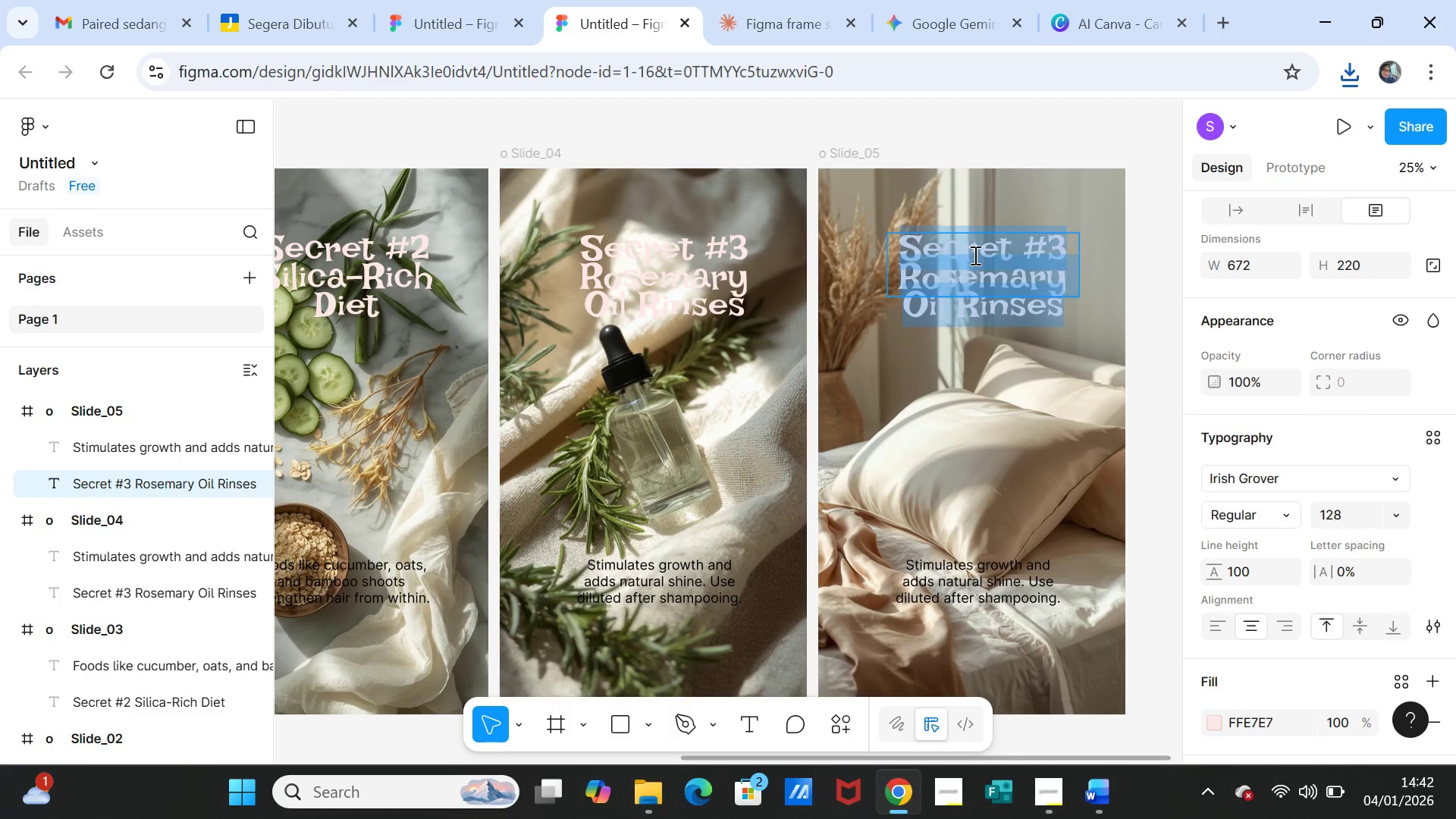 
key(Control+V)
 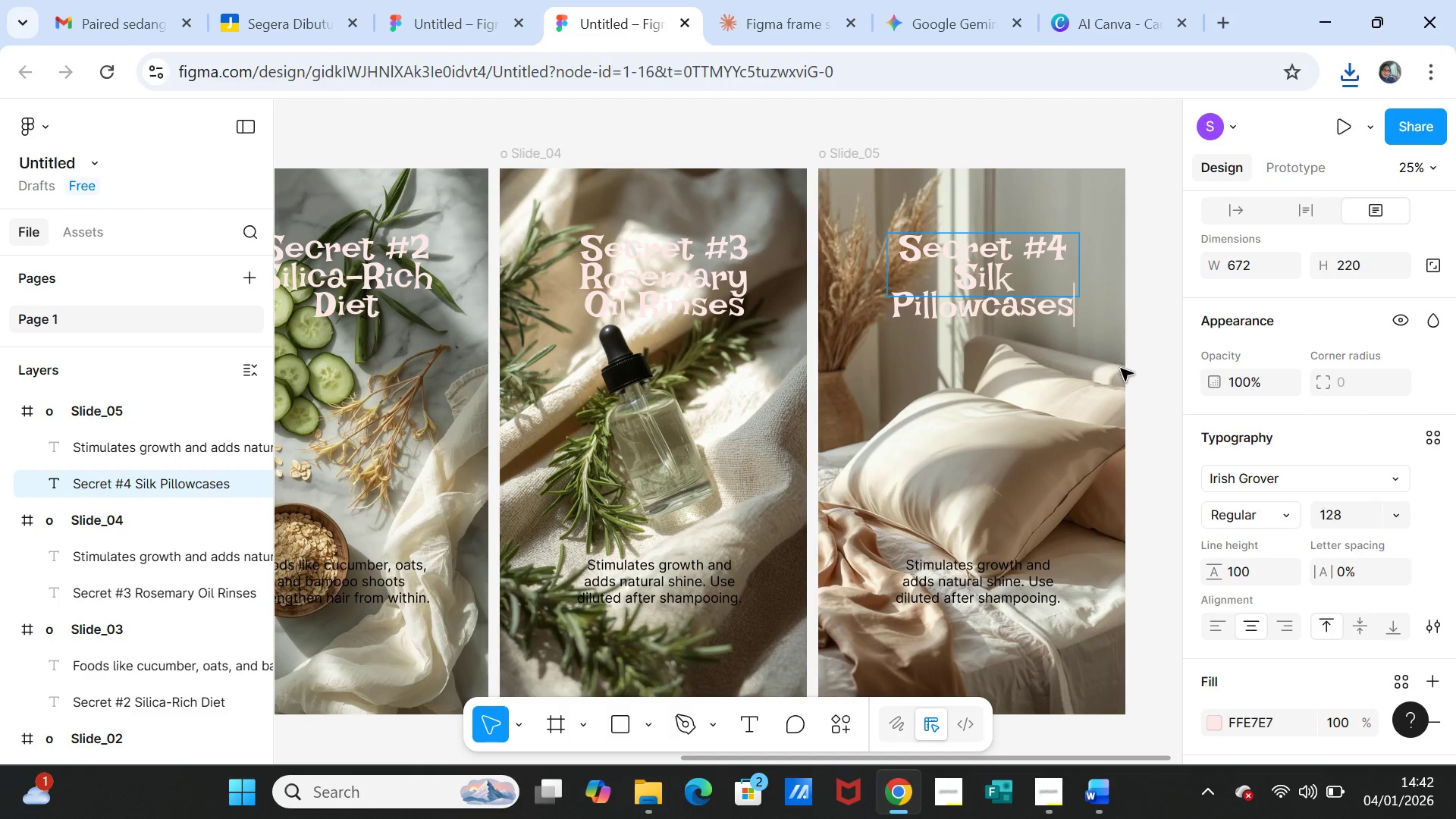 
left_click([1120, 378])
 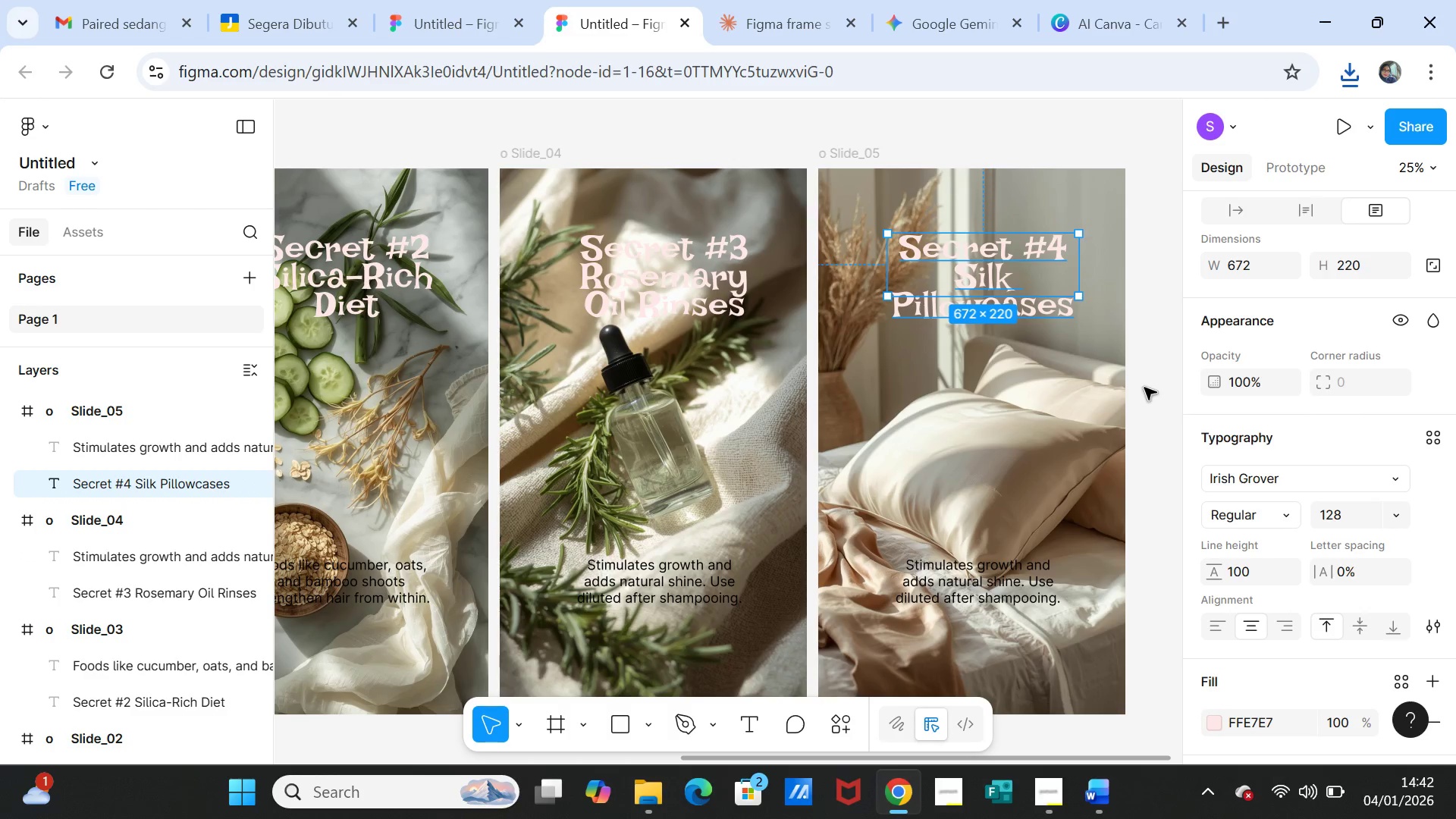 
left_click([1144, 388])
 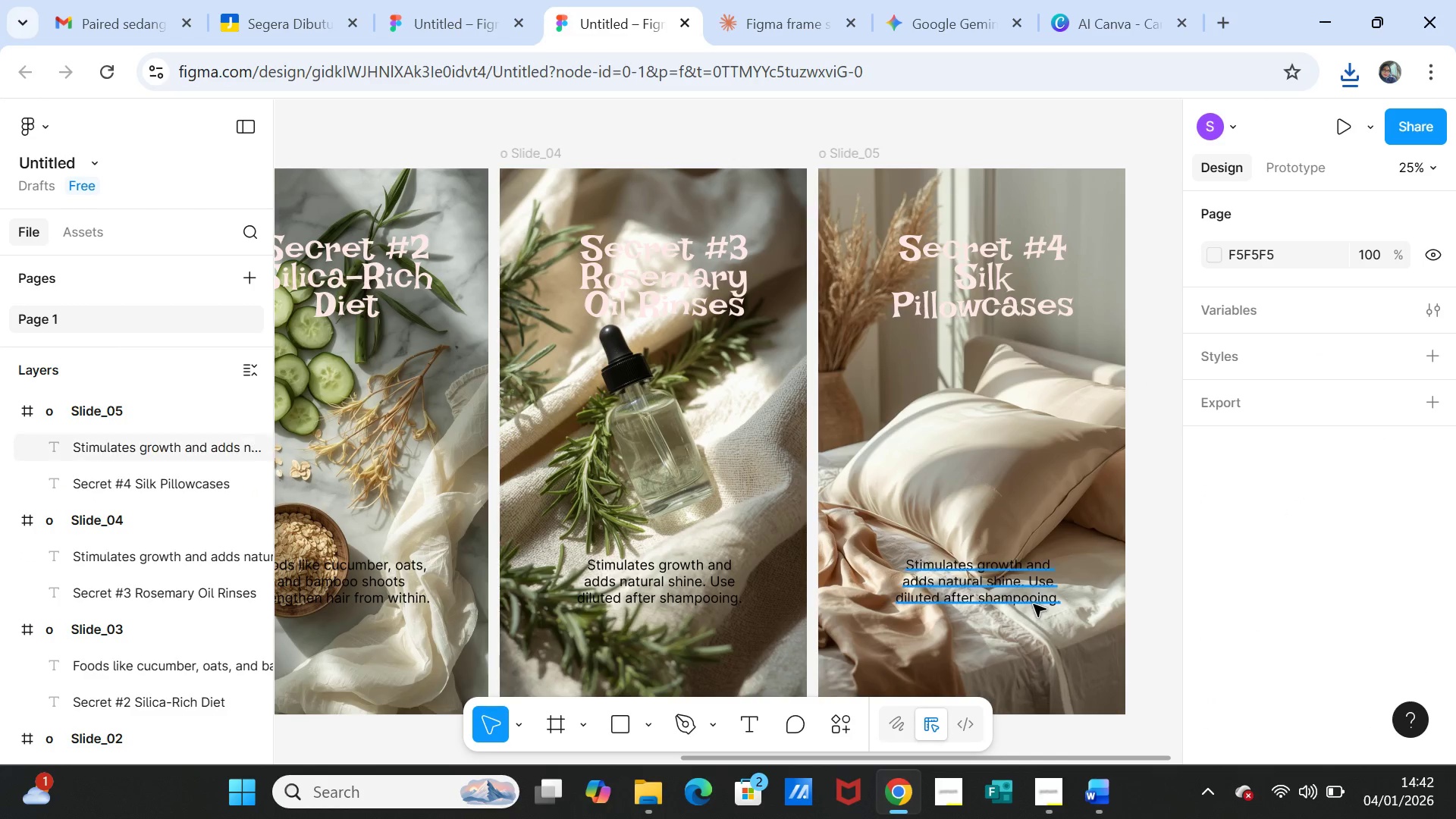 
left_click([780, 503])
 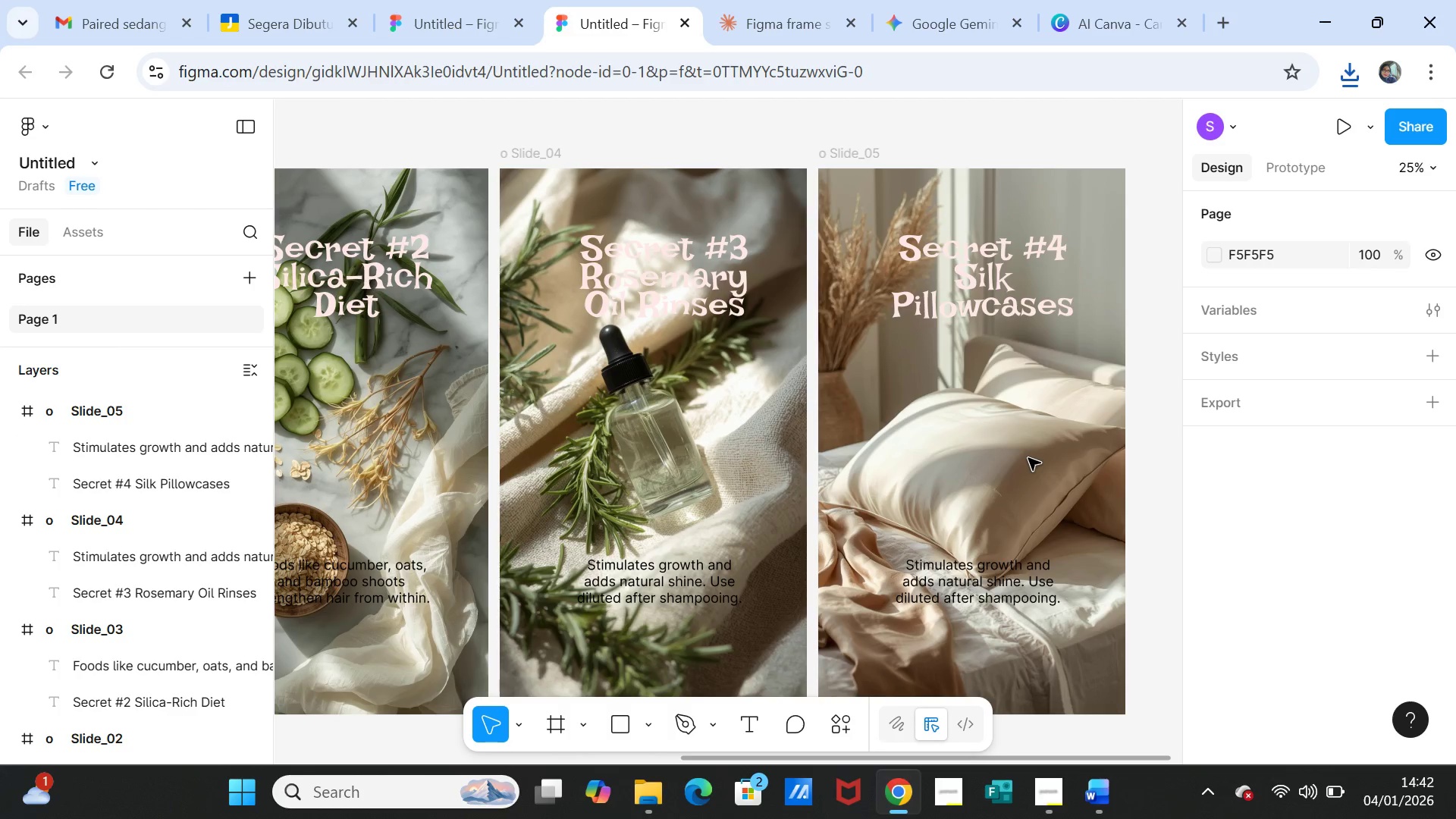 
left_click([1028, 458])
 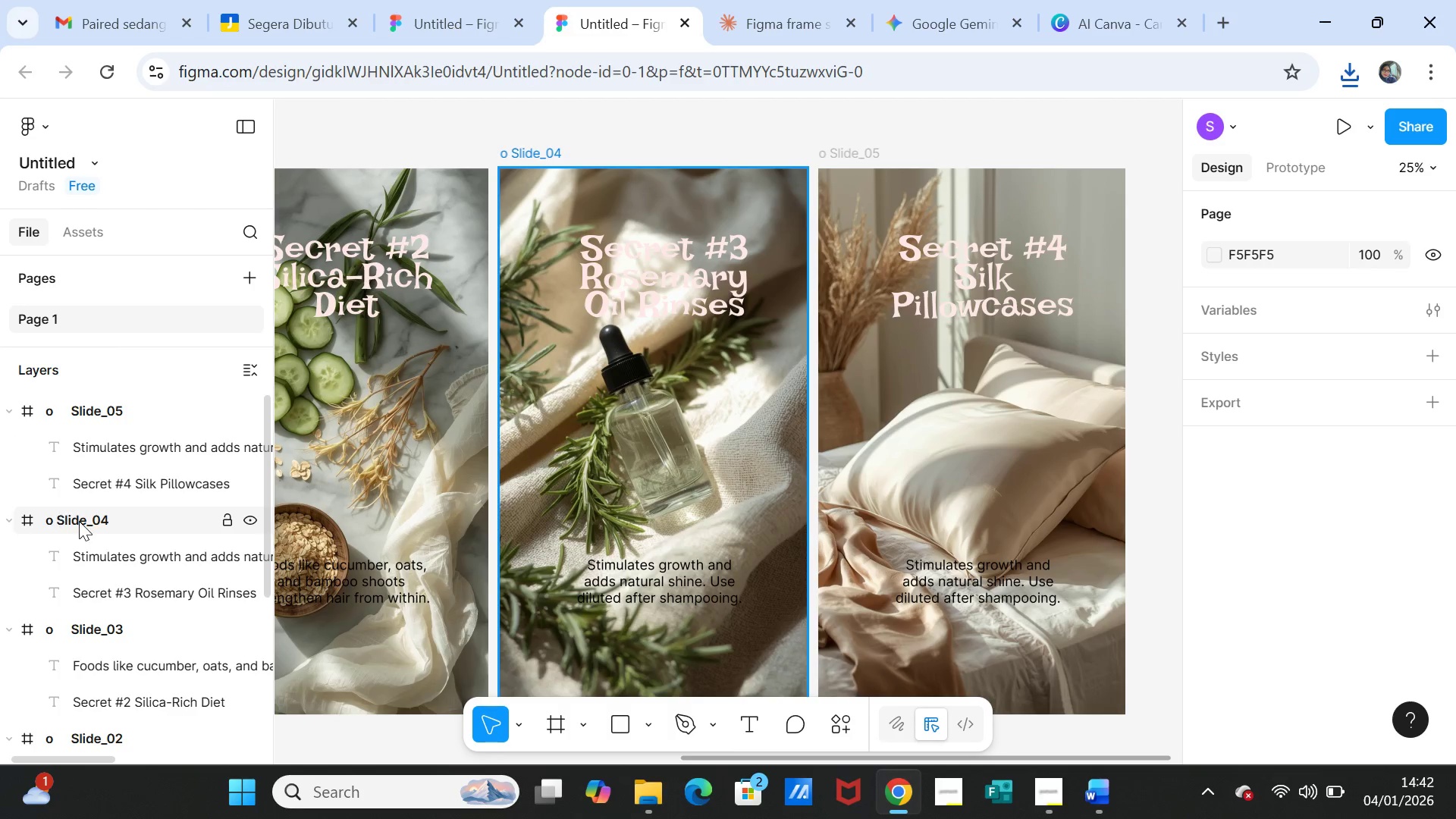 
left_click([79, 521])
 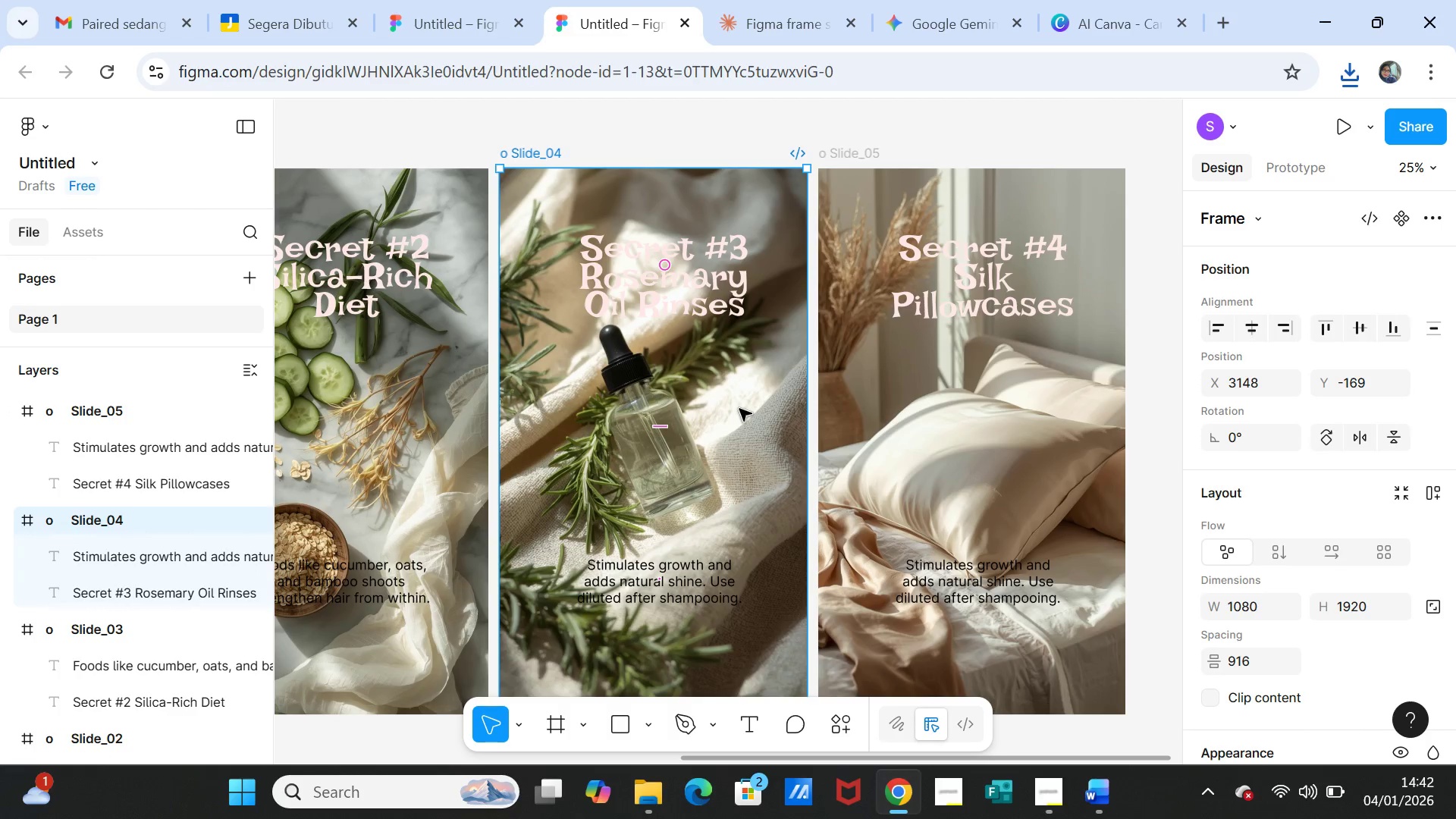 
left_click([739, 409])
 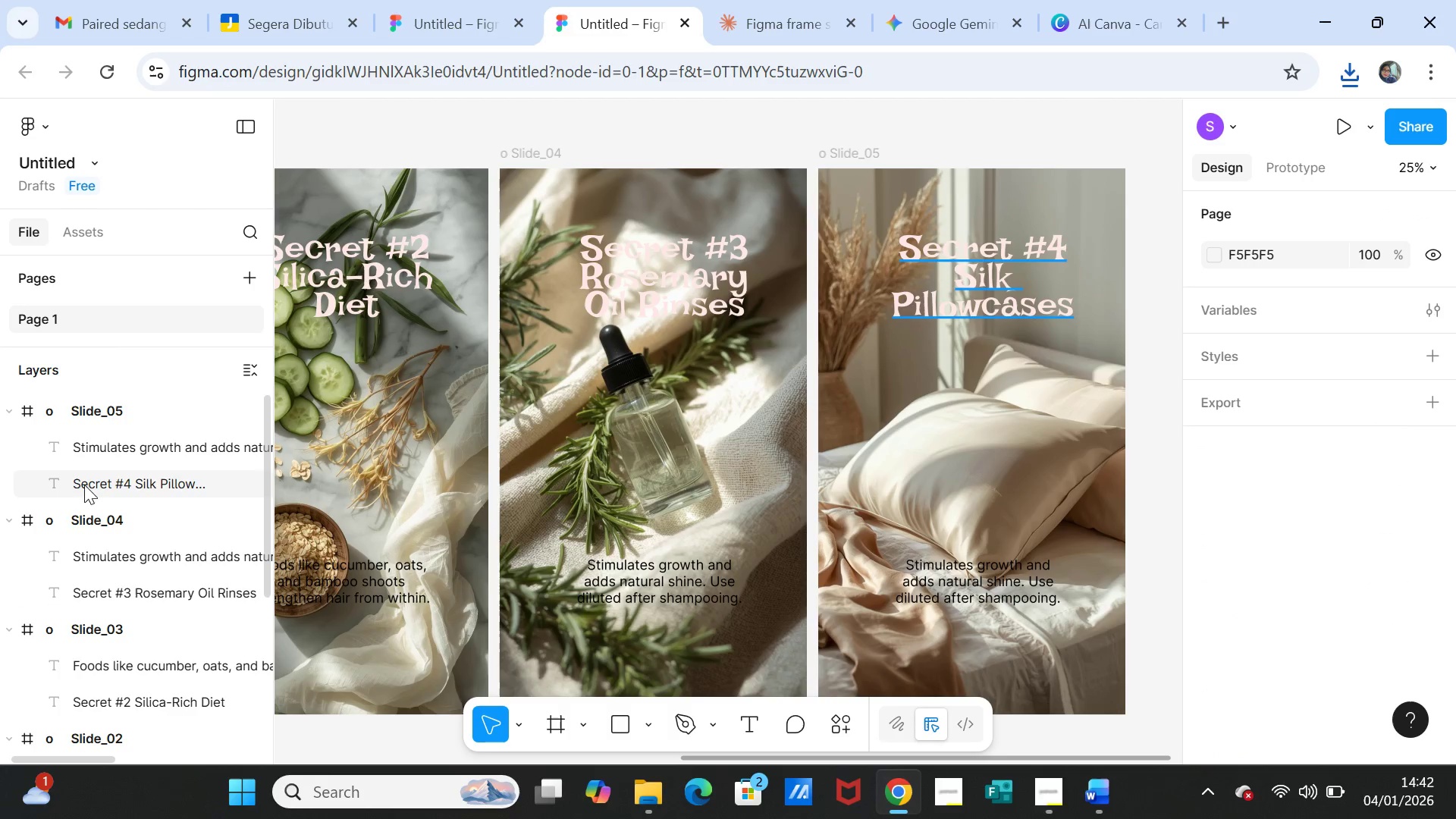 
left_click([92, 518])
 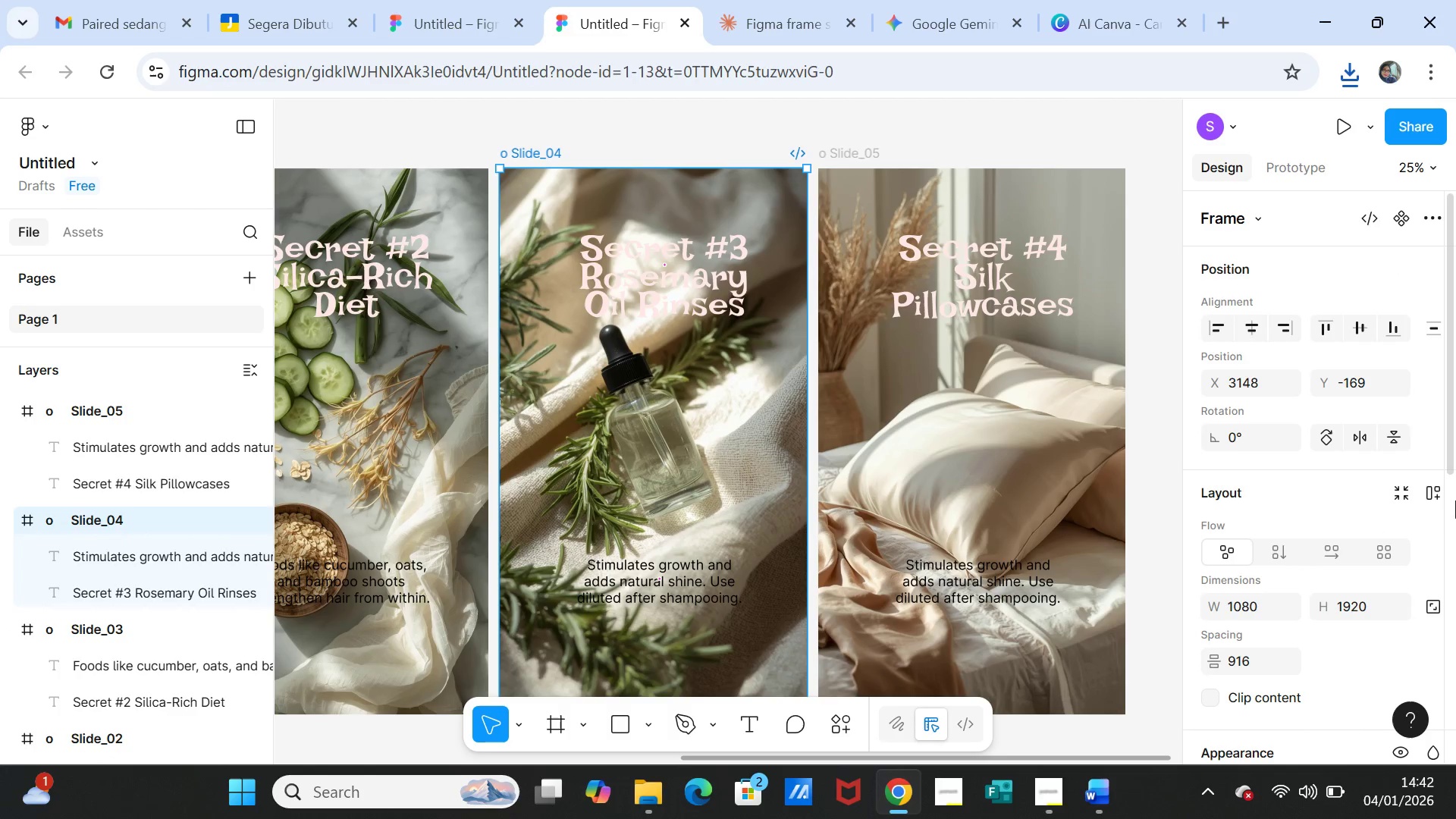 
scroll: coordinate [1377, 556], scroll_direction: down, amount: 7.0
 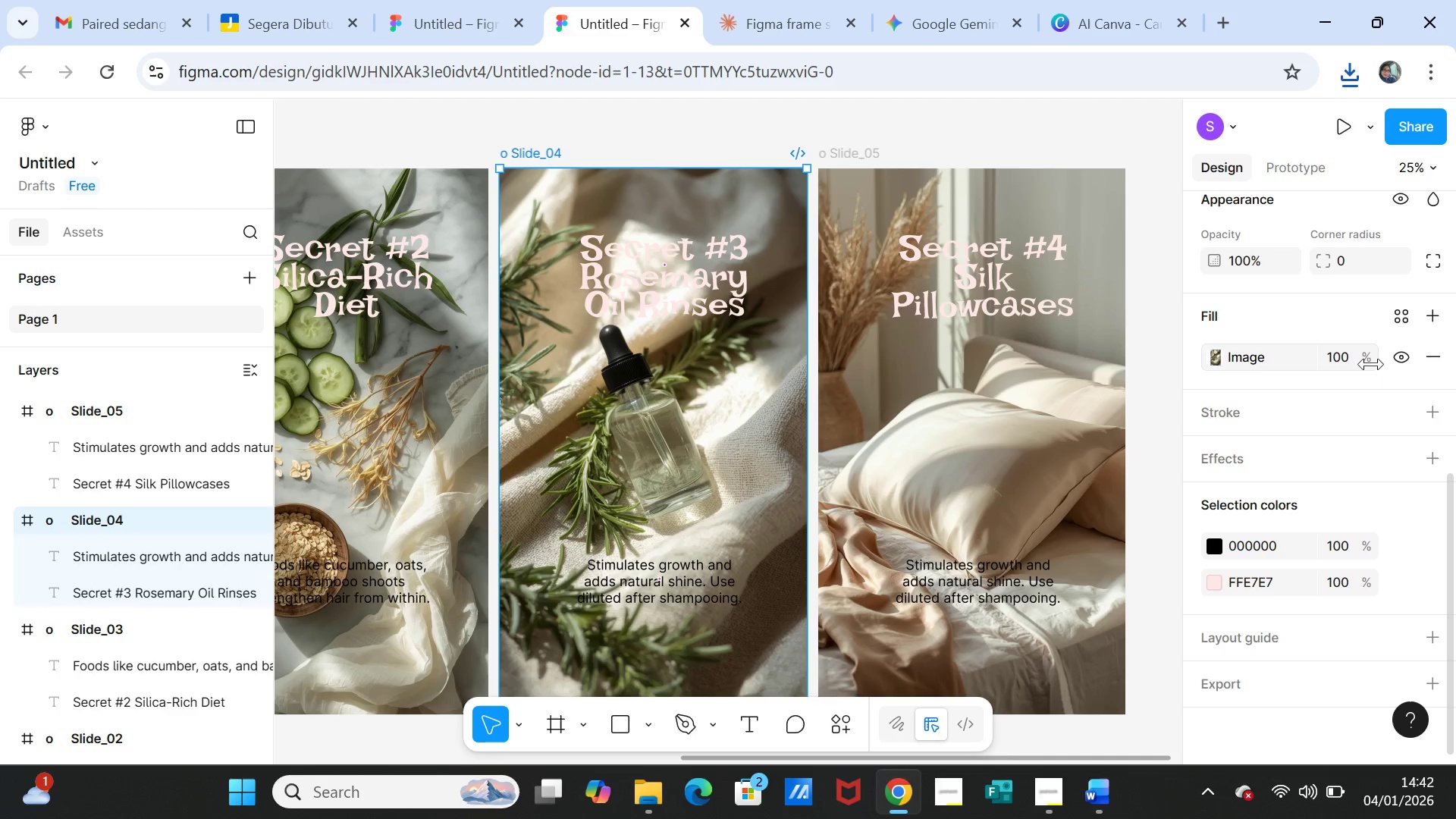 
mouse_move([1436, 376])
 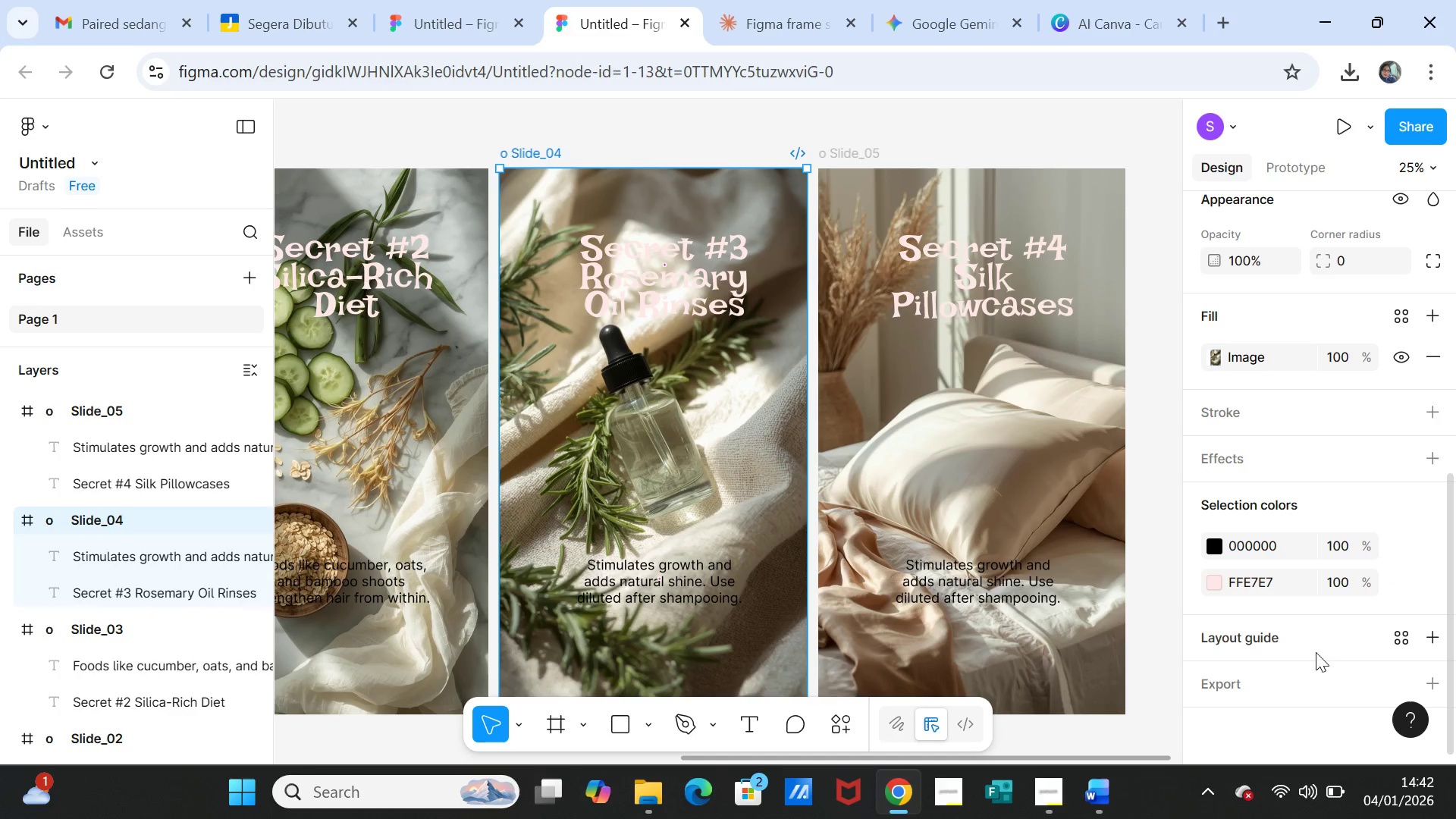 
wait(6.1)
 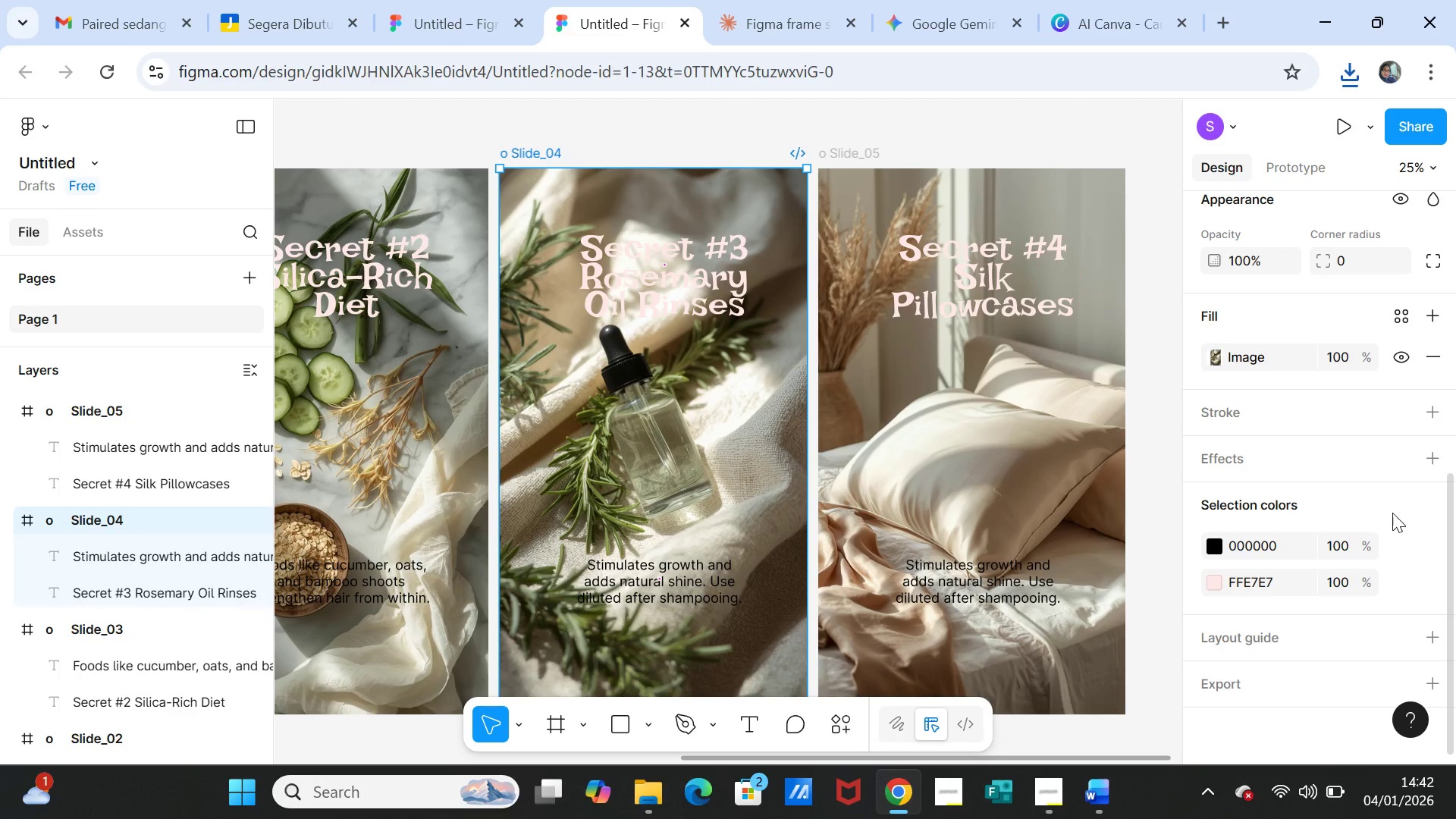 
left_click([1078, 212])
 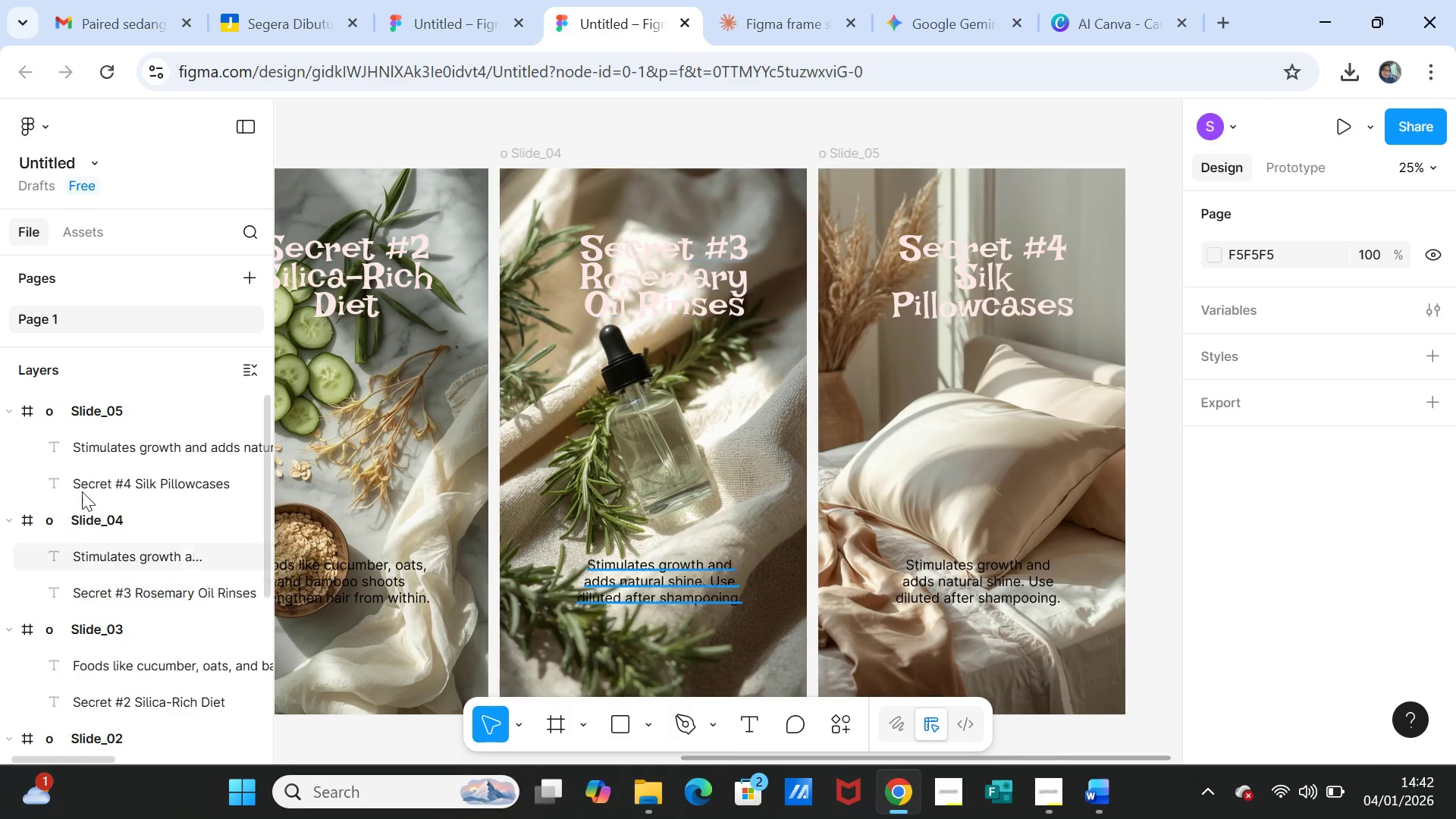 
left_click([73, 403])
 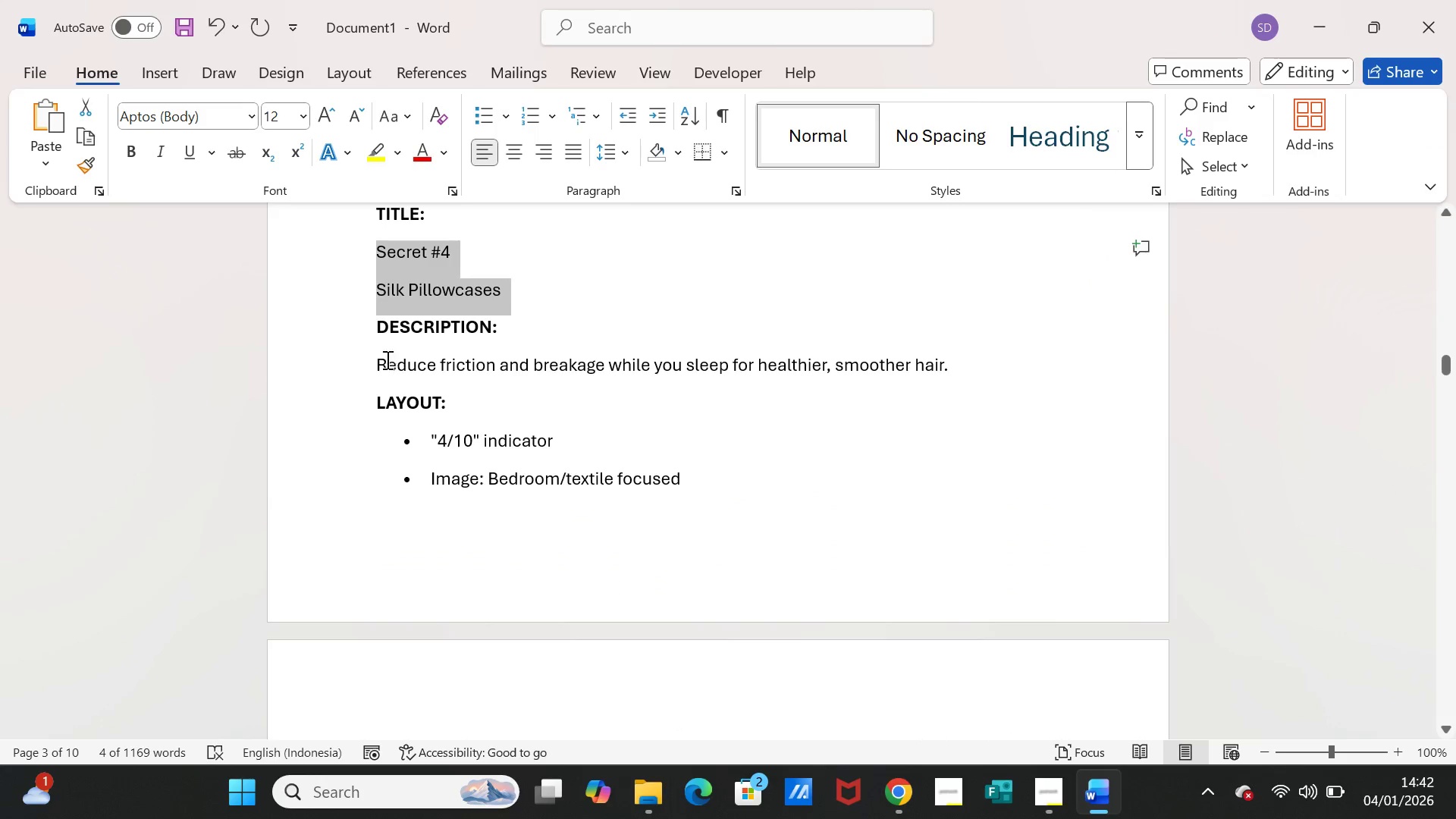 
left_click_drag(start_coordinate=[380, 366], to_coordinate=[946, 366])
 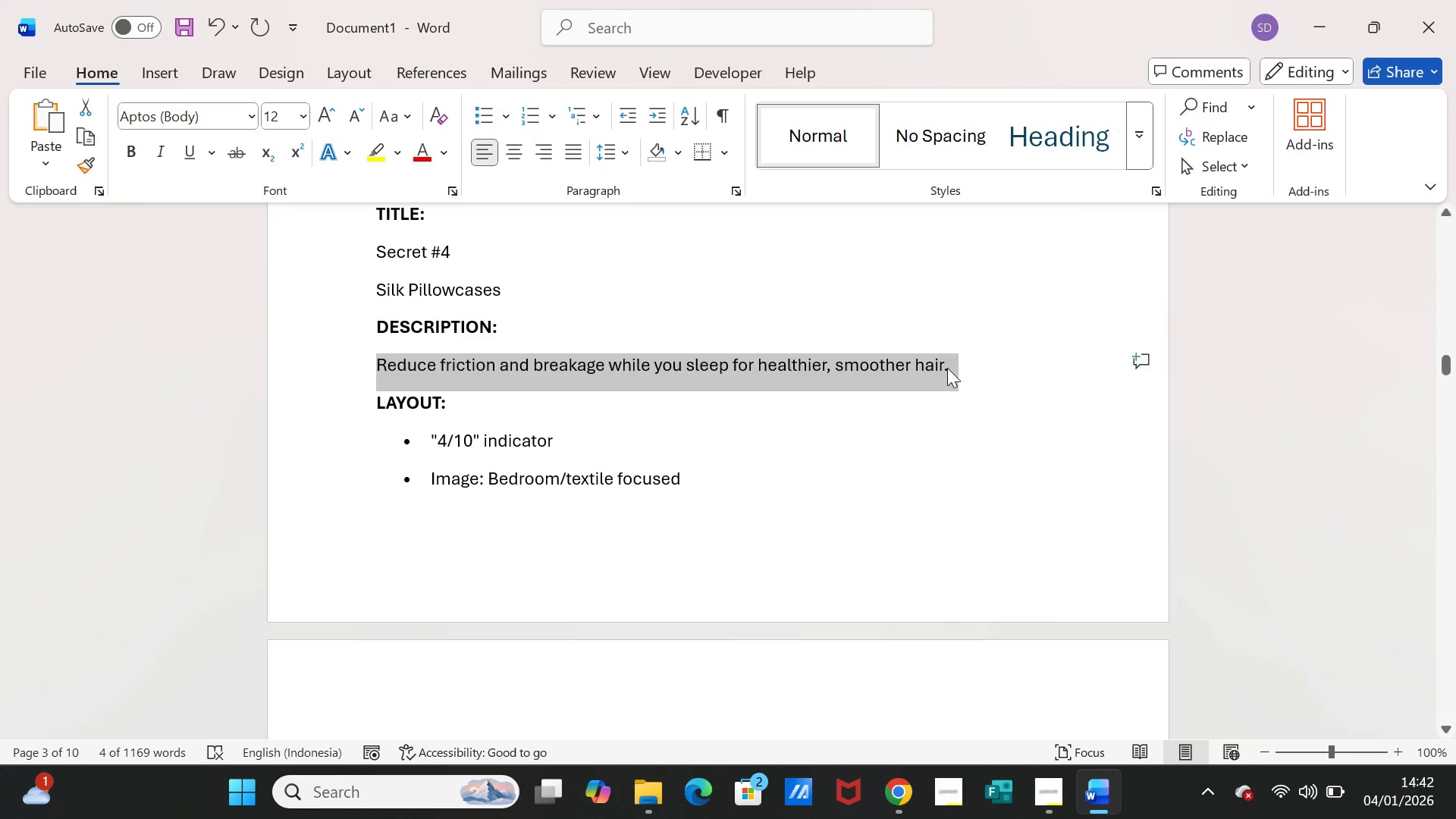 
key(Control+C)
 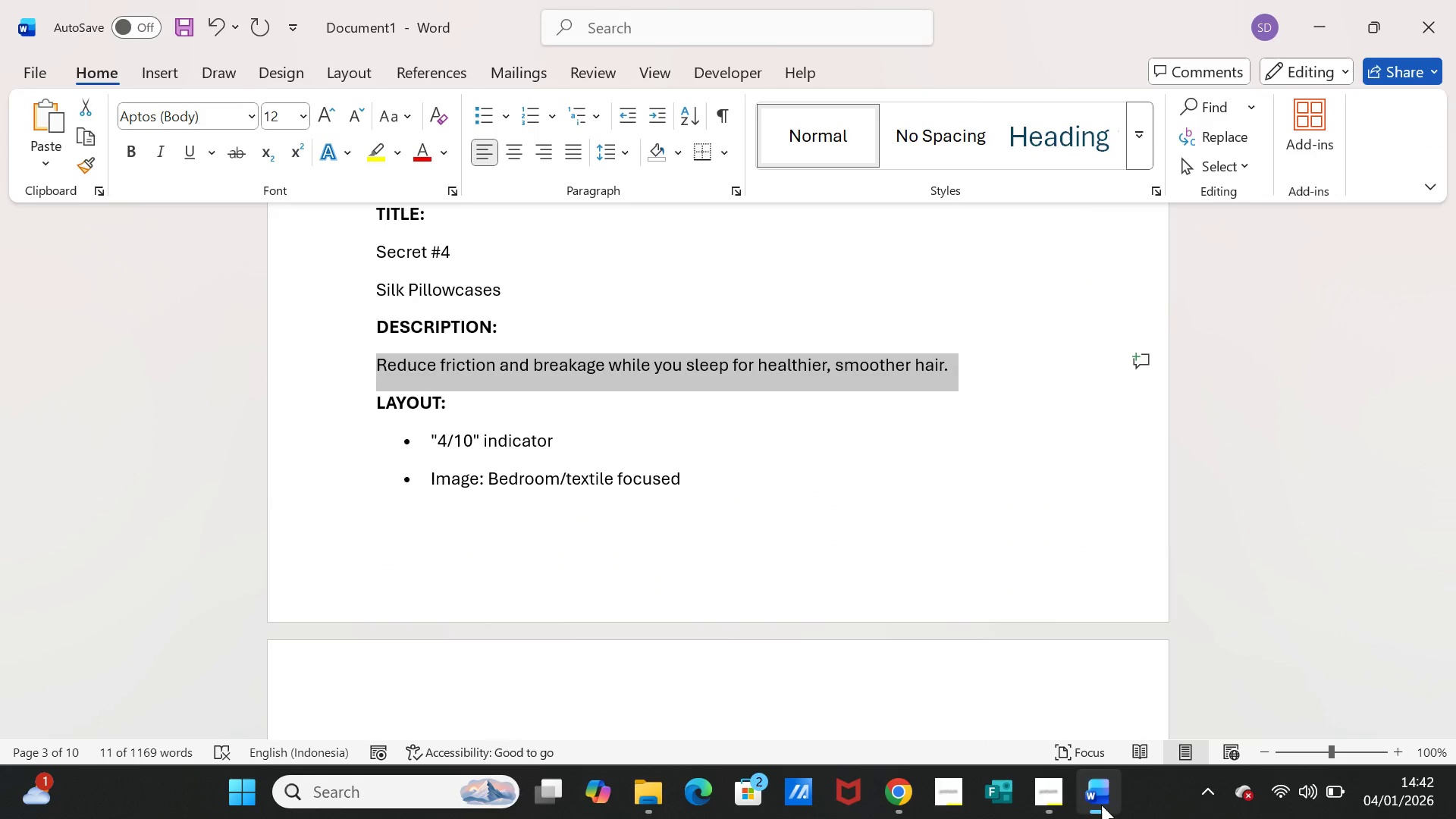 
left_click([1100, 803])
 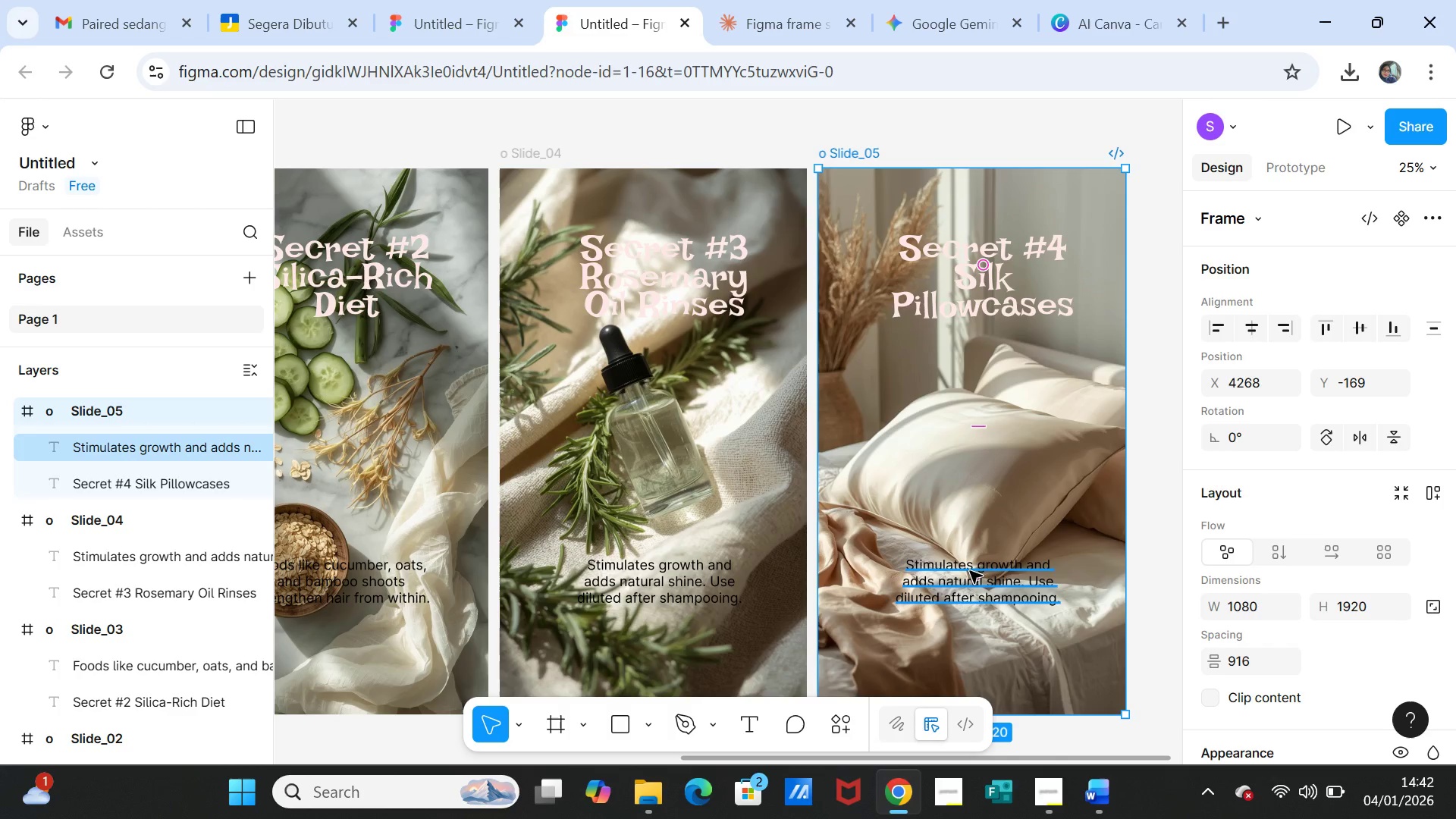 
double_click([970, 571])
 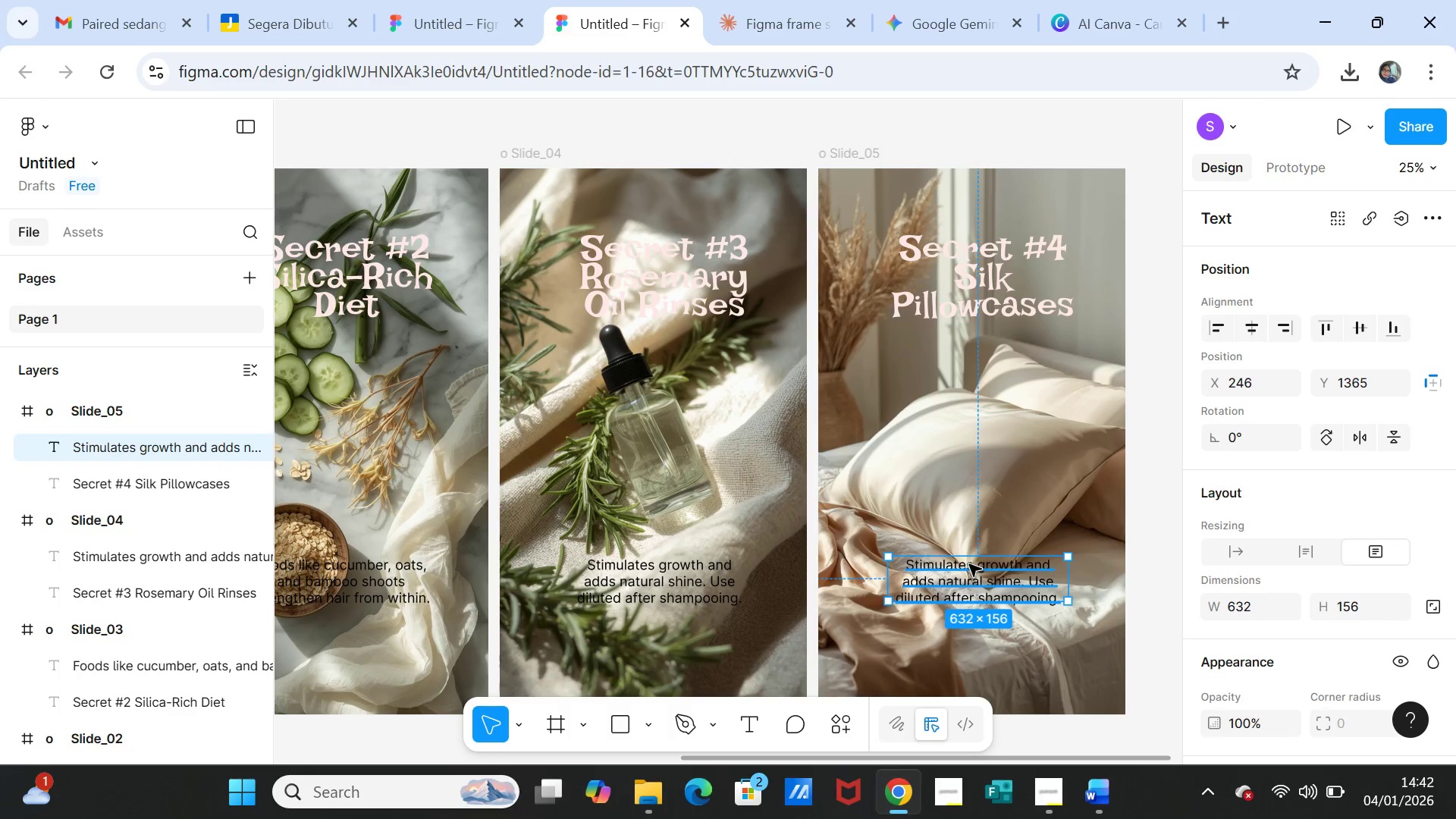 
double_click([969, 564])
 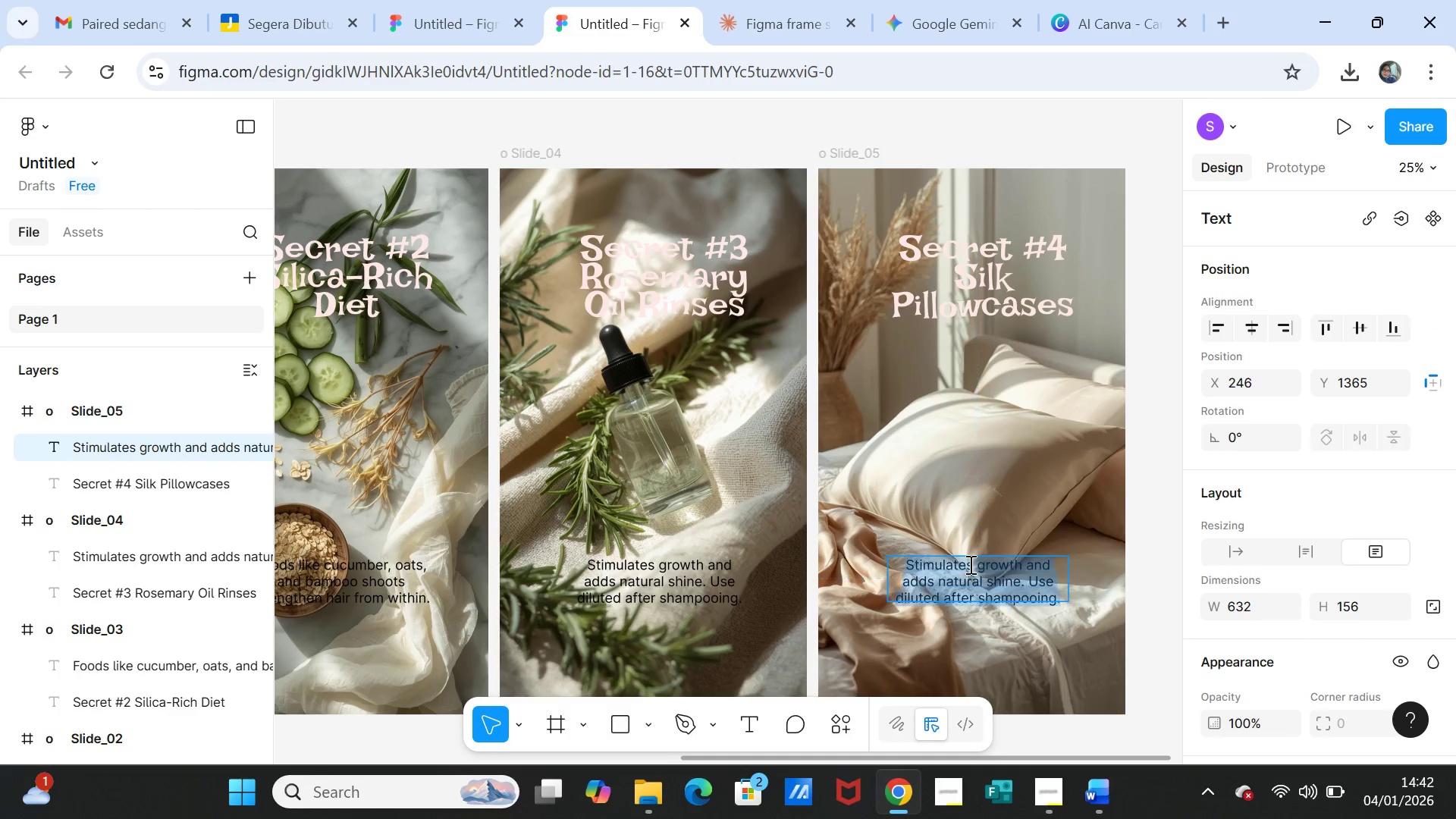 
triple_click([969, 564])
 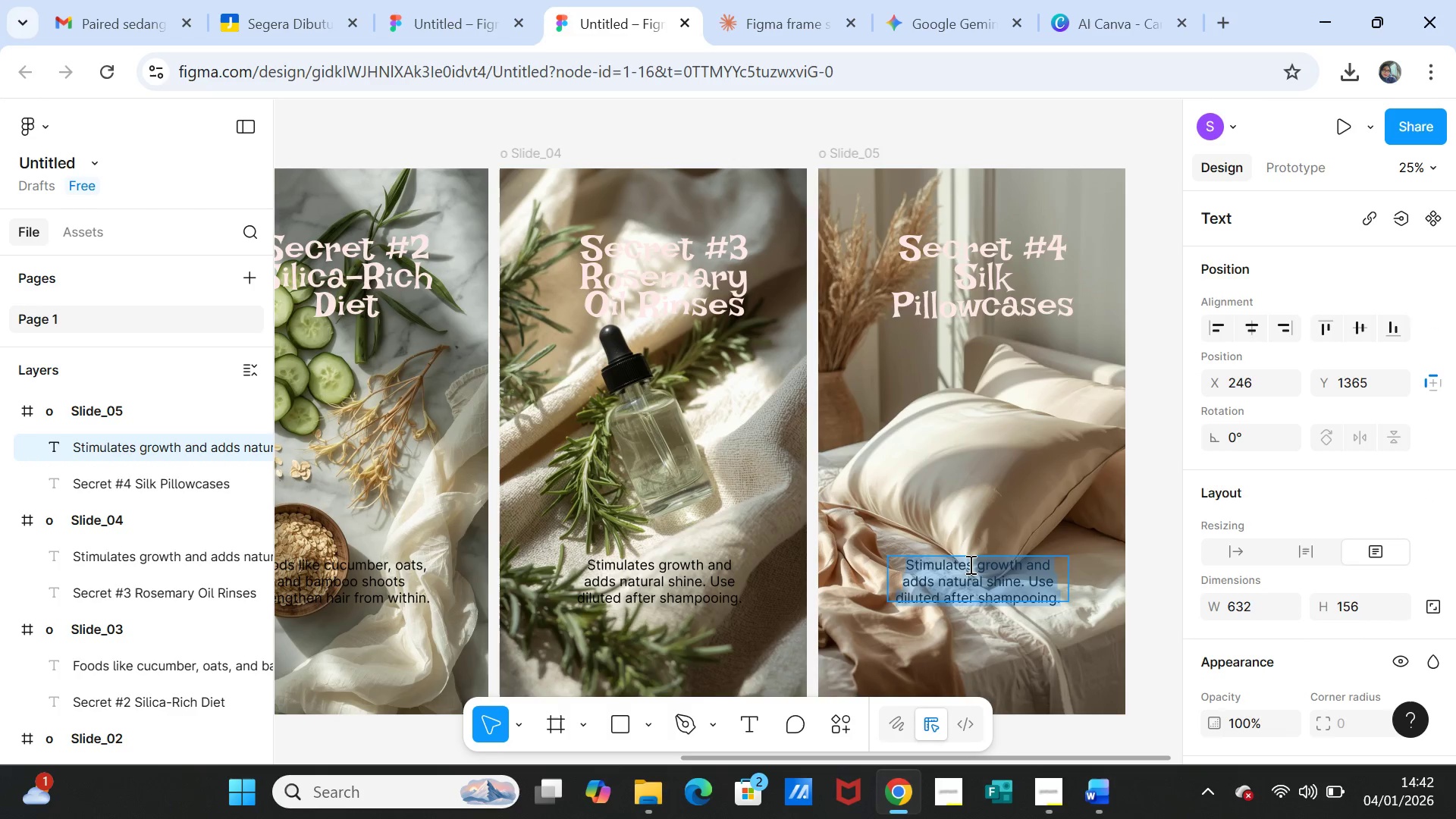 
key(Control+V)
 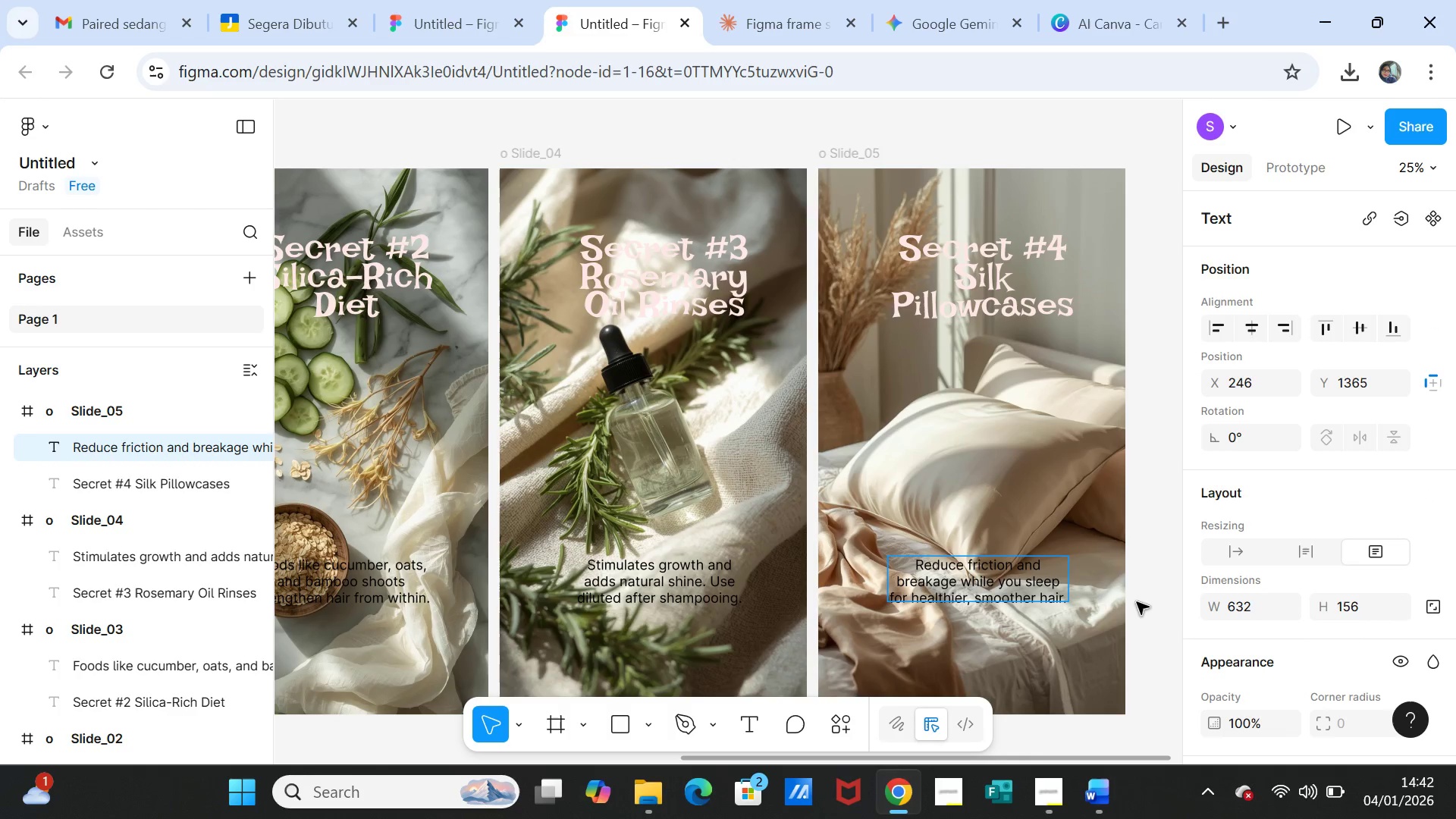 
left_click([1143, 606])
 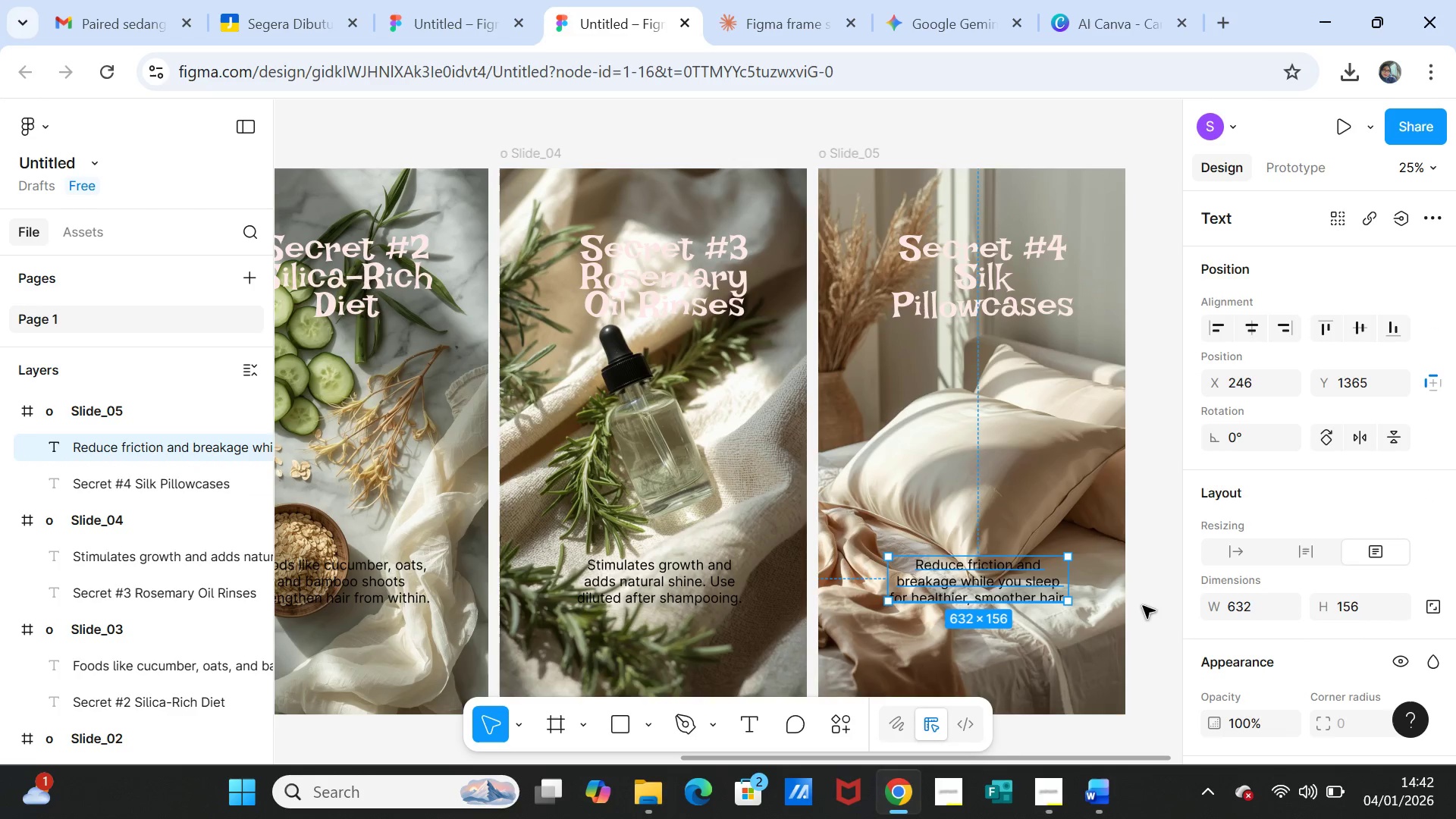 
scroll: coordinate [1143, 606], scroll_direction: down, amount: 1.0
 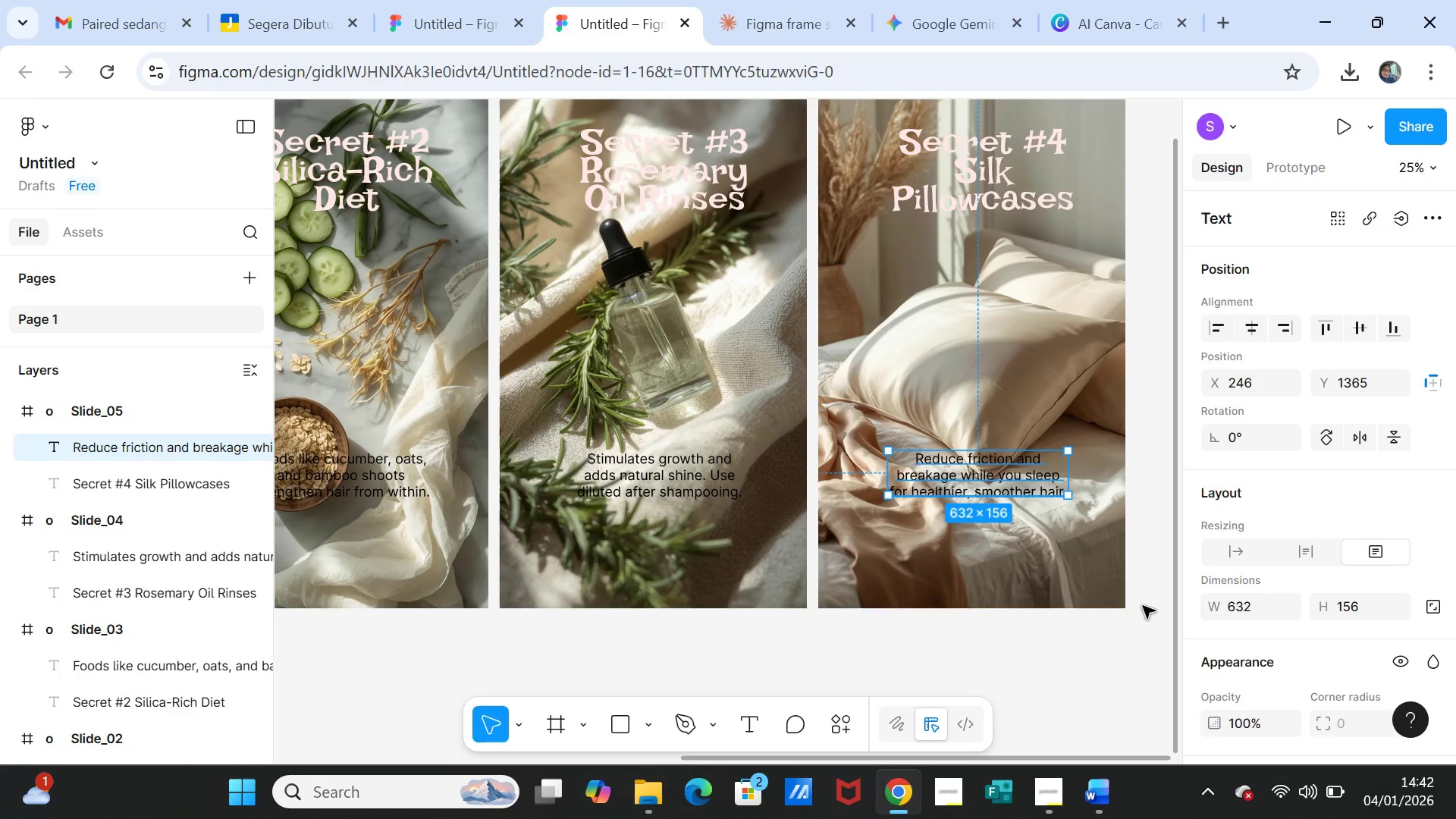 
scroll: coordinate [1074, 555], scroll_direction: up, amount: 11.0
 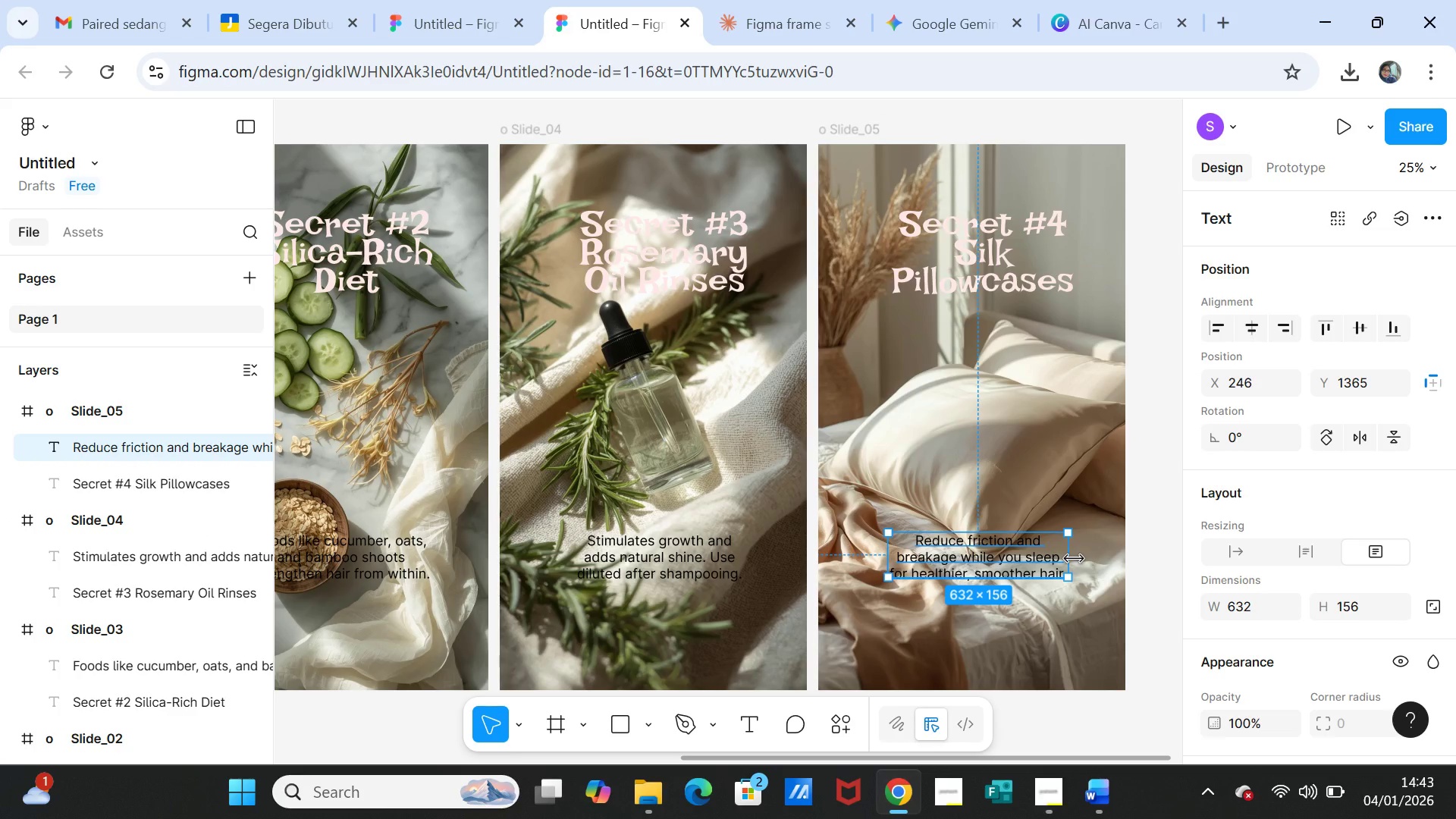 
wait(6.27)
 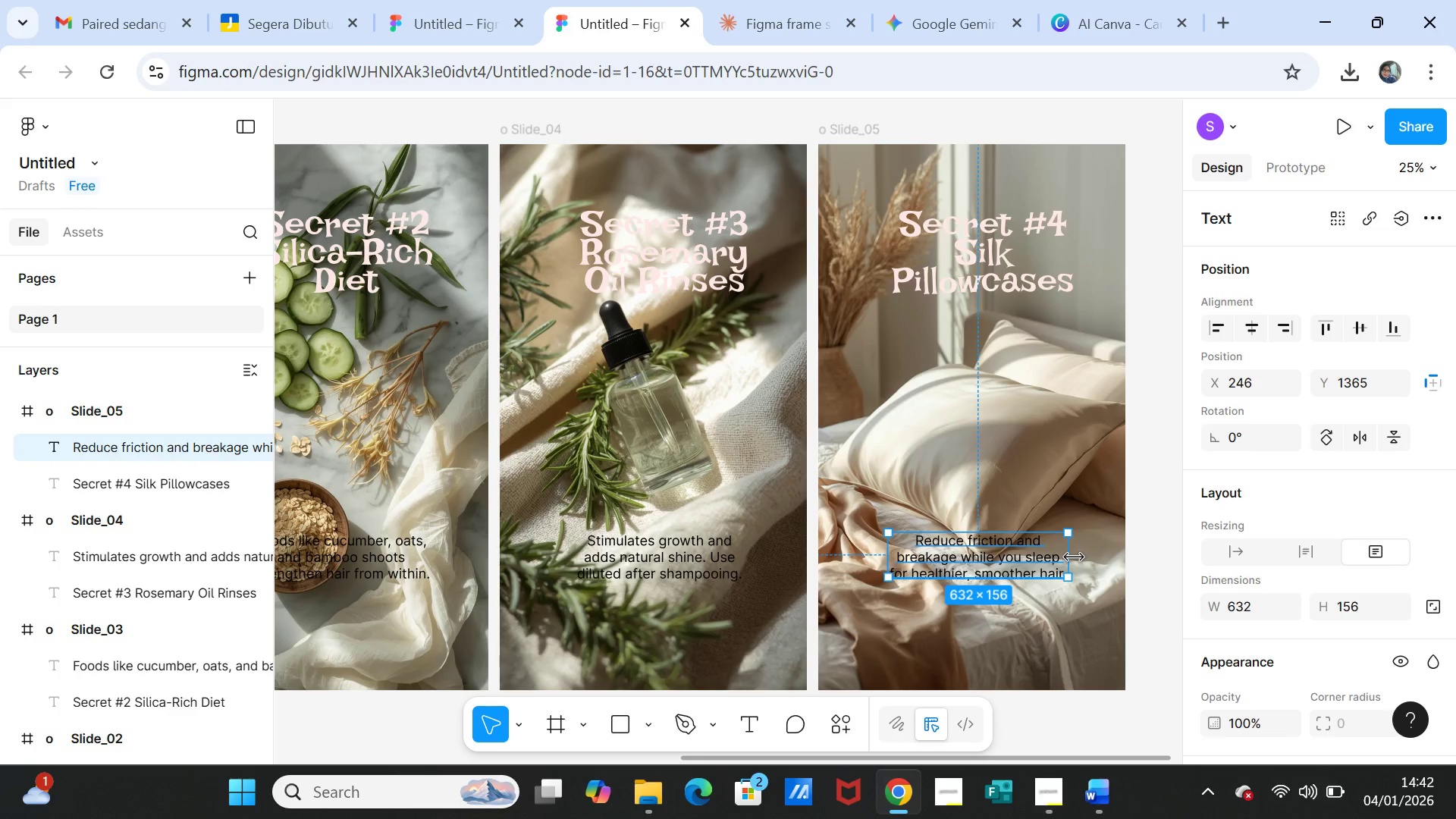 
scroll: coordinate [1119, 571], scroll_direction: up, amount: 4.0
 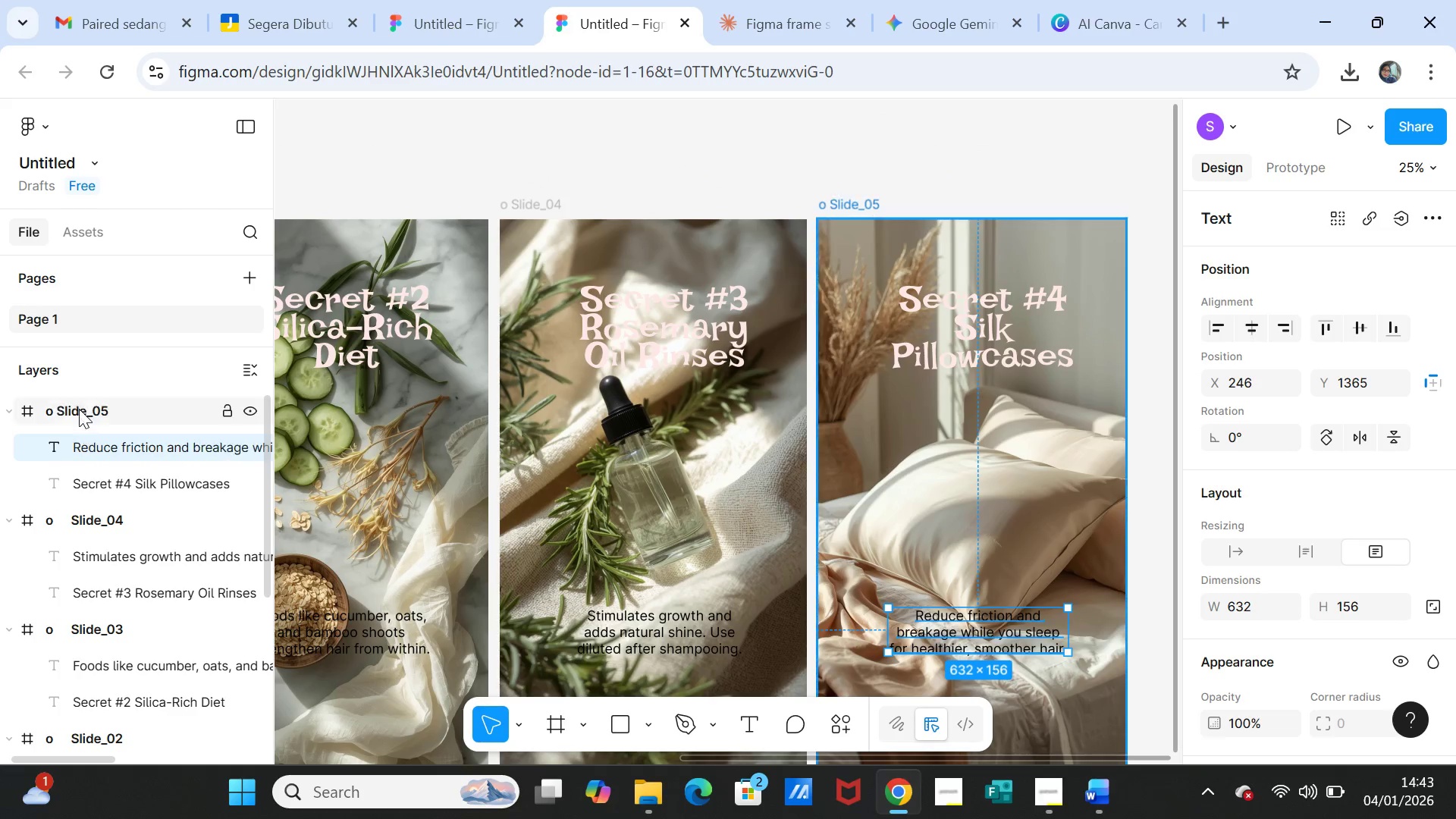 
left_click([79, 407])
 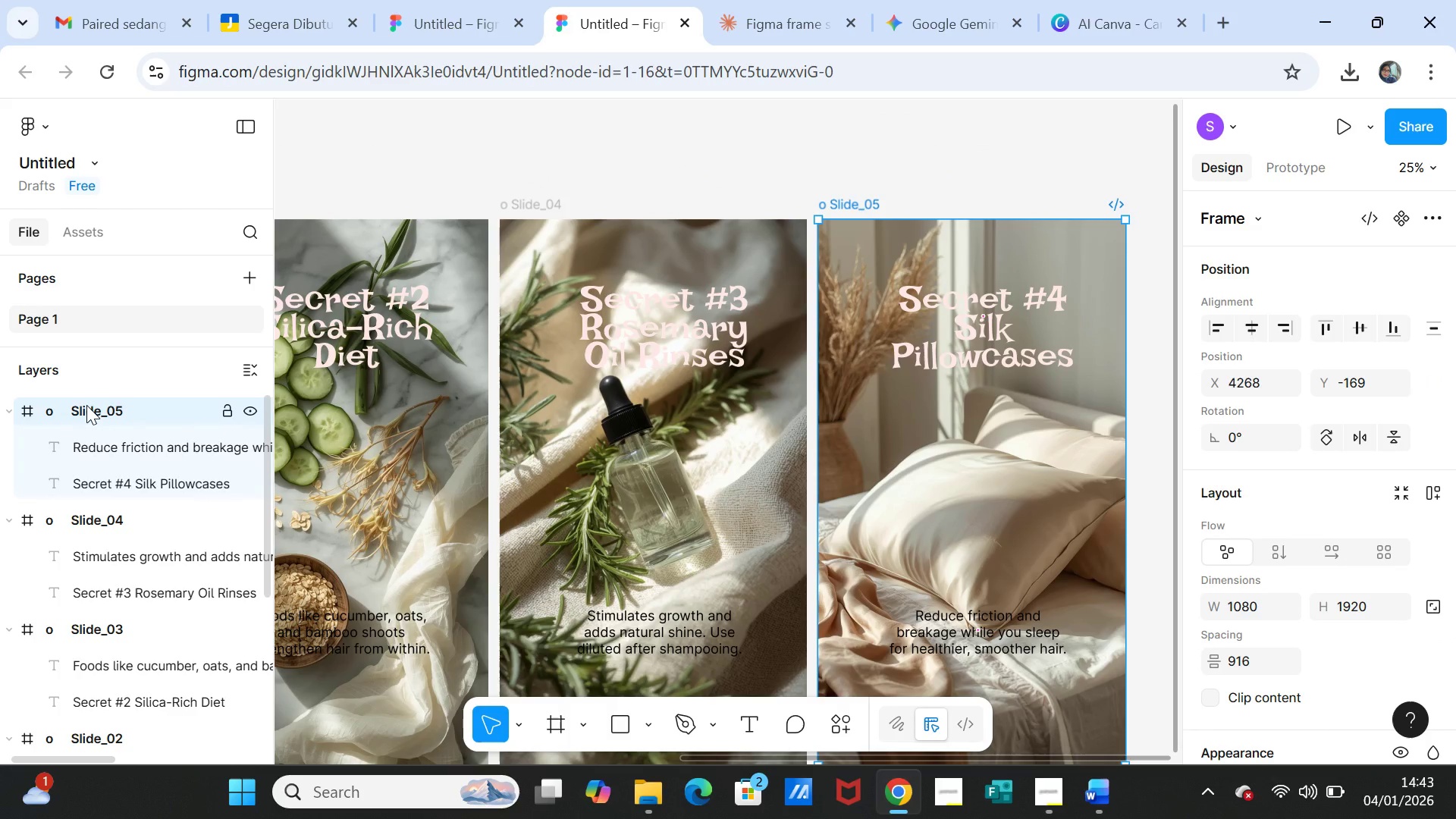 
key(Control+D)
 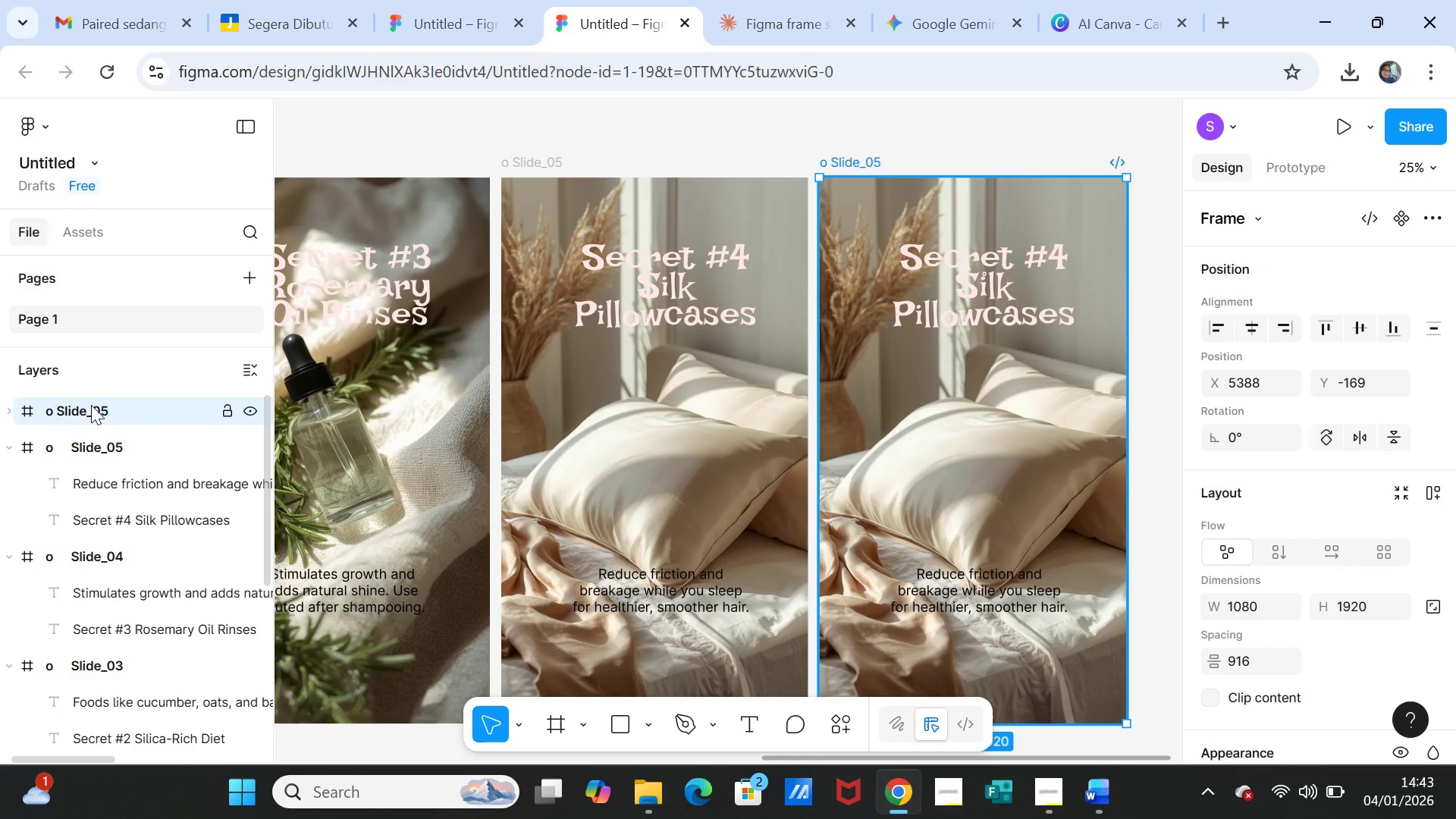 
left_click([91, 405])
 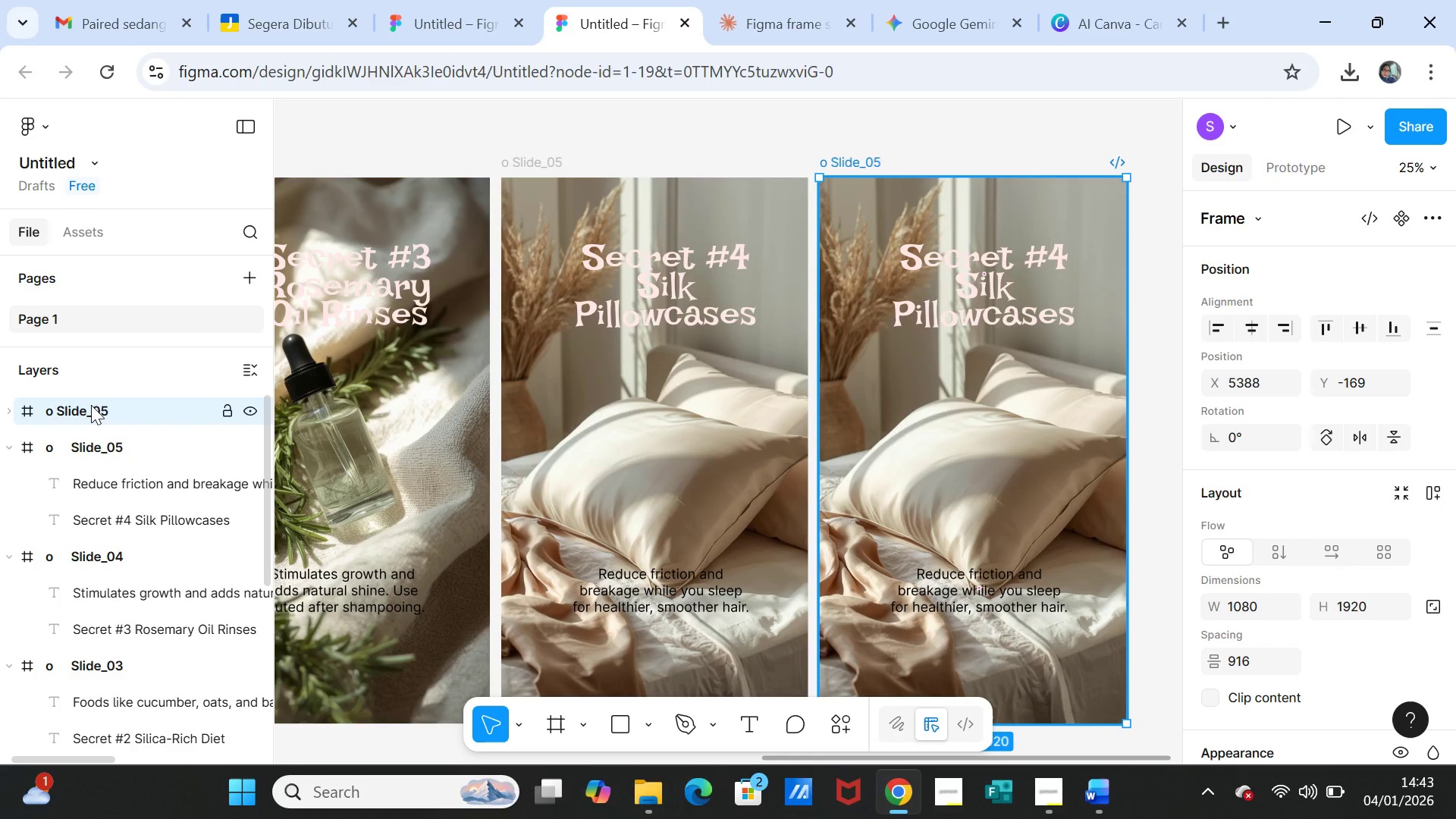 
double_click([91, 405])
 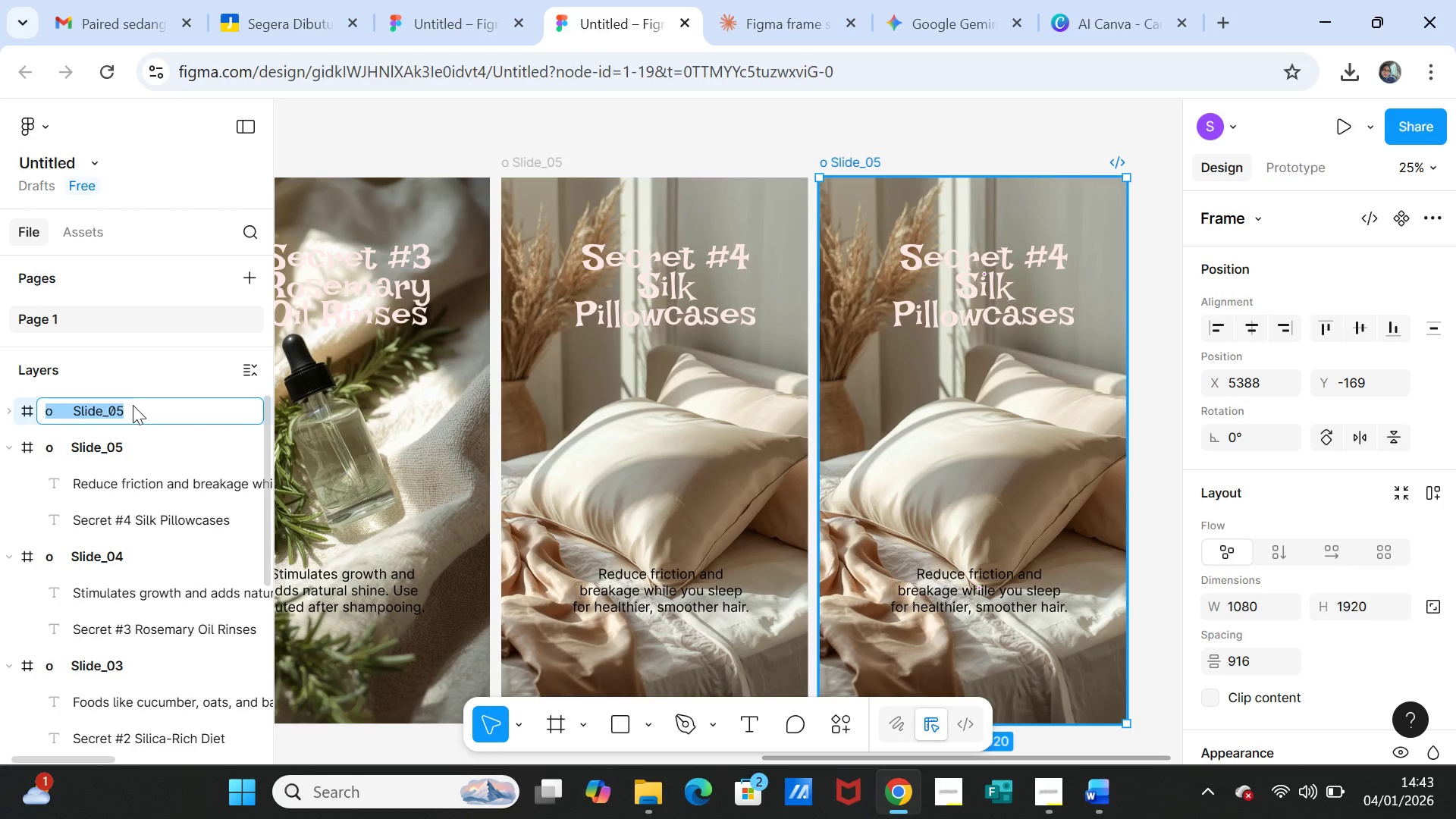 
left_click([133, 405])
 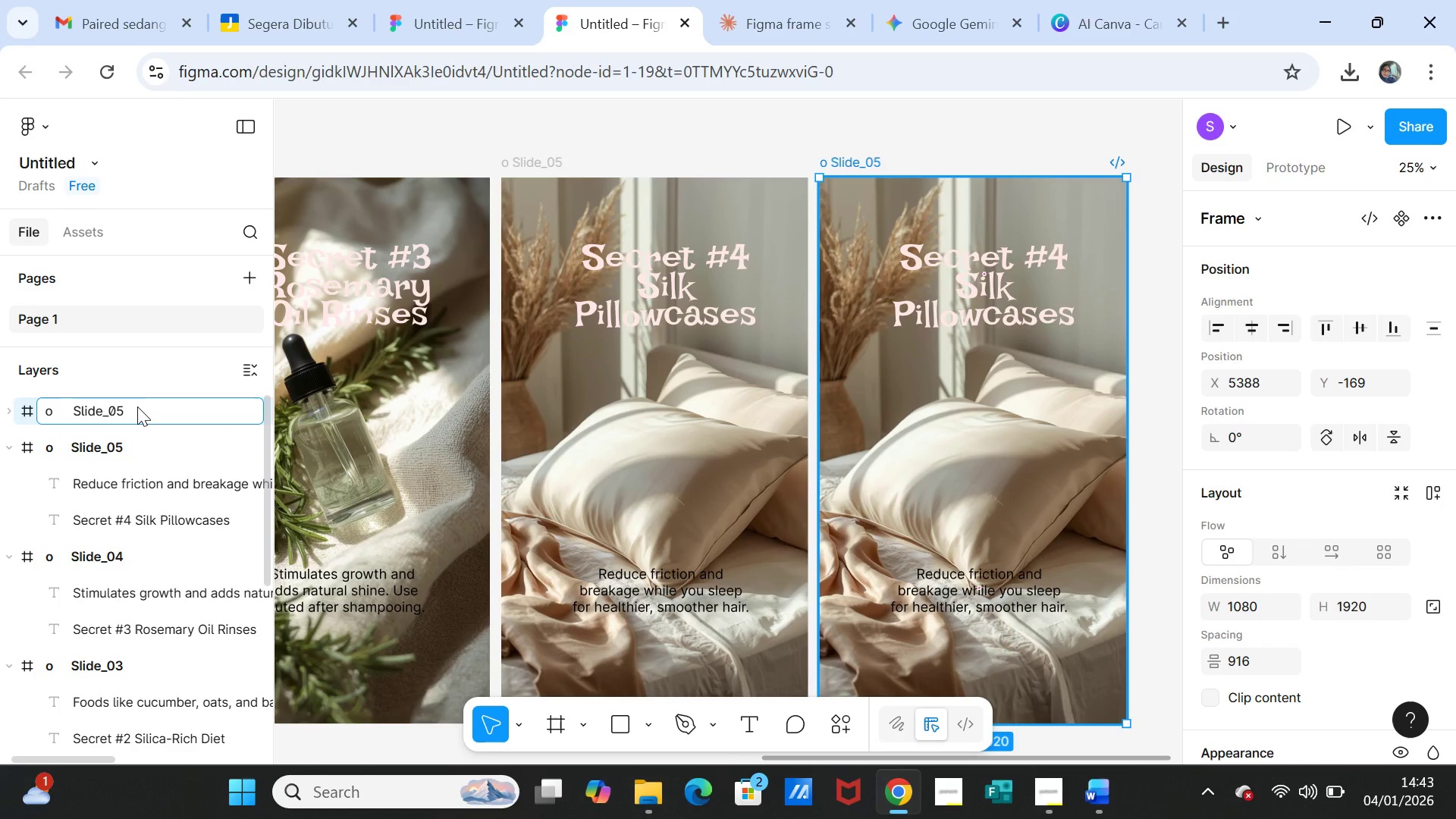 
key(Backspace)
 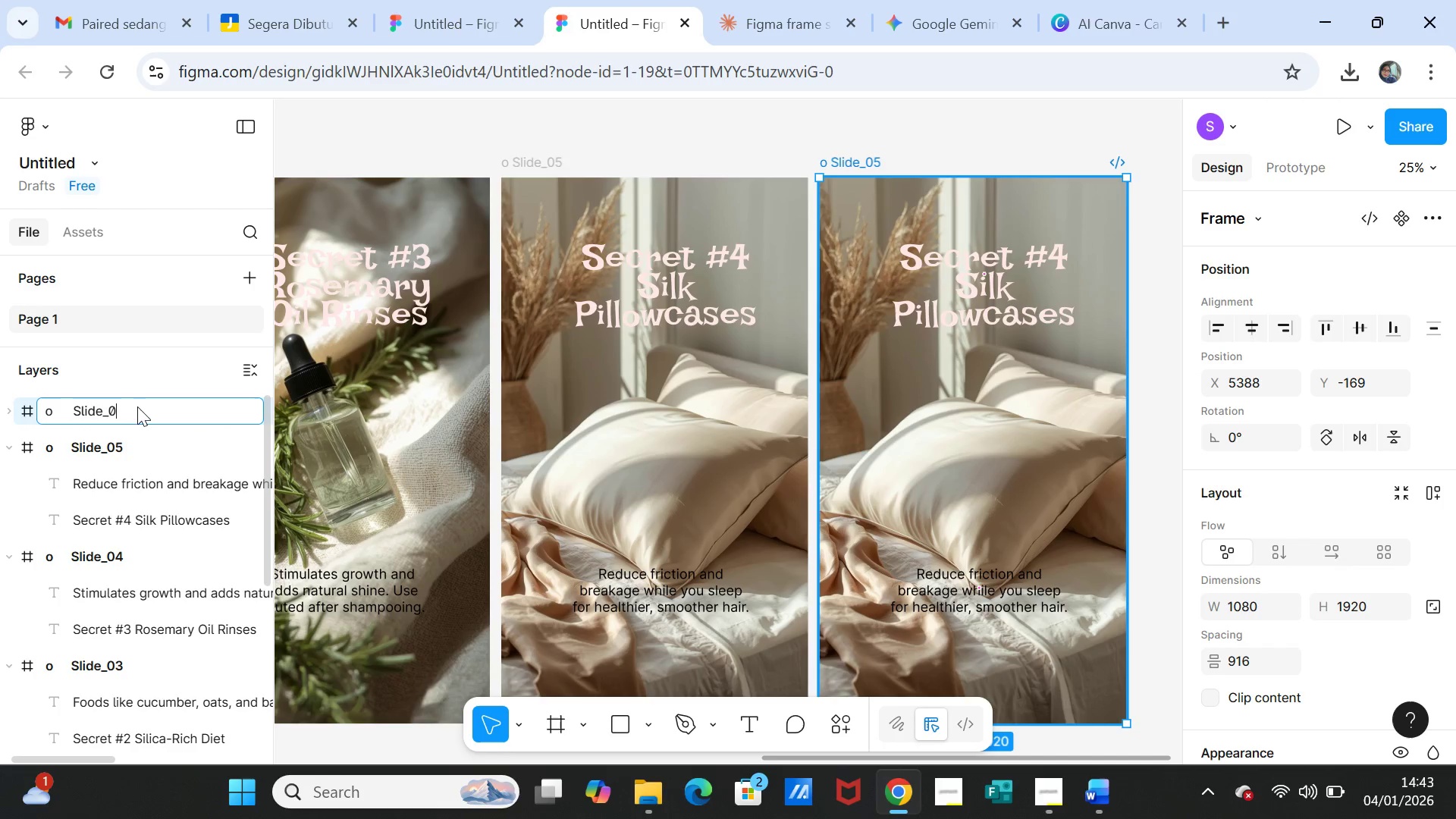 
key(6)
 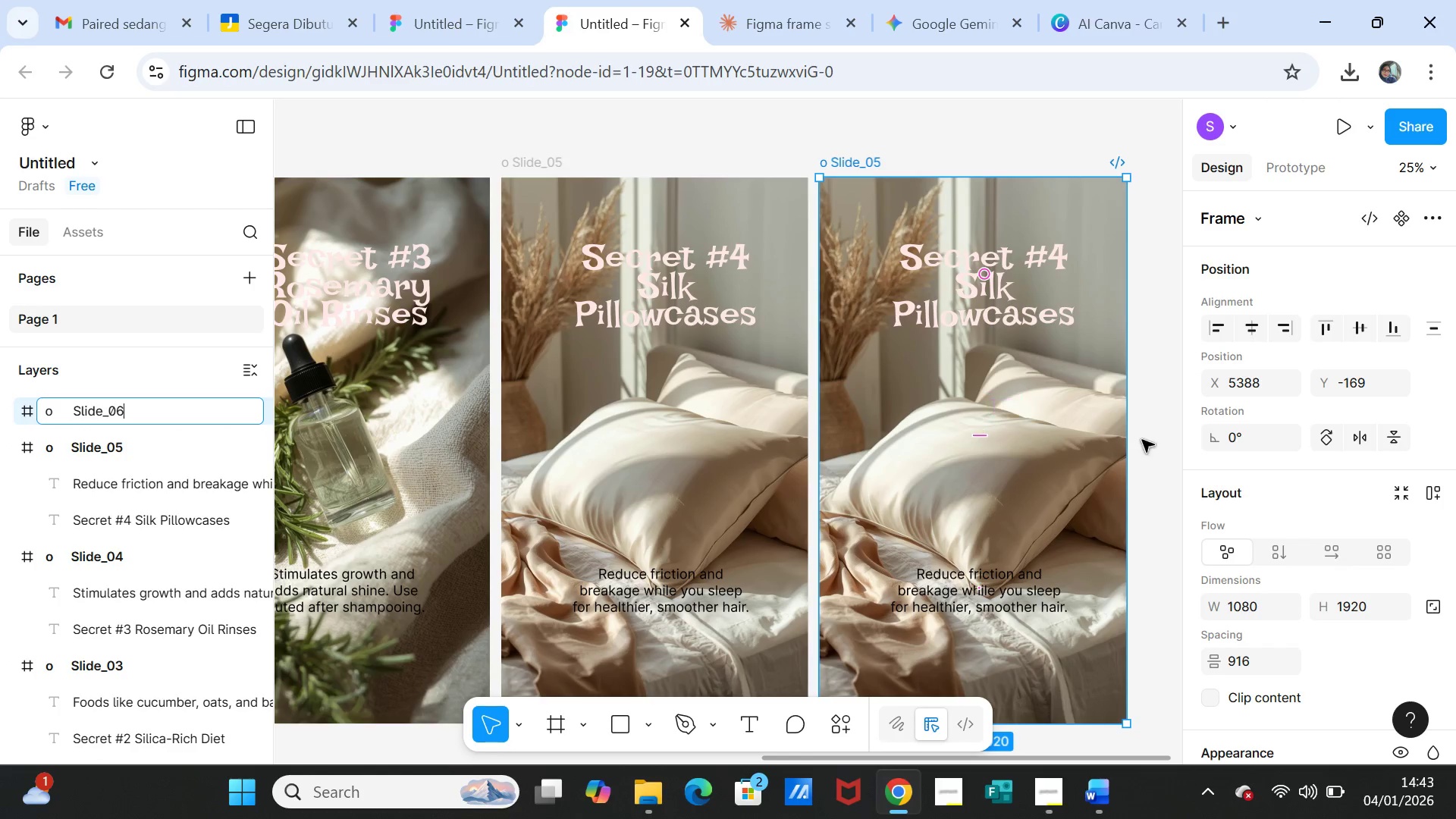 
left_click([1146, 442])
 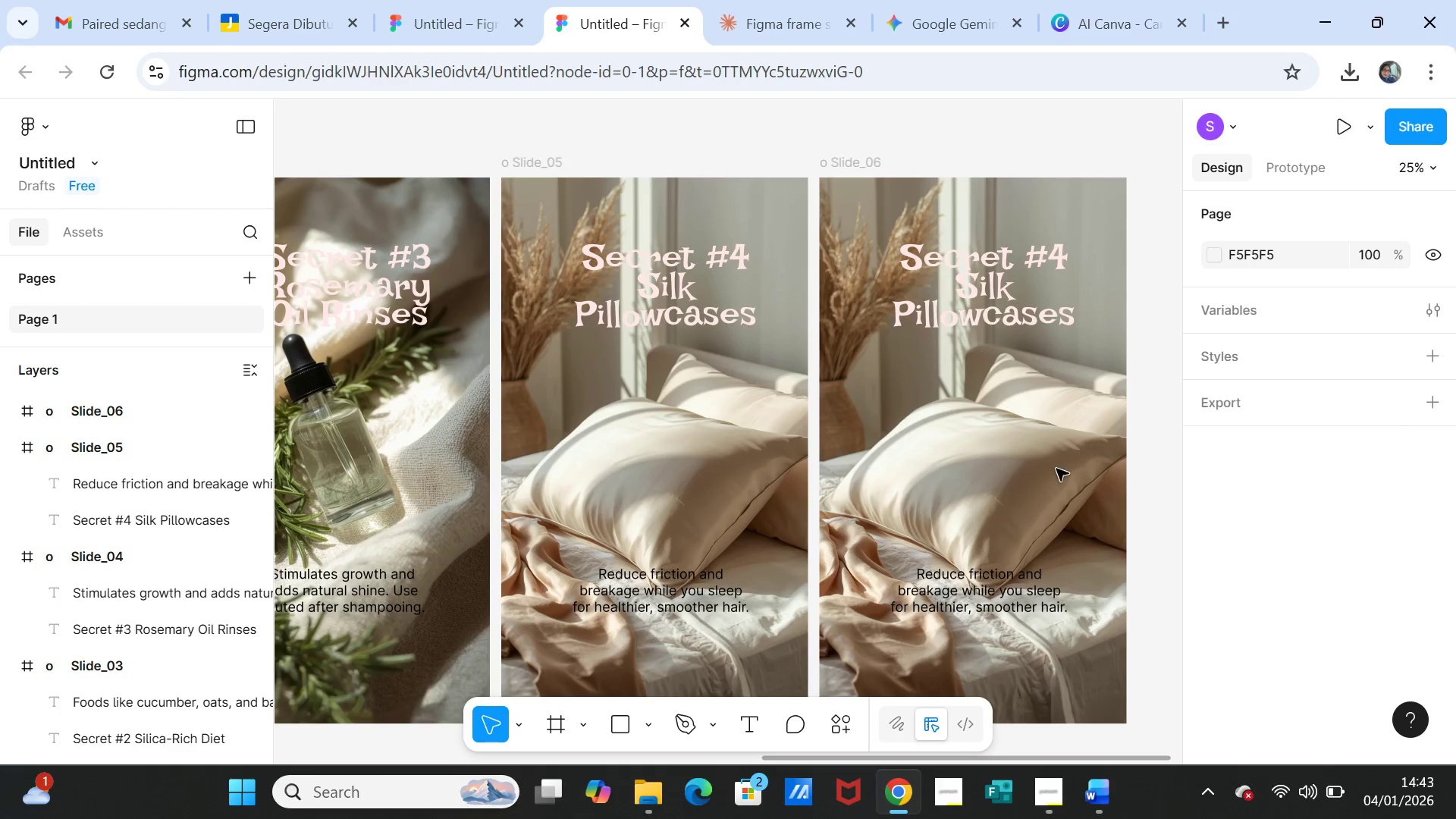 
left_click([1056, 469])
 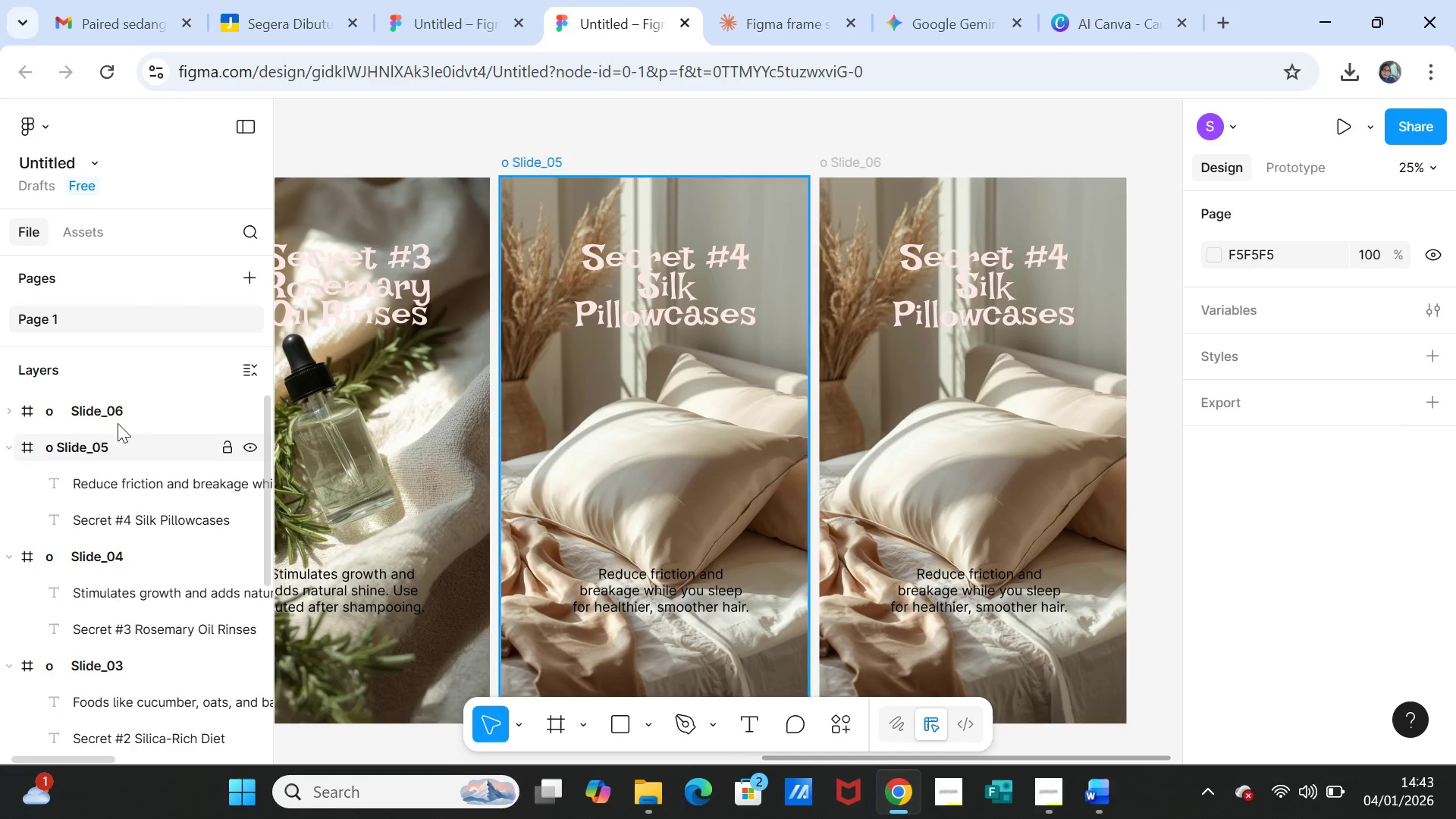 
left_click([111, 413])
 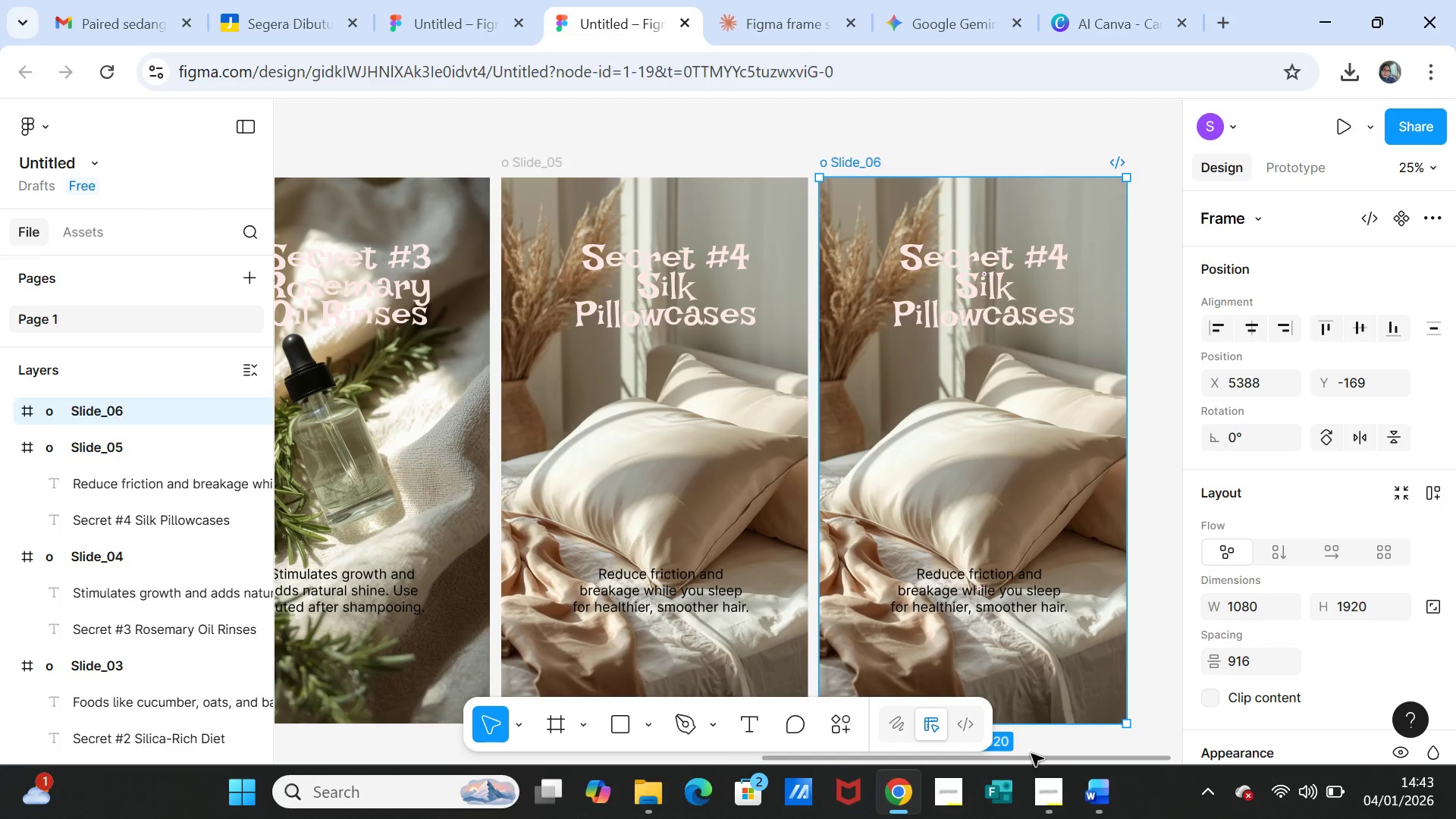 
left_click([1097, 787])
 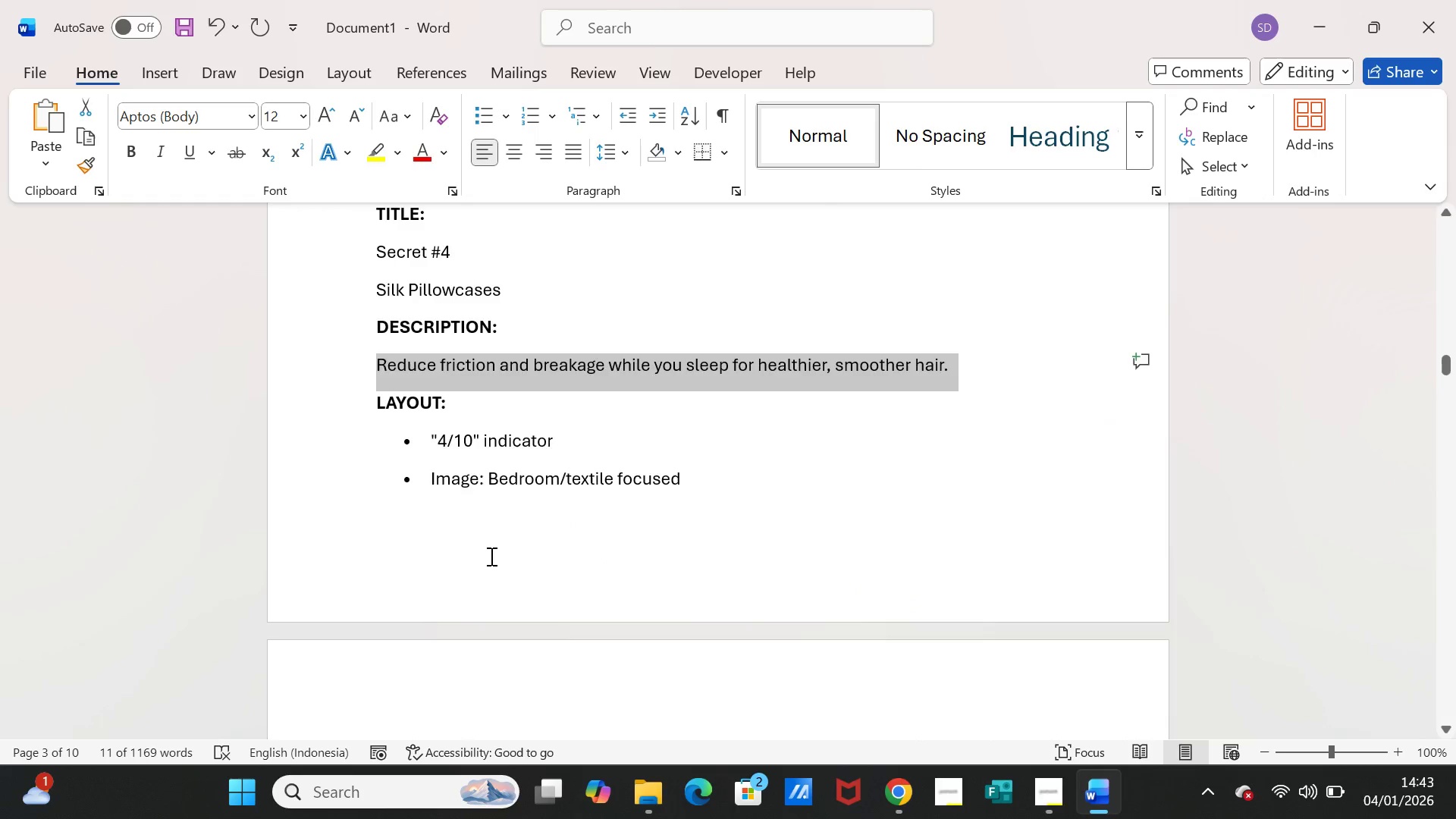 
scroll: coordinate [481, 554], scroll_direction: down, amount: 16.0
 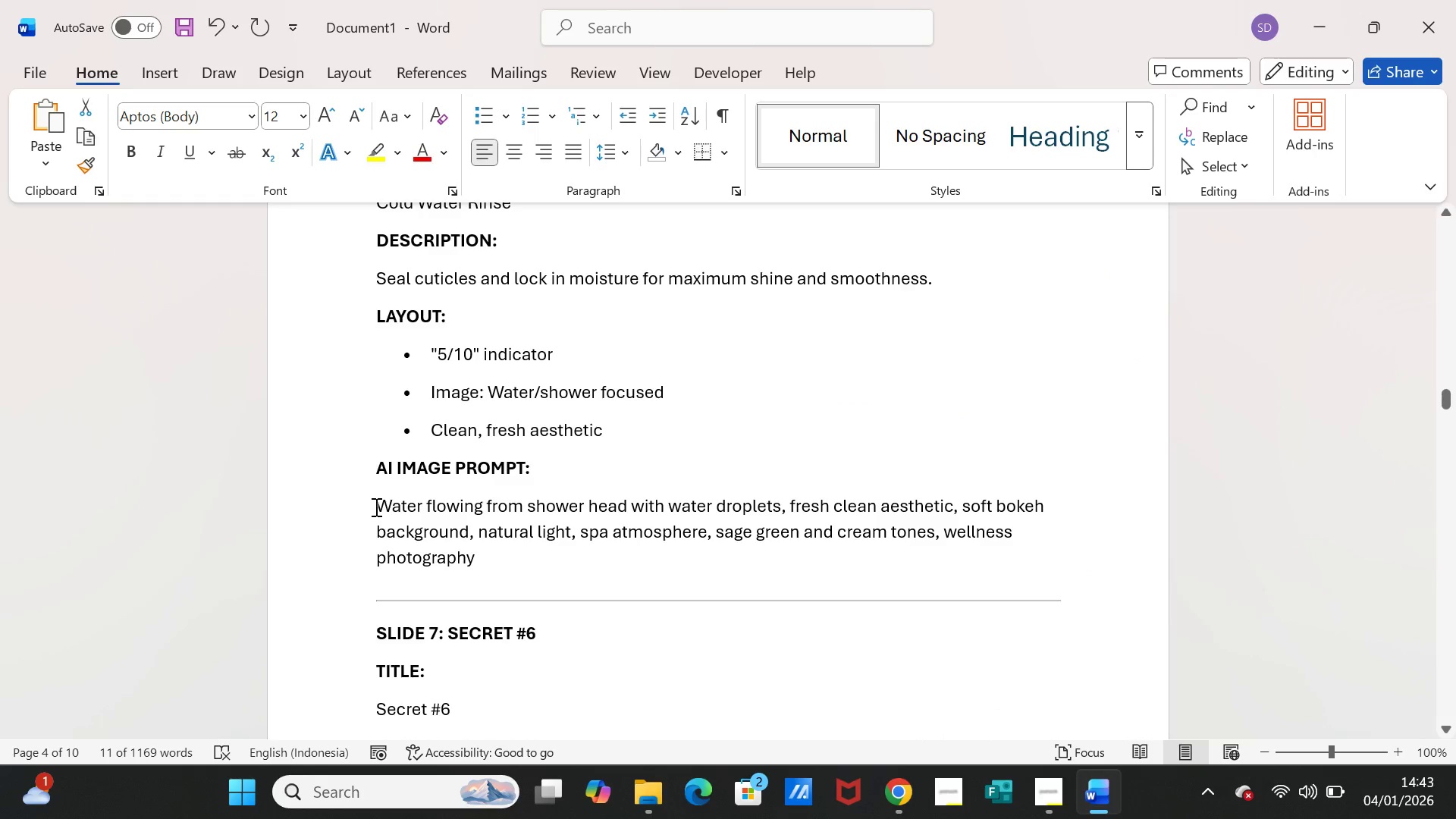 
left_click_drag(start_coordinate=[375, 506], to_coordinate=[475, 549])
 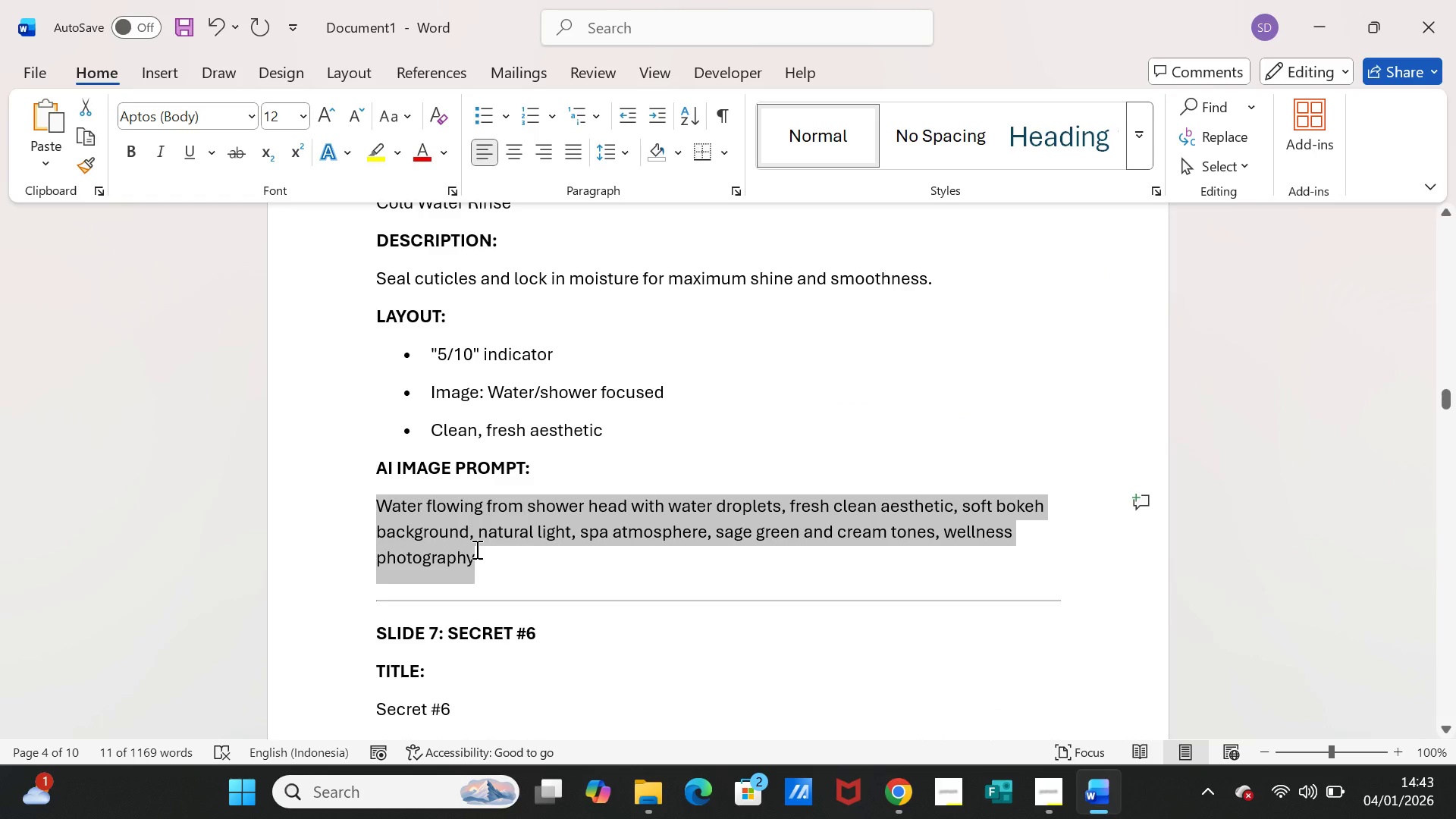 
key(Control+C)
 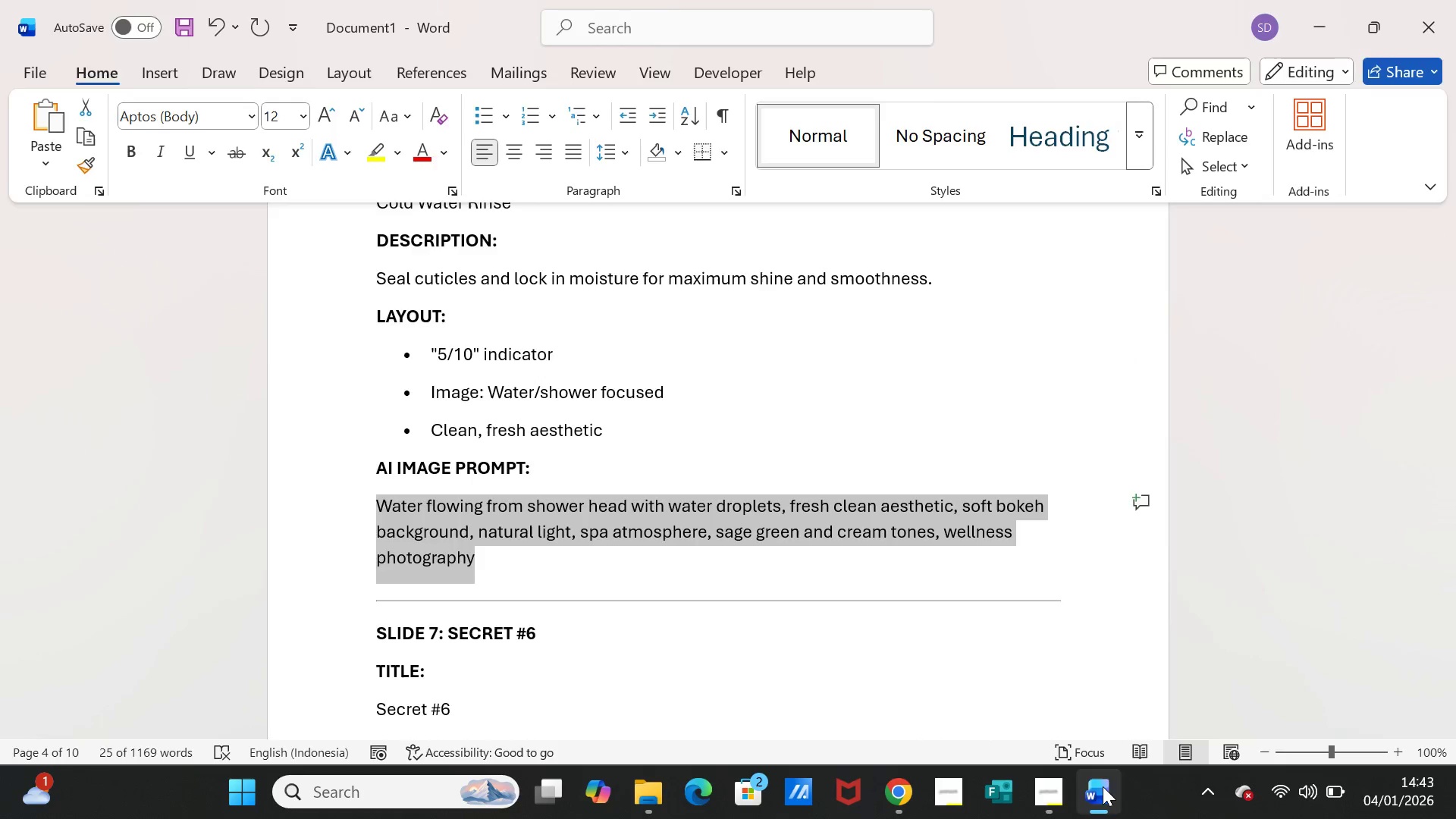 
left_click([1103, 786])
 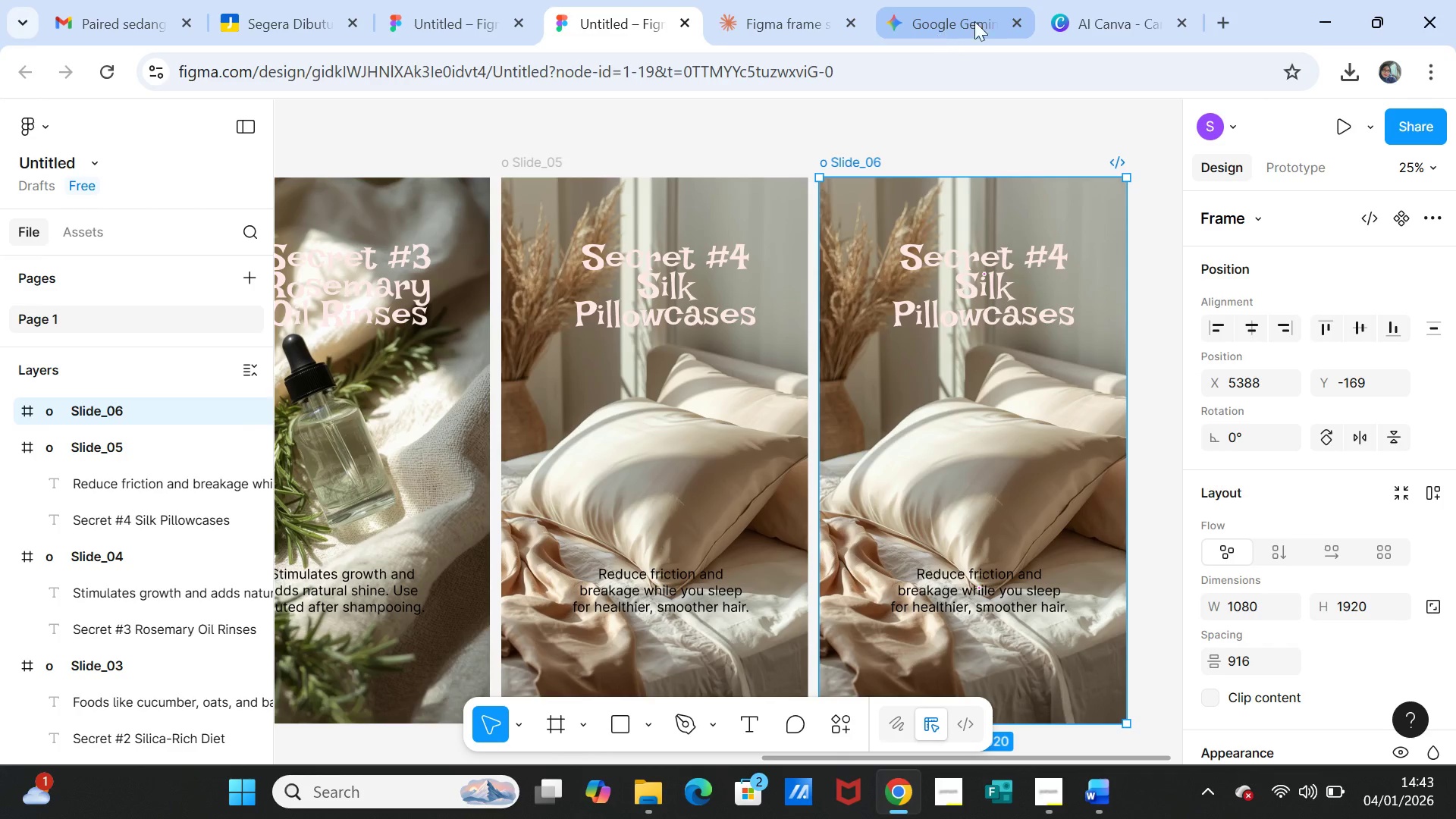 
left_click([1083, 20])
 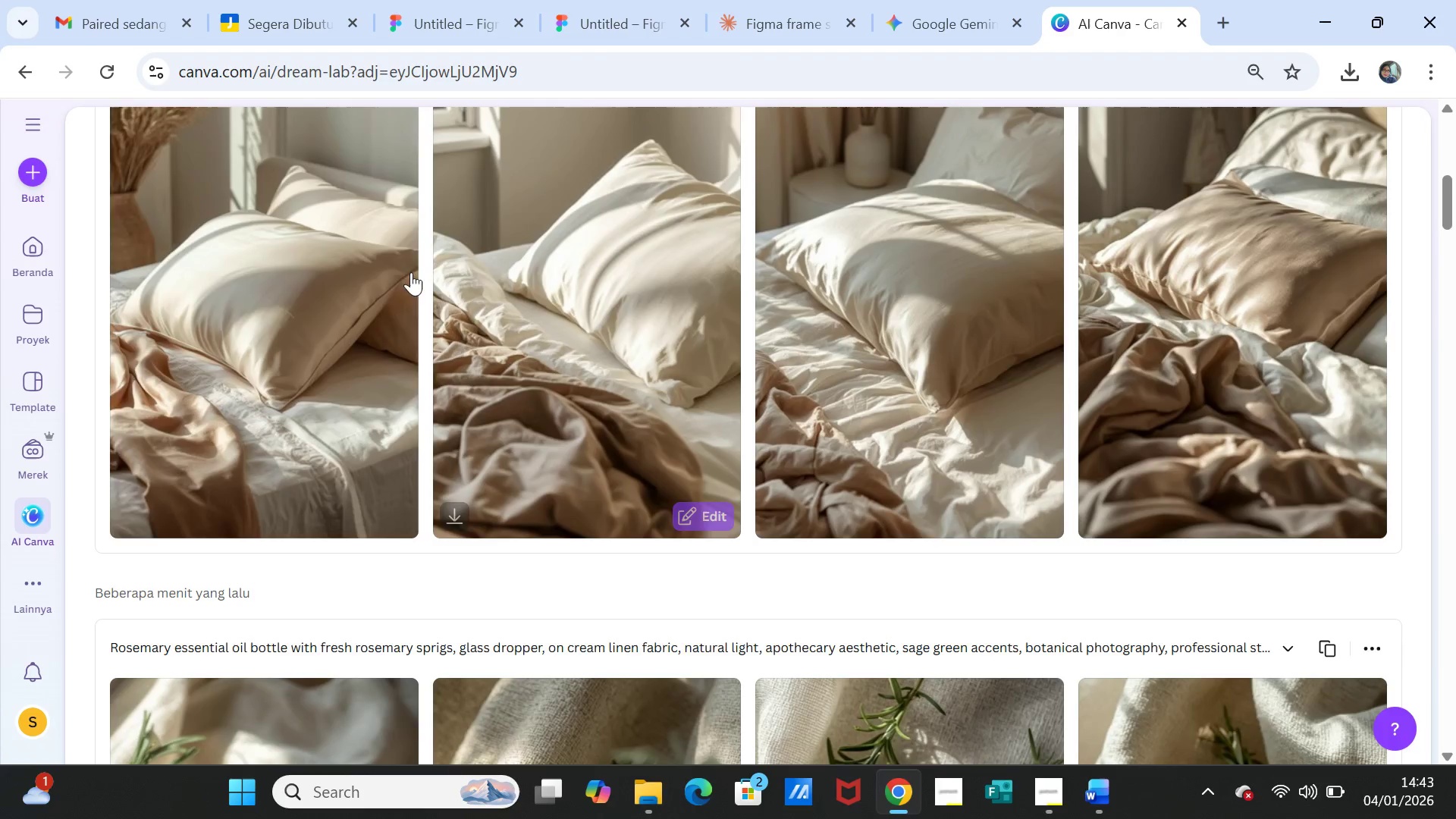 
scroll: coordinate [428, 297], scroll_direction: up, amount: 5.0
 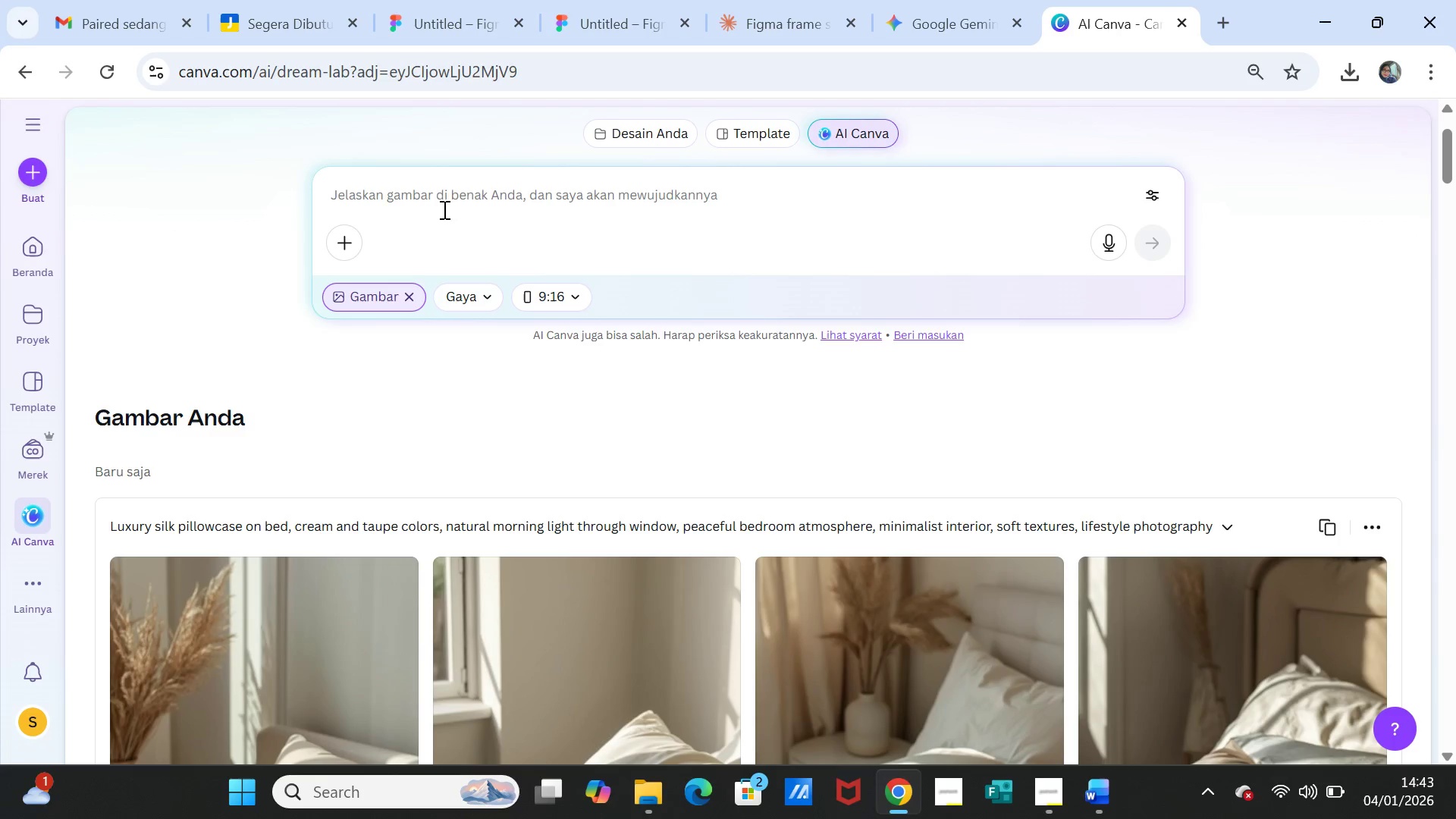 
left_click([443, 194])
 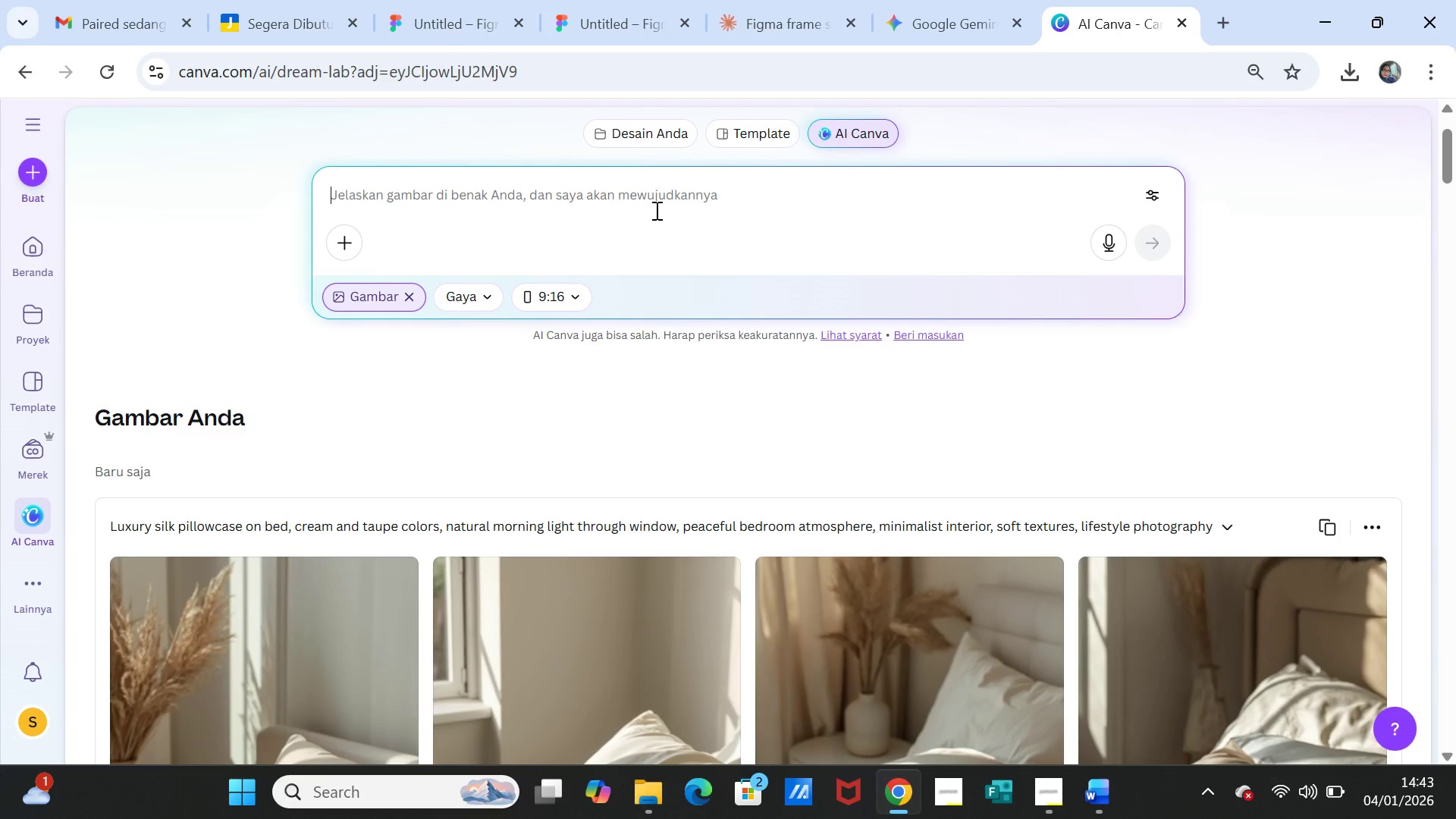 
key(Control+V)
 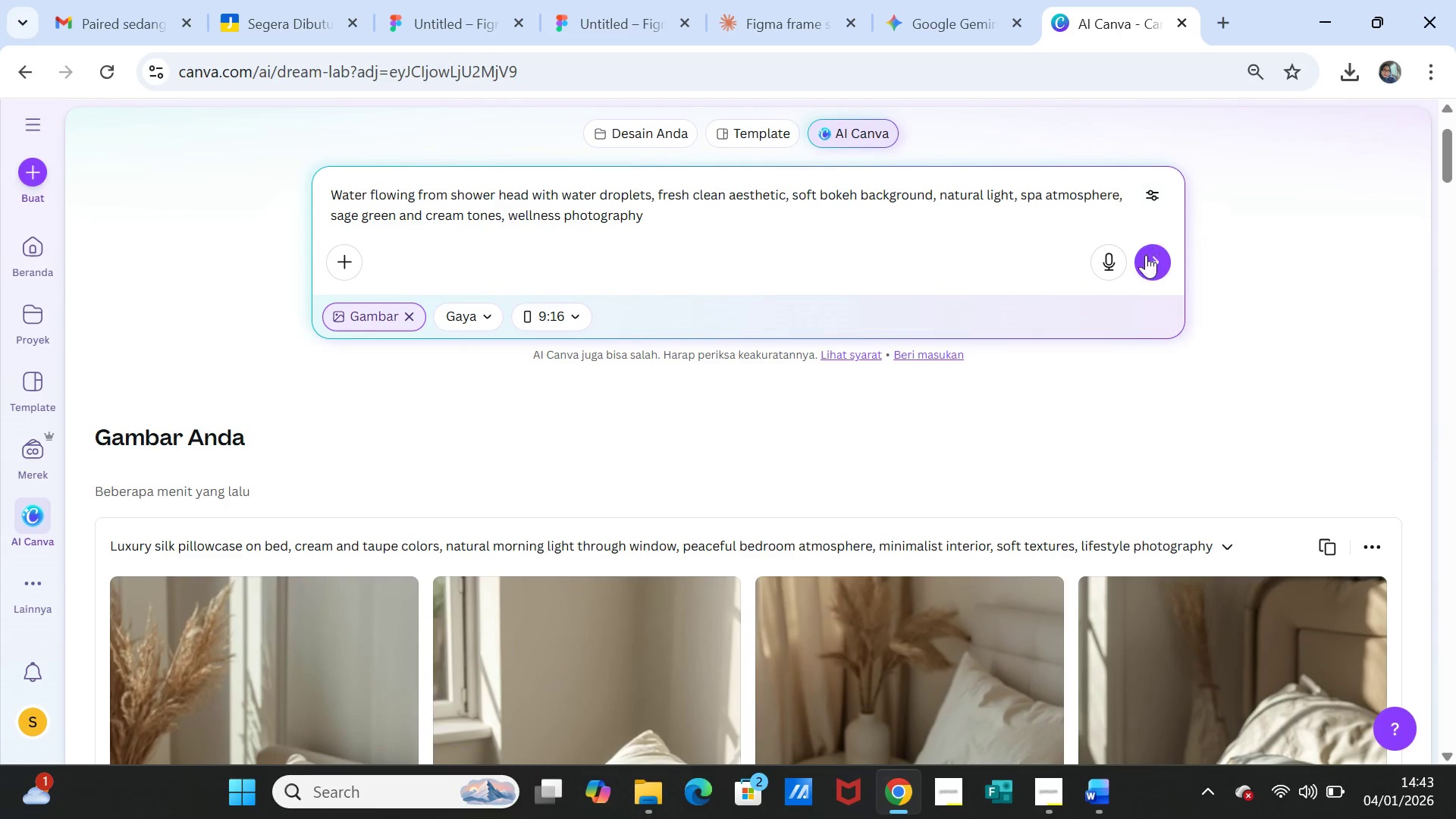 
left_click([1147, 261])
 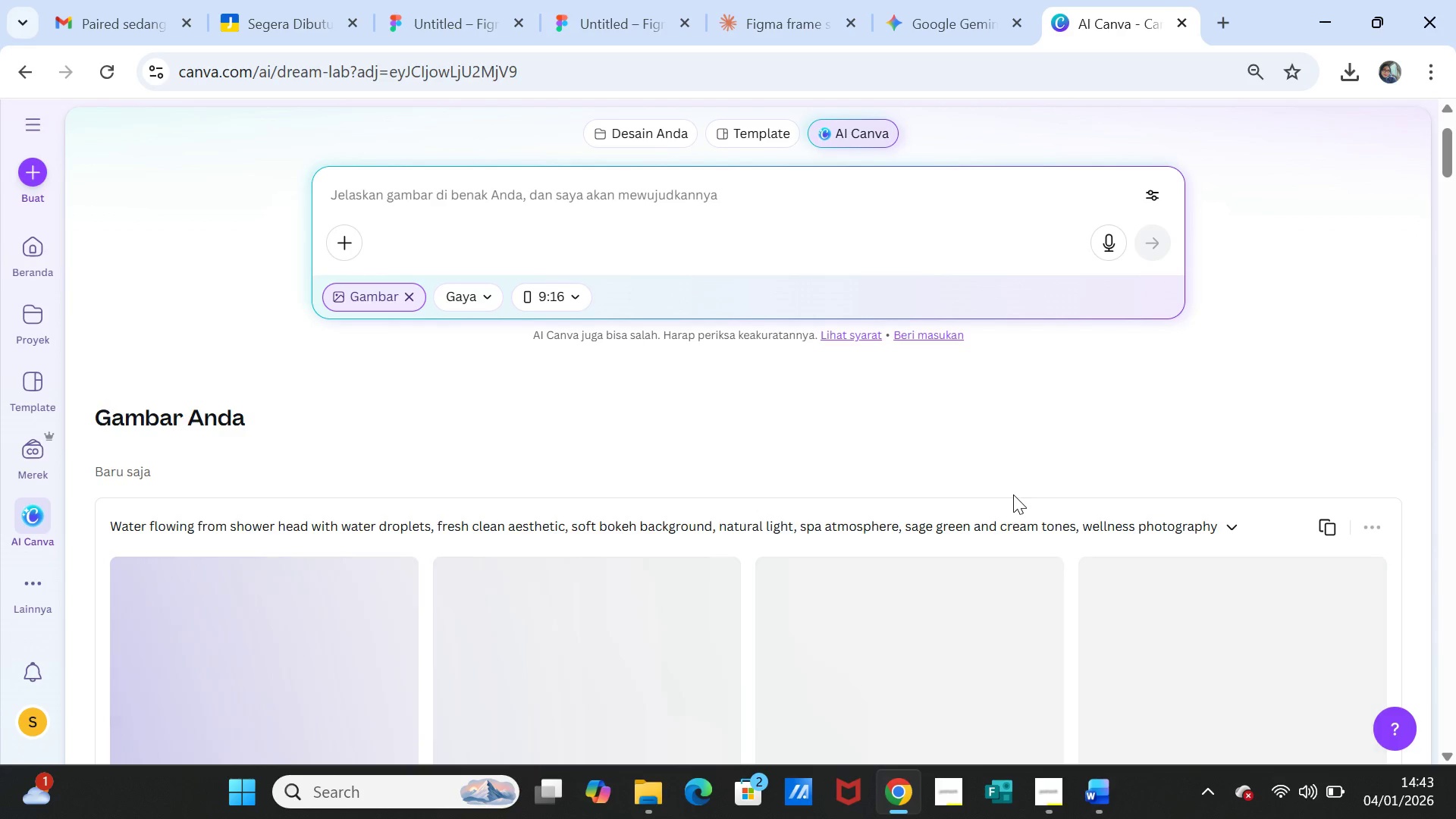 
scroll: coordinate [968, 450], scroll_direction: down, amount: 3.0
 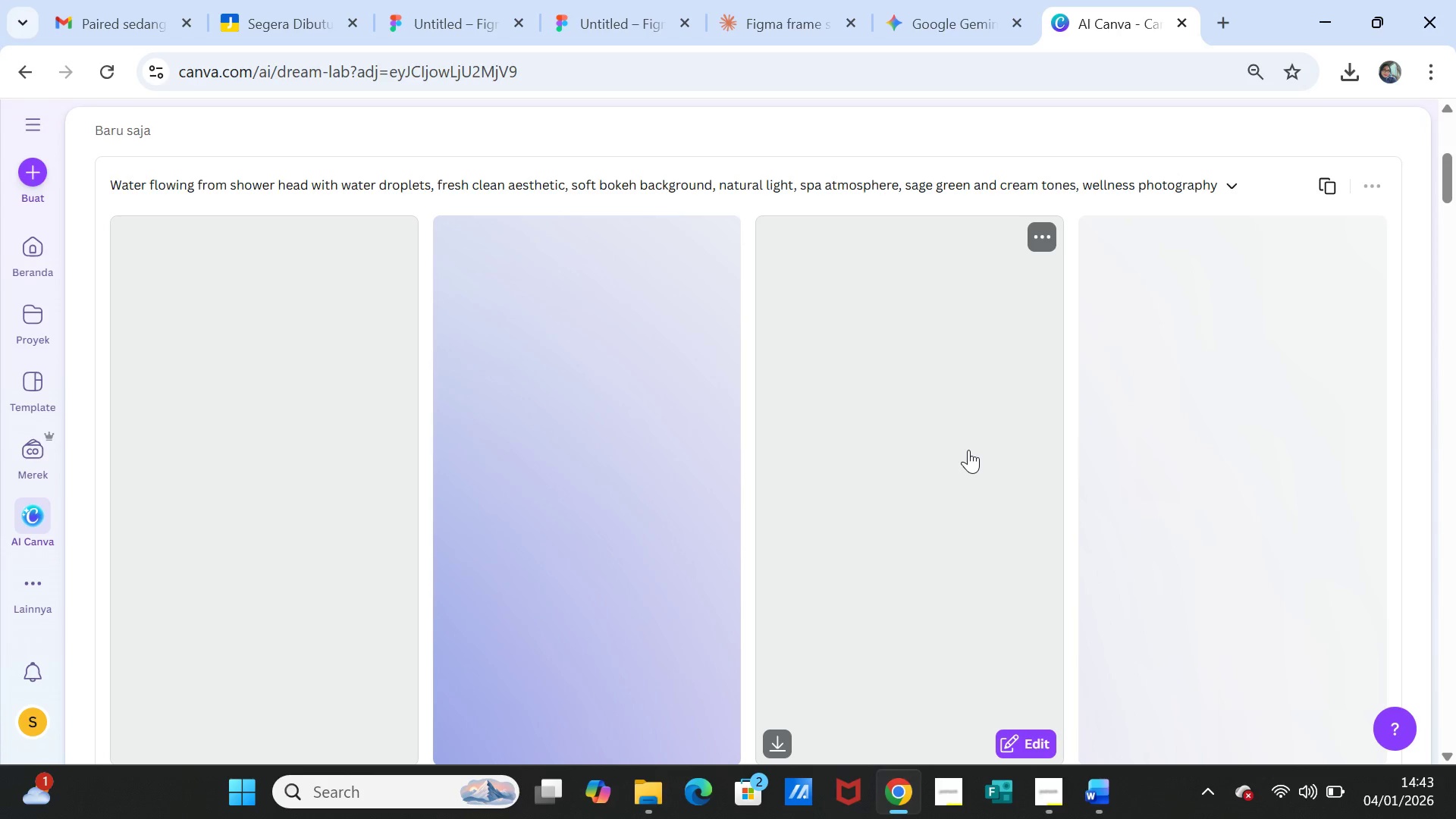 
wait(6.33)
 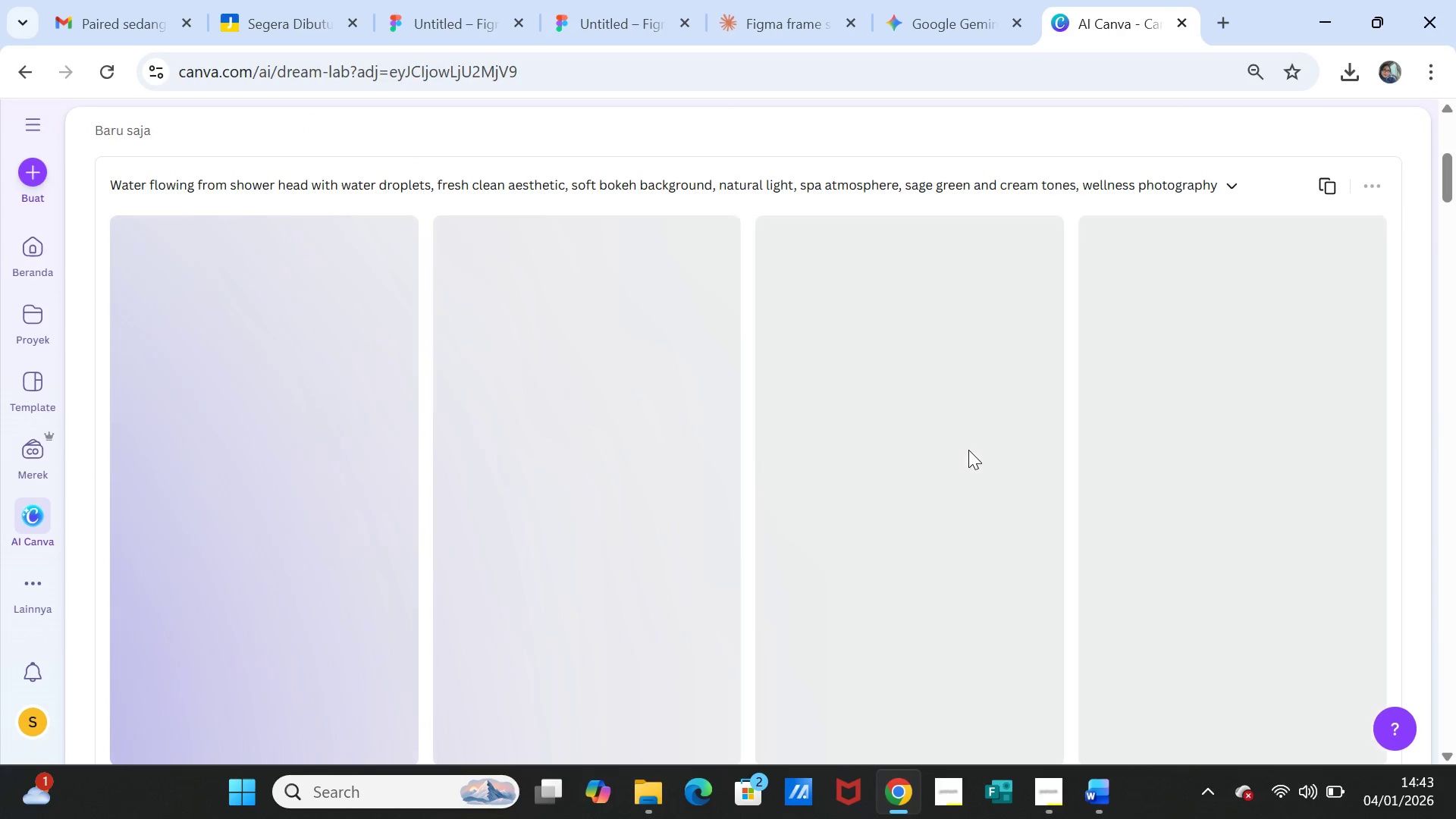 
scroll: coordinate [968, 450], scroll_direction: down, amount: 1.0
 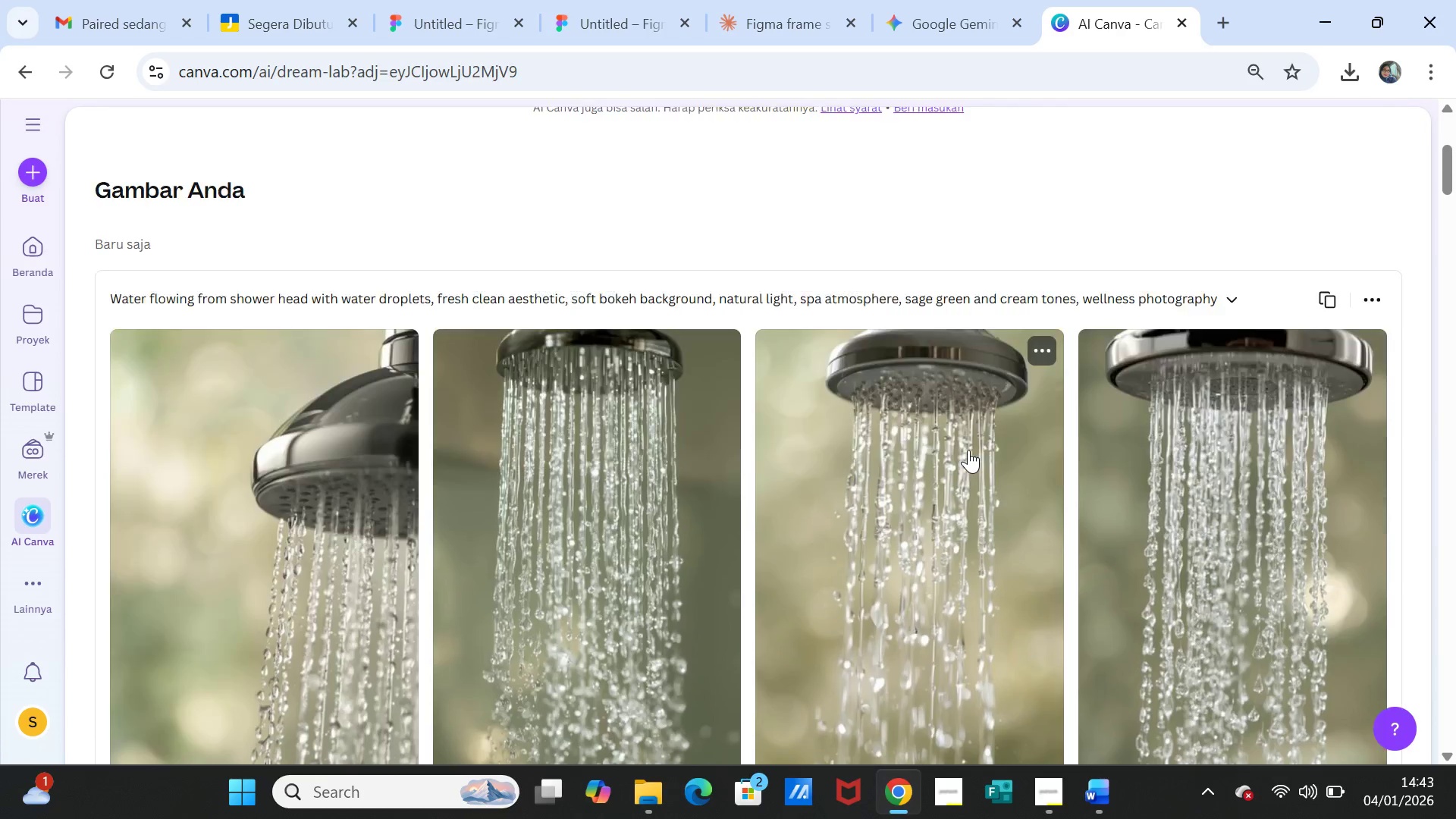 
scroll: coordinate [968, 450], scroll_direction: up, amount: 2.0
 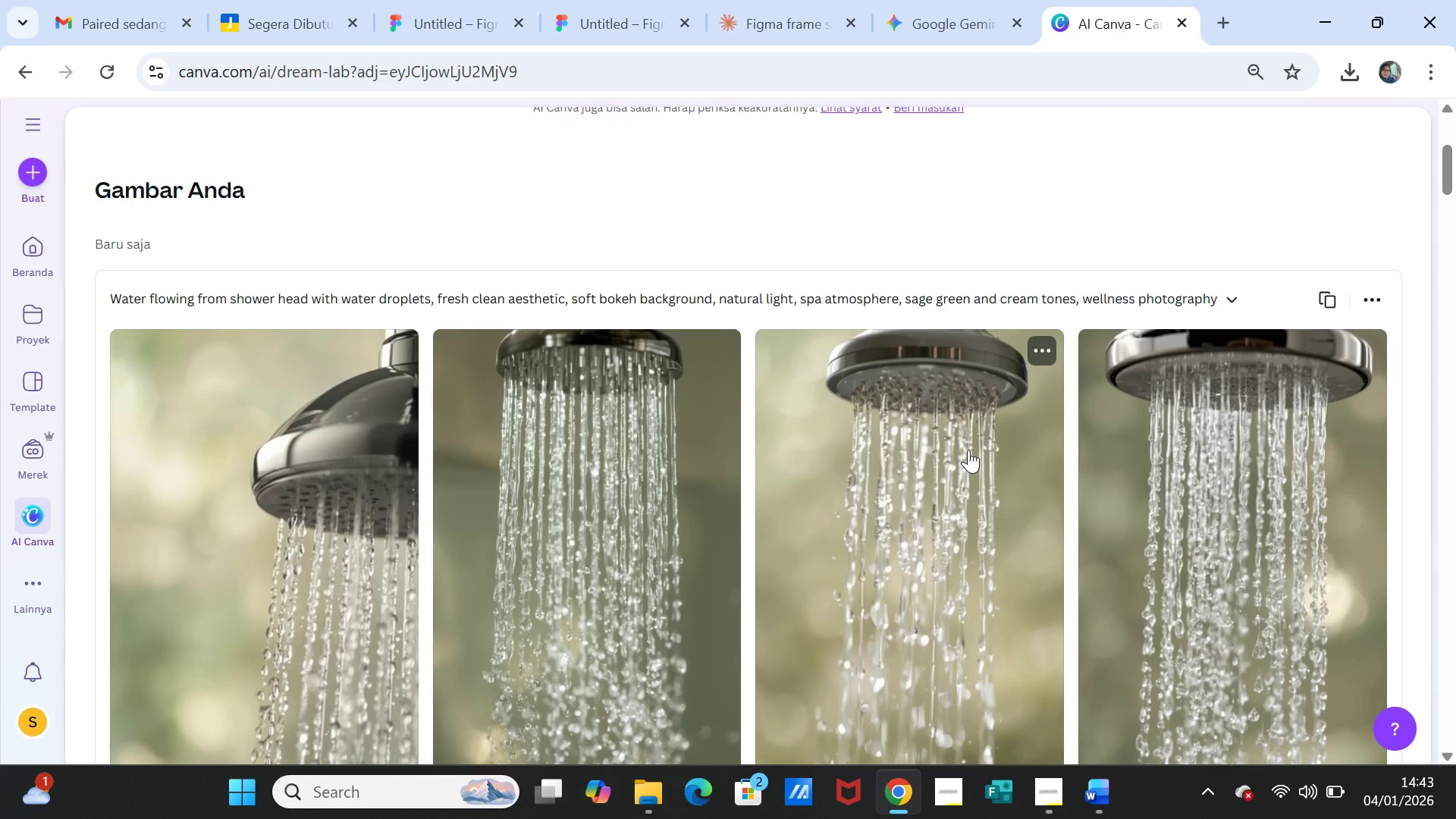 
scroll: coordinate [968, 450], scroll_direction: down, amount: 2.0
 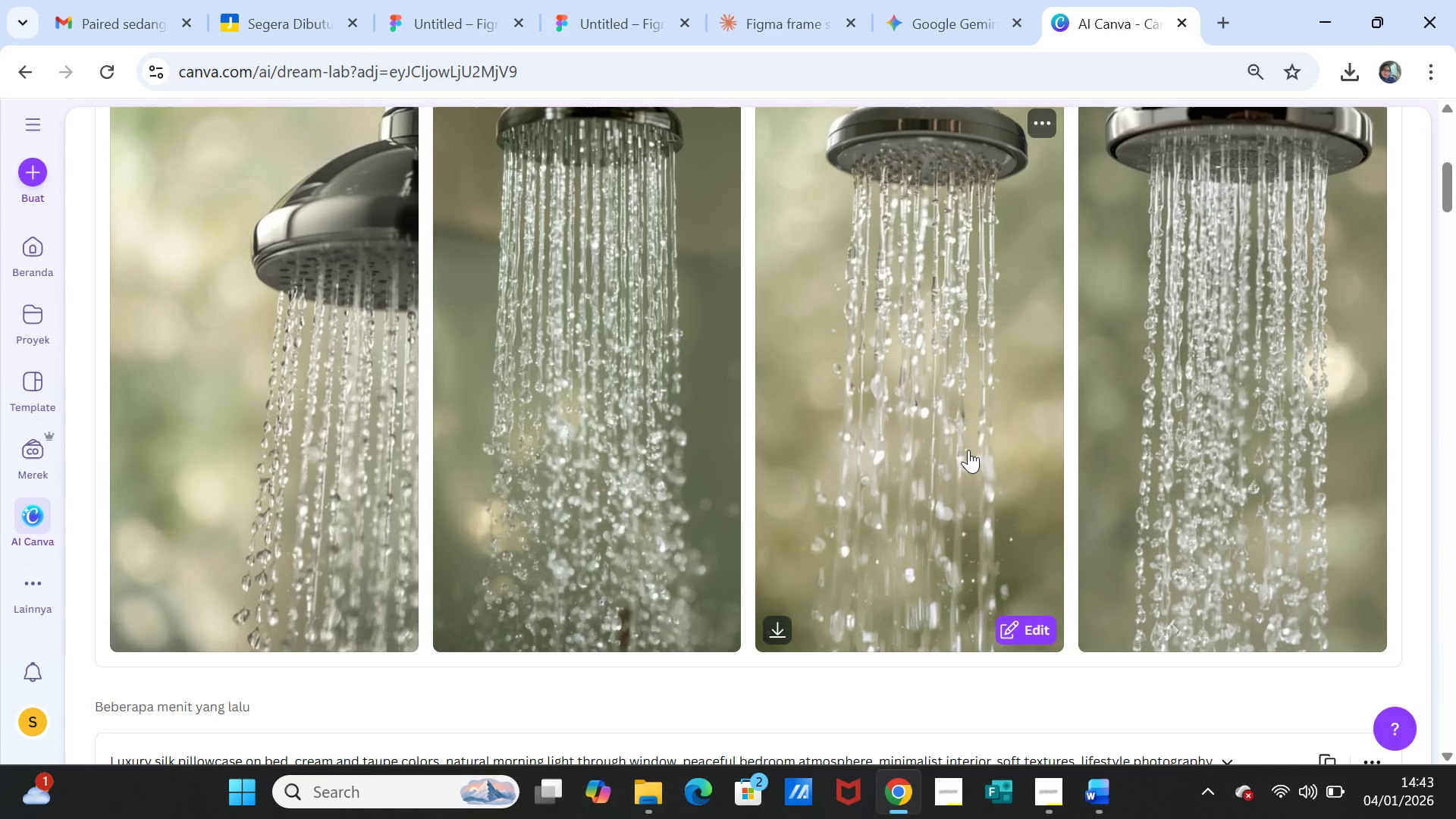 
scroll: coordinate [968, 450], scroll_direction: up, amount: 1.0
 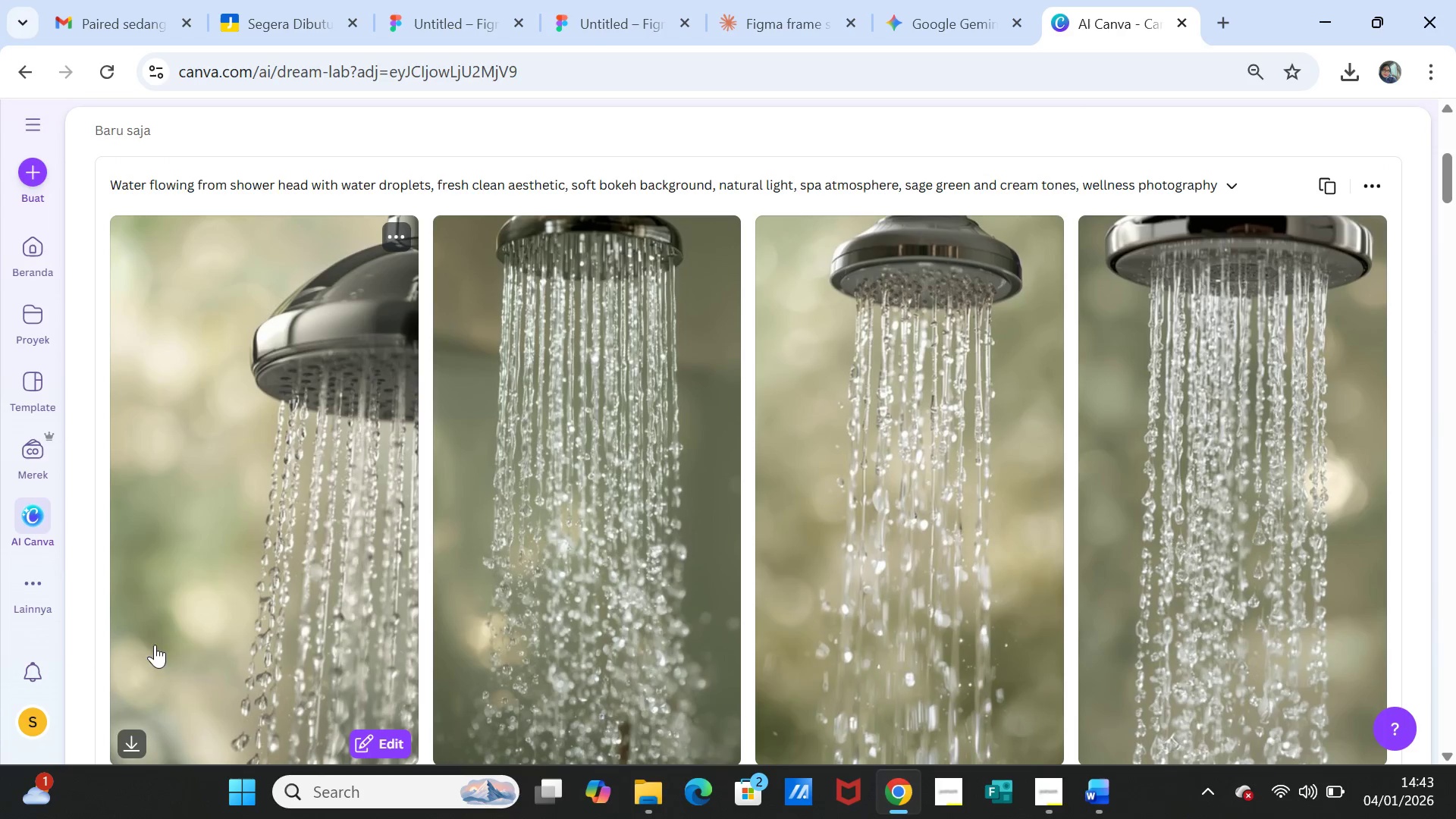 
left_click([140, 732])
 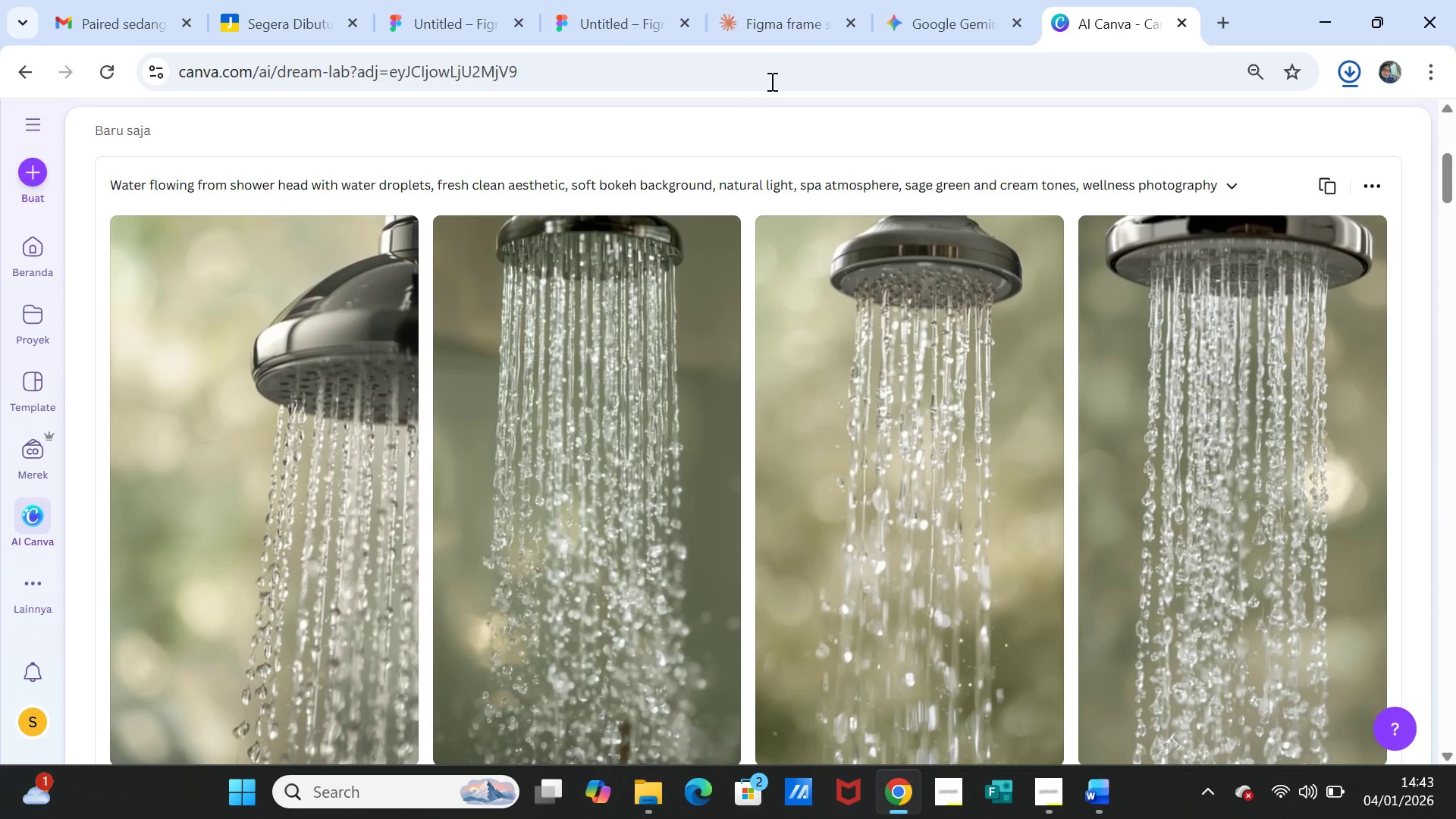 
left_click([799, 16])
 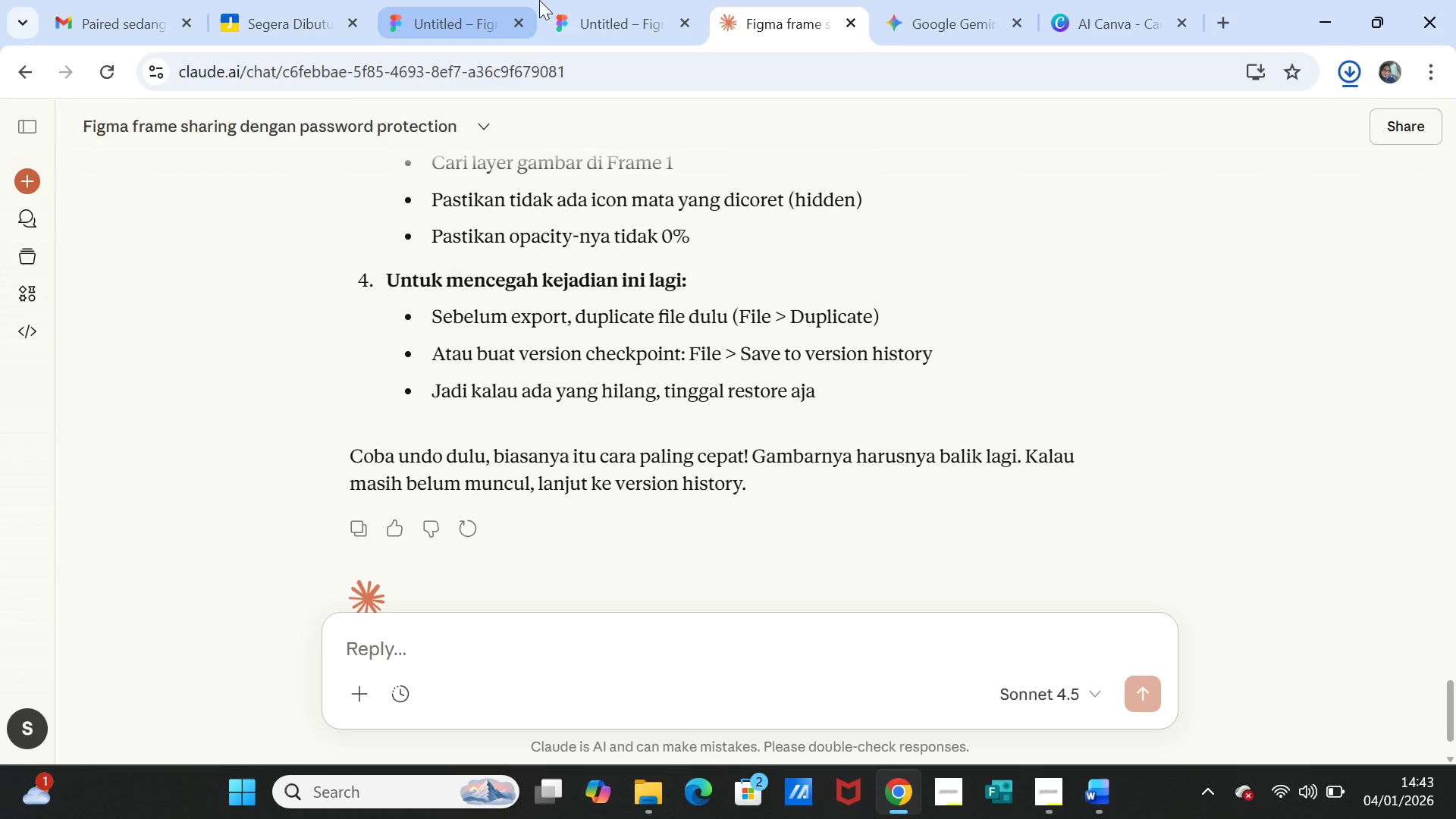 
left_click([588, 17])
 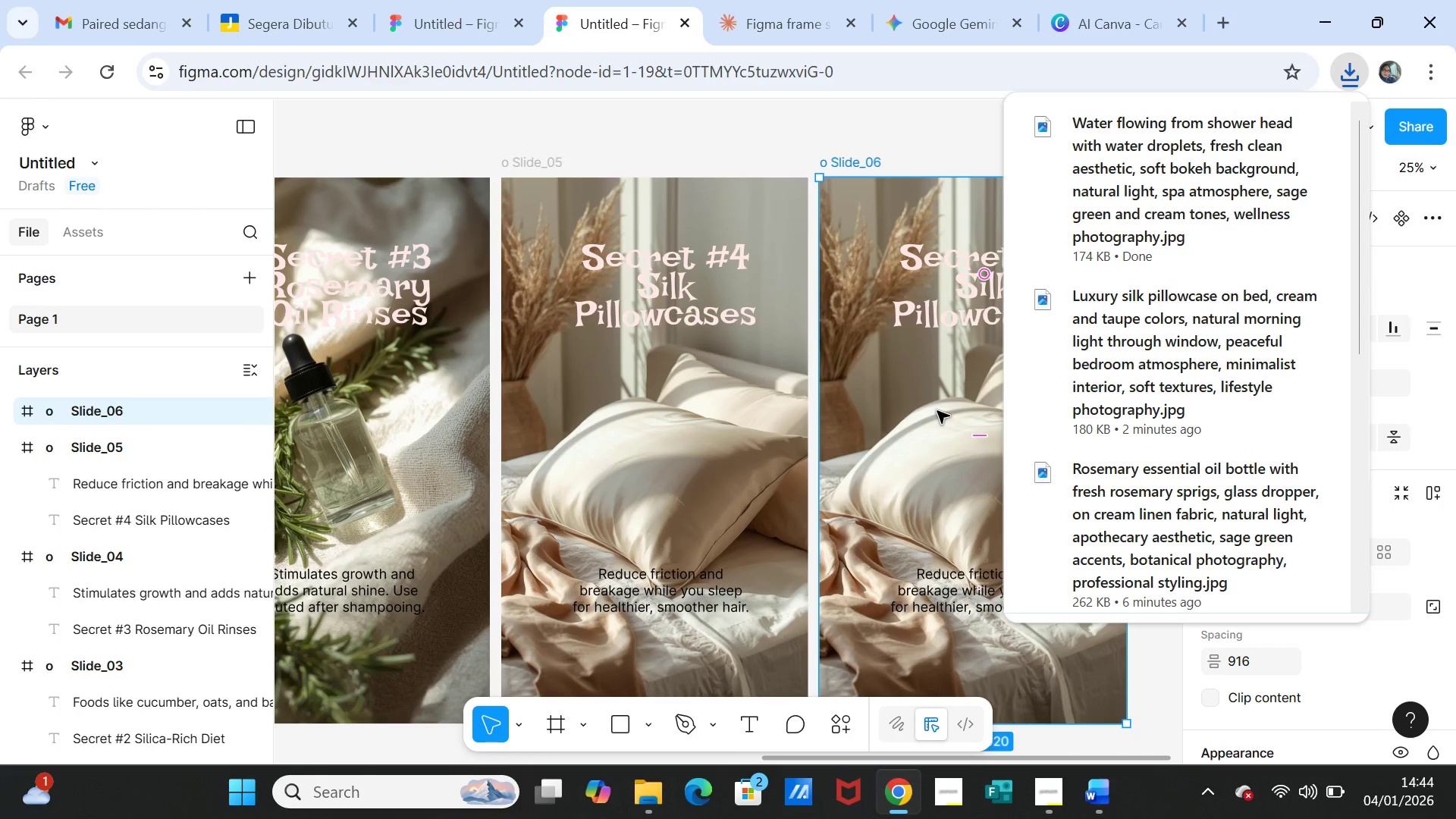 
left_click([937, 411])
 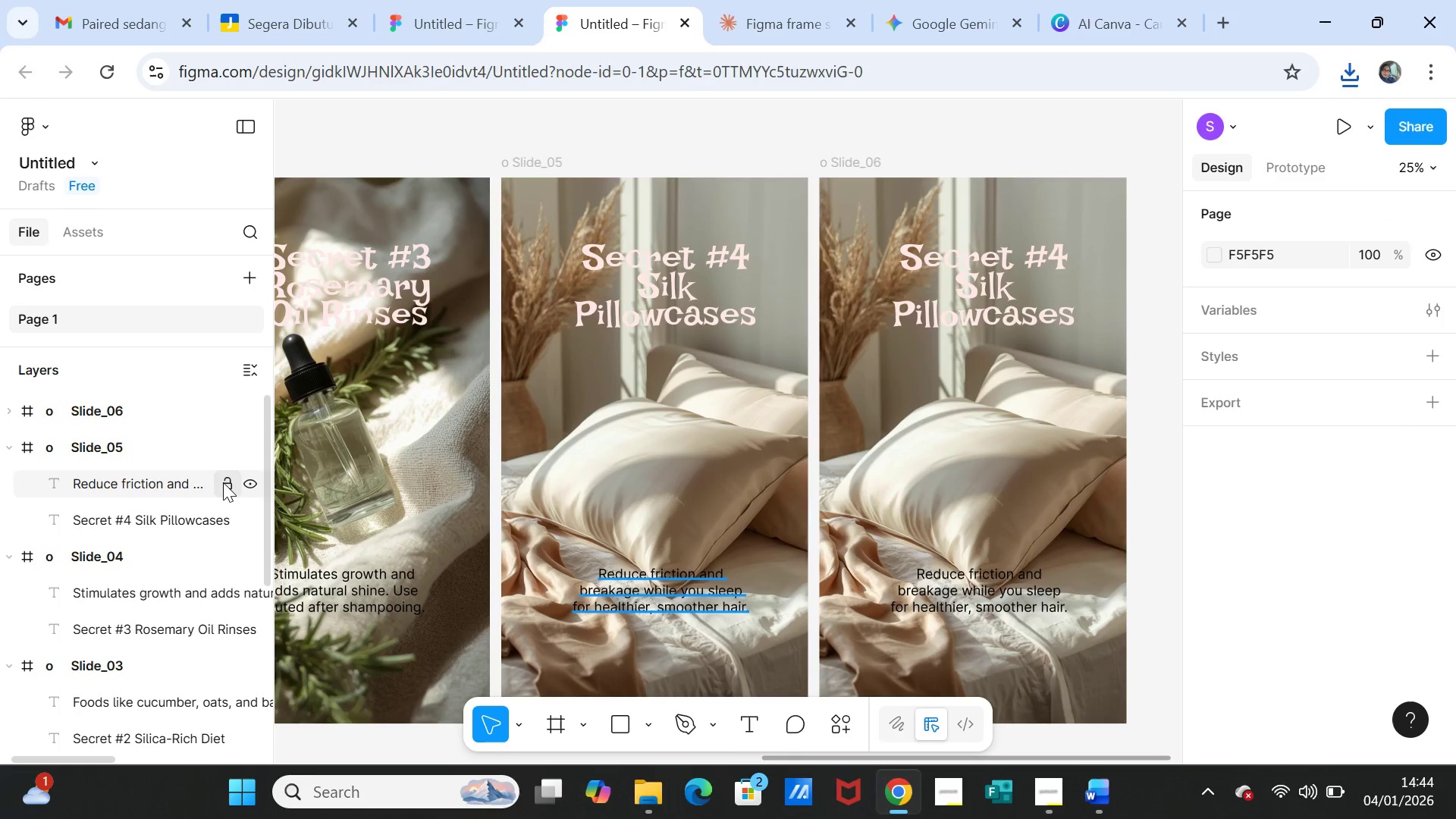 
left_click([136, 414])
 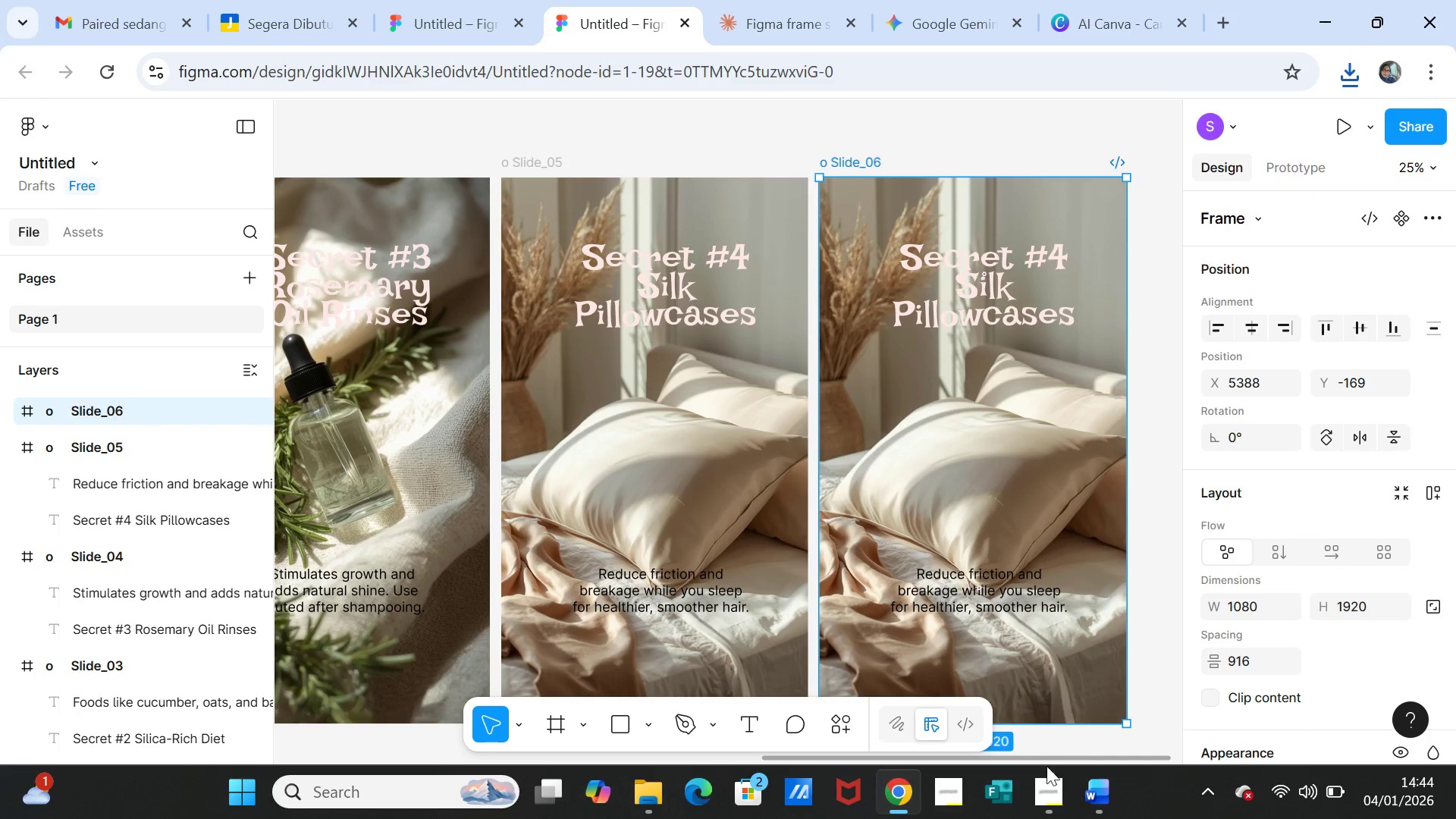 
left_click([1087, 803])
 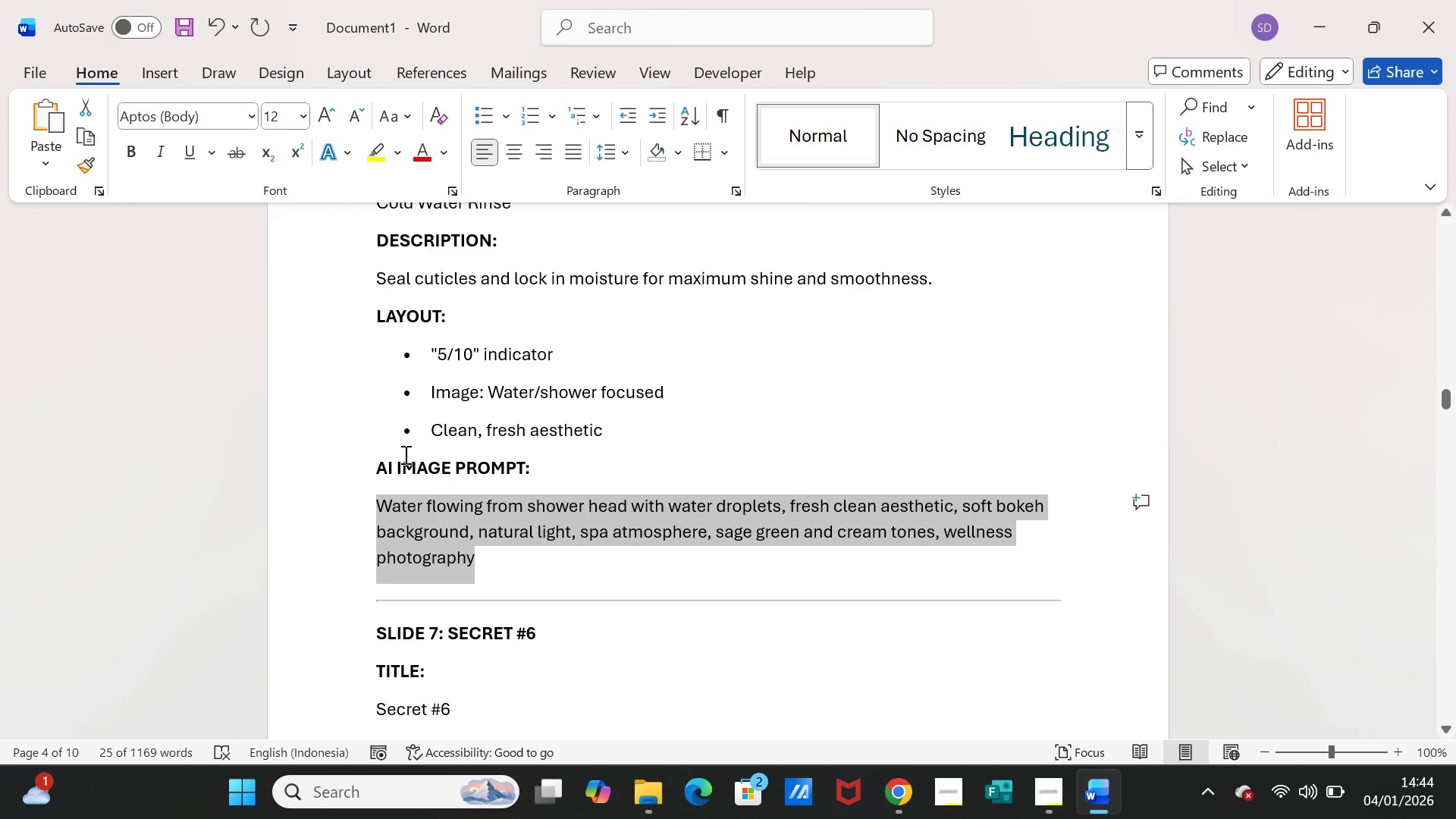 
scroll: coordinate [421, 406], scroll_direction: up, amount: 3.0
 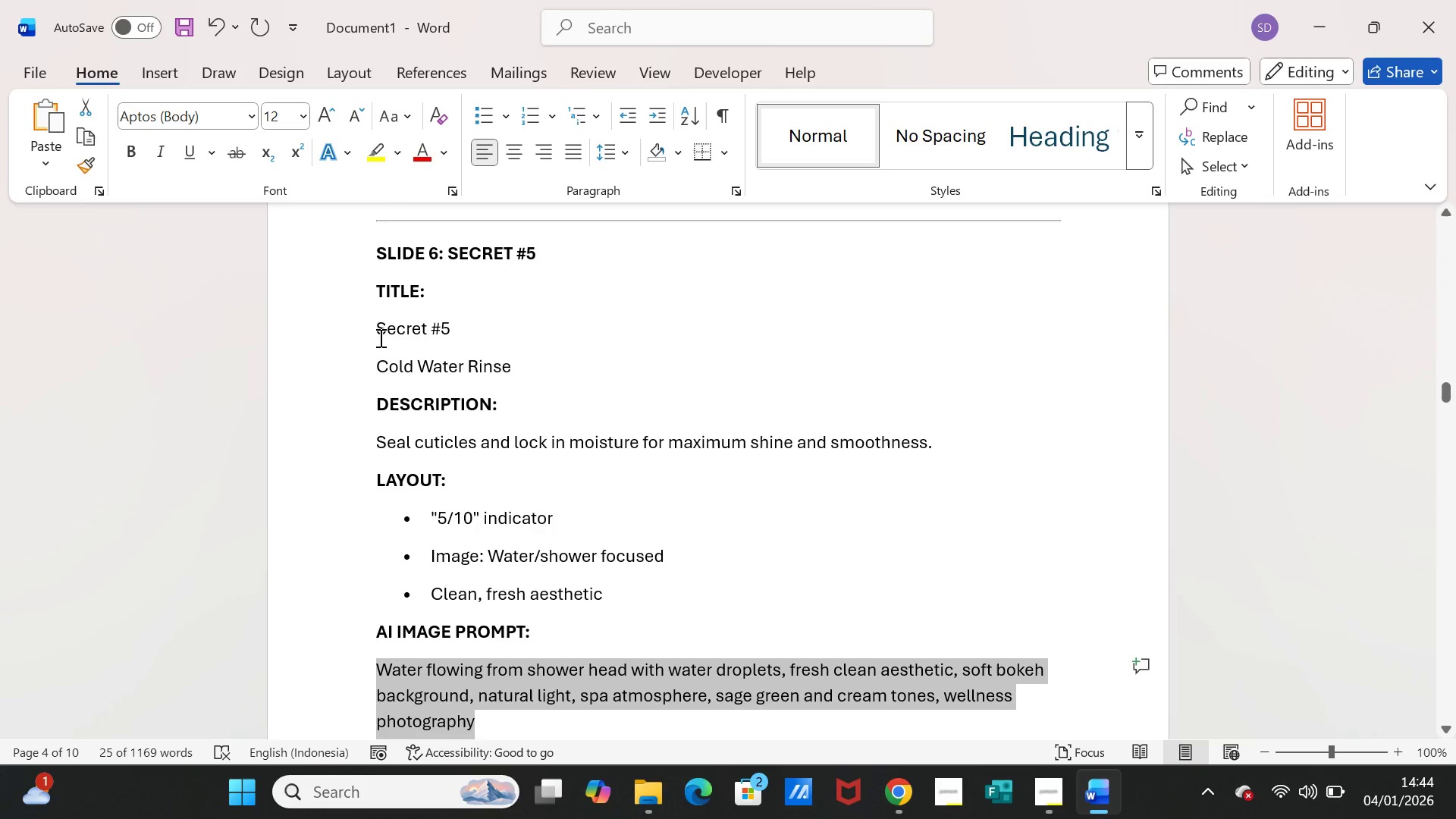 
left_click_drag(start_coordinate=[379, 328], to_coordinate=[509, 356])
 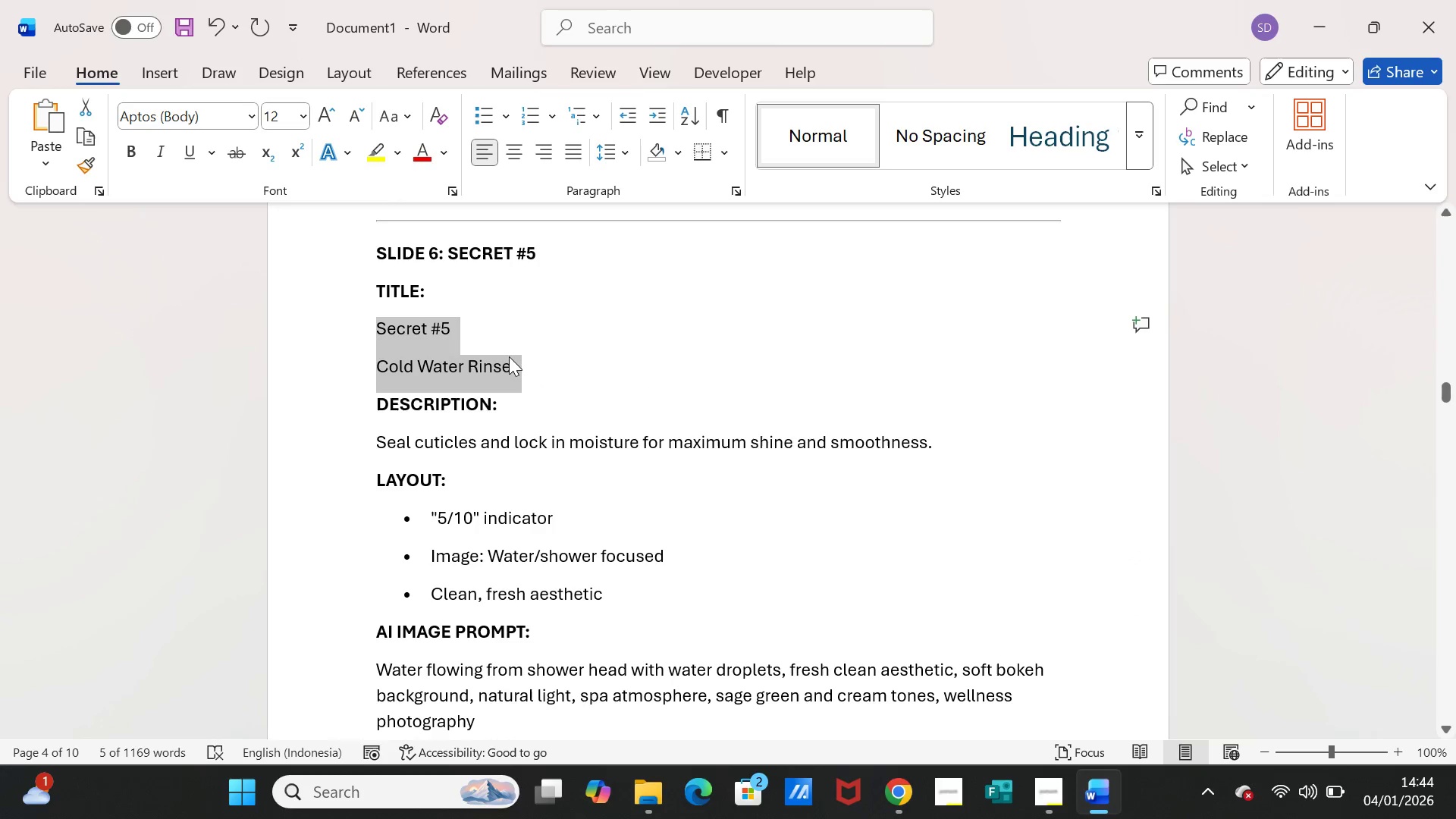 
key(Control+C)
 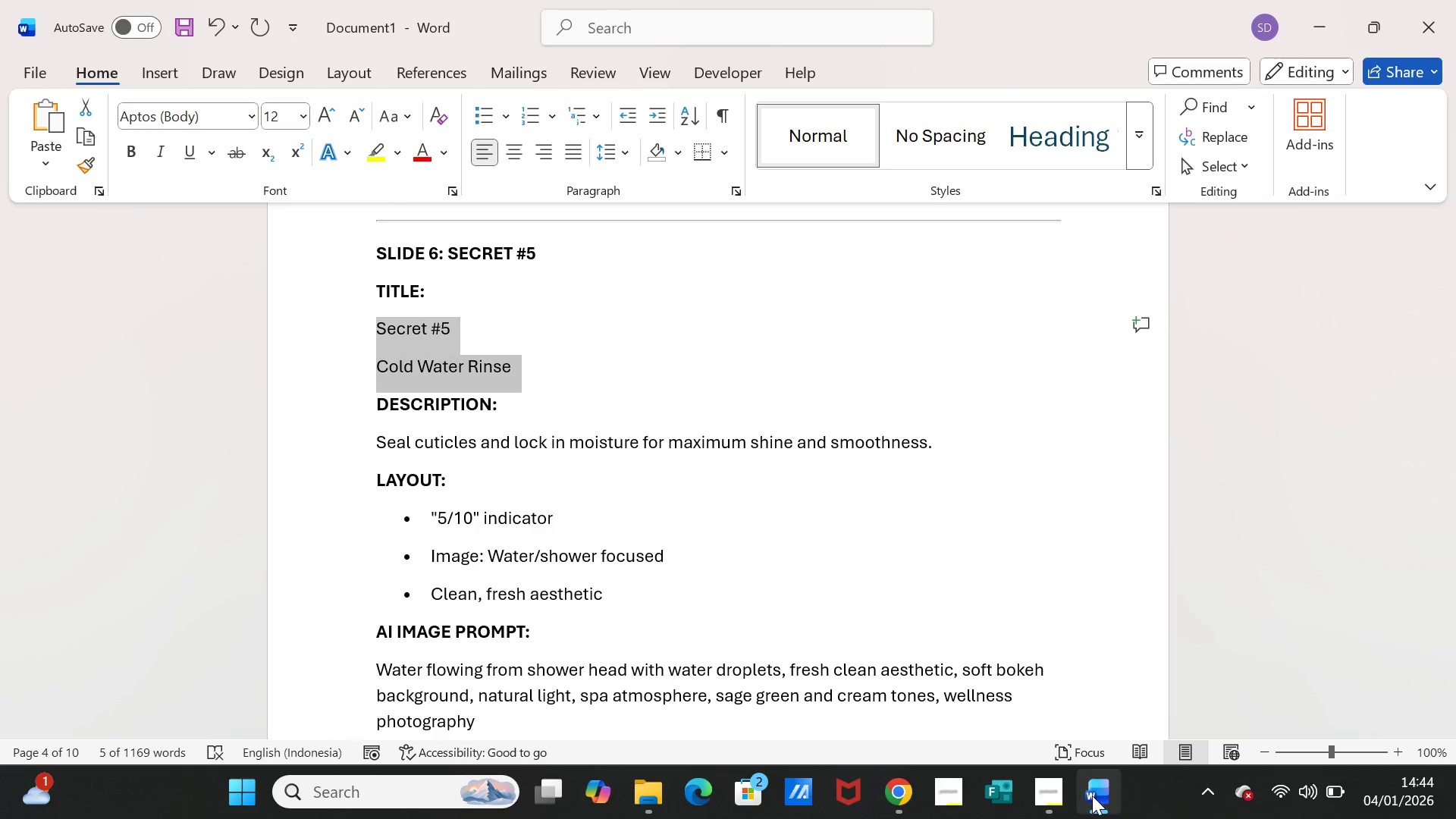 
left_click([1092, 795])
 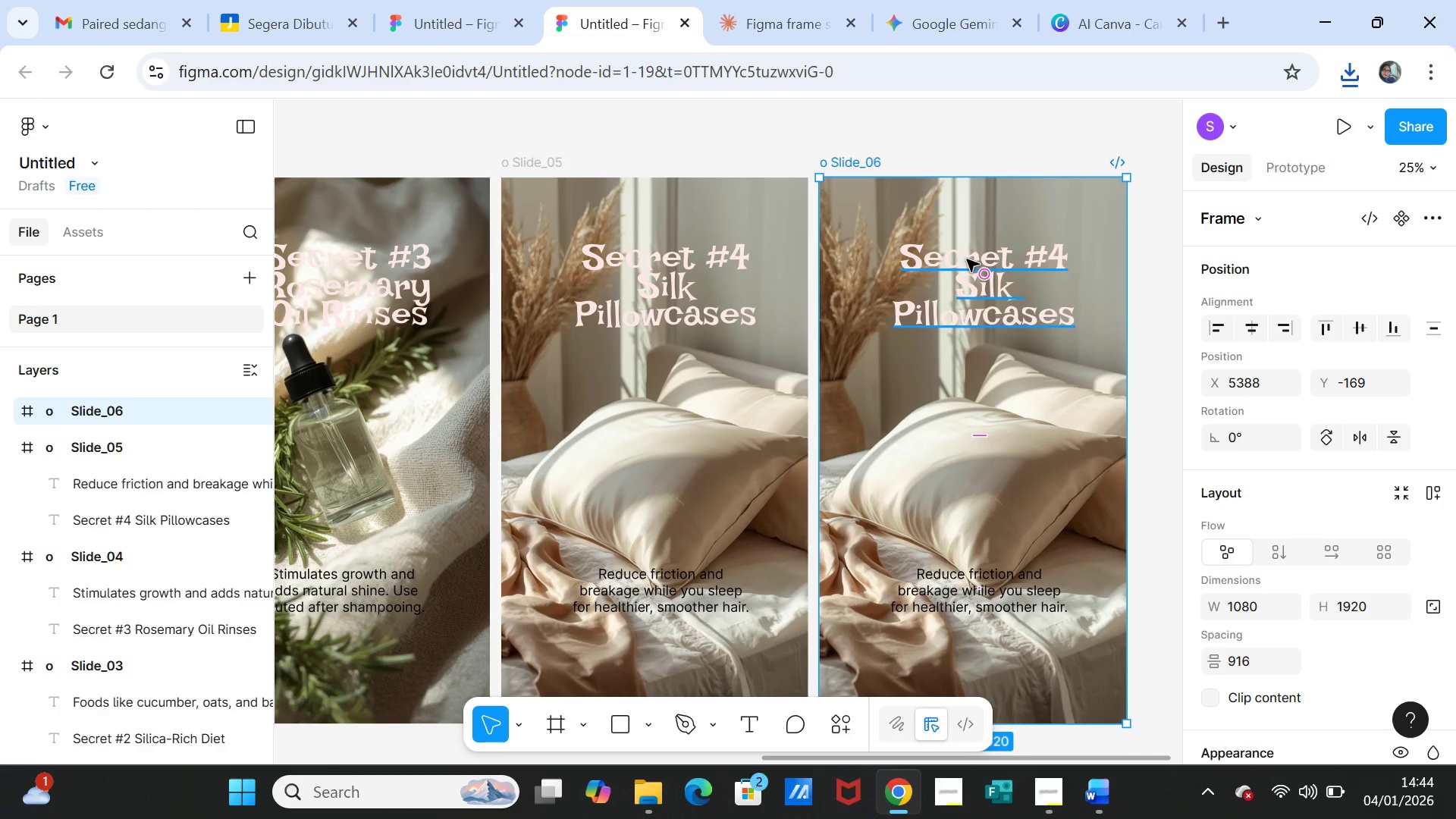 
double_click([967, 259])
 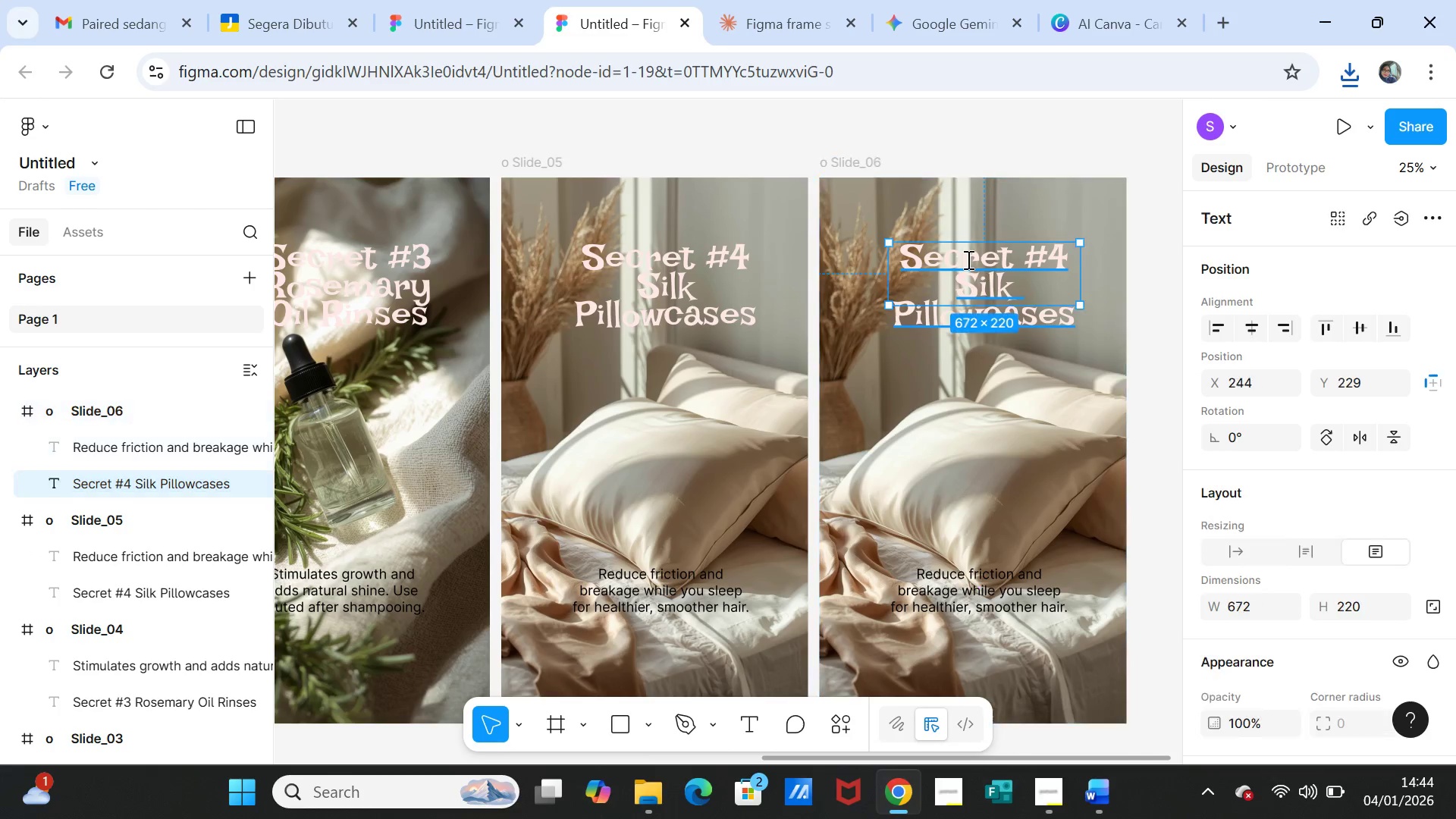 
triple_click([967, 259])
 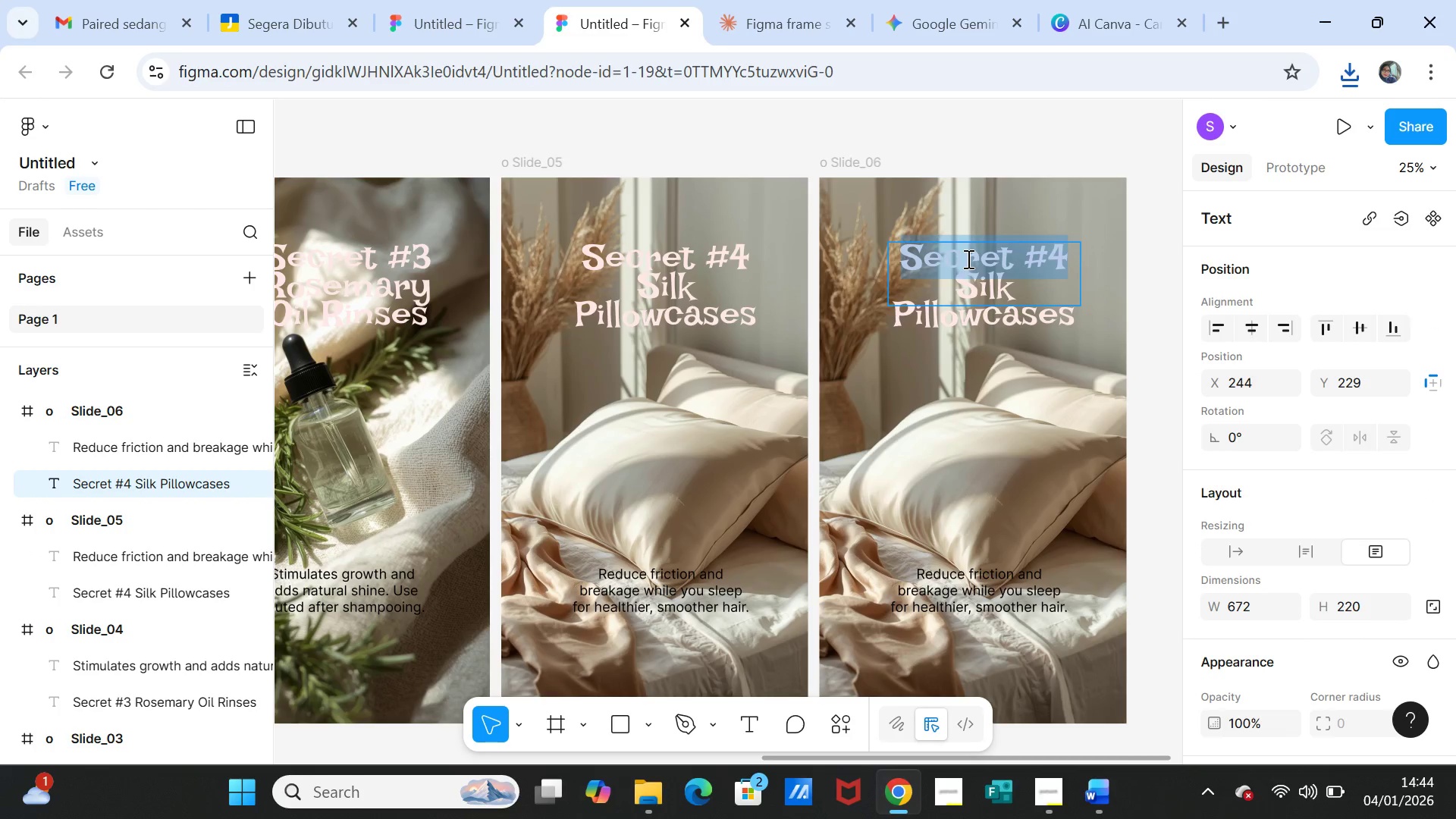 
key(Shift+ArrowDown)
 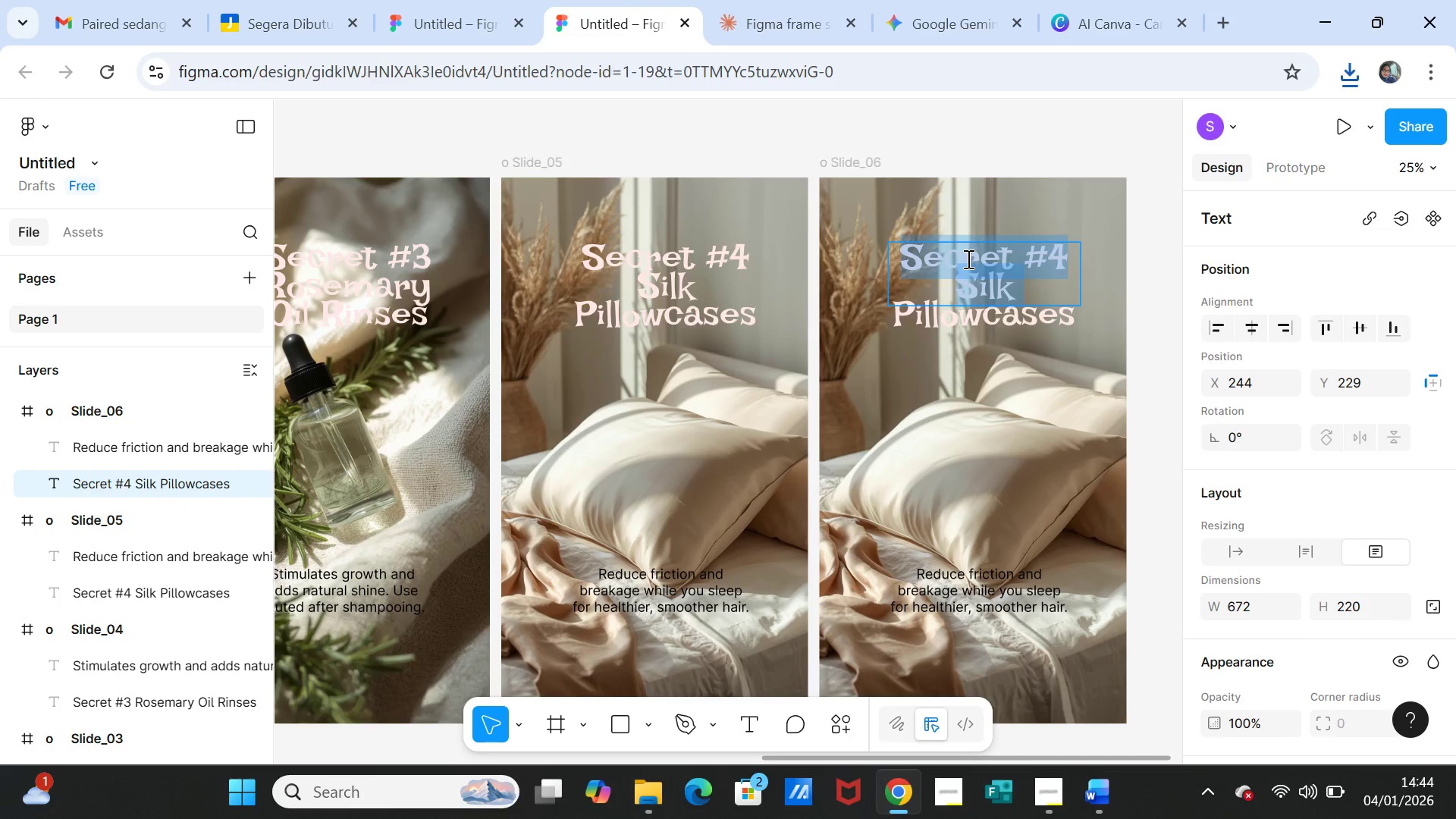 
key(Shift+ArrowDown)
 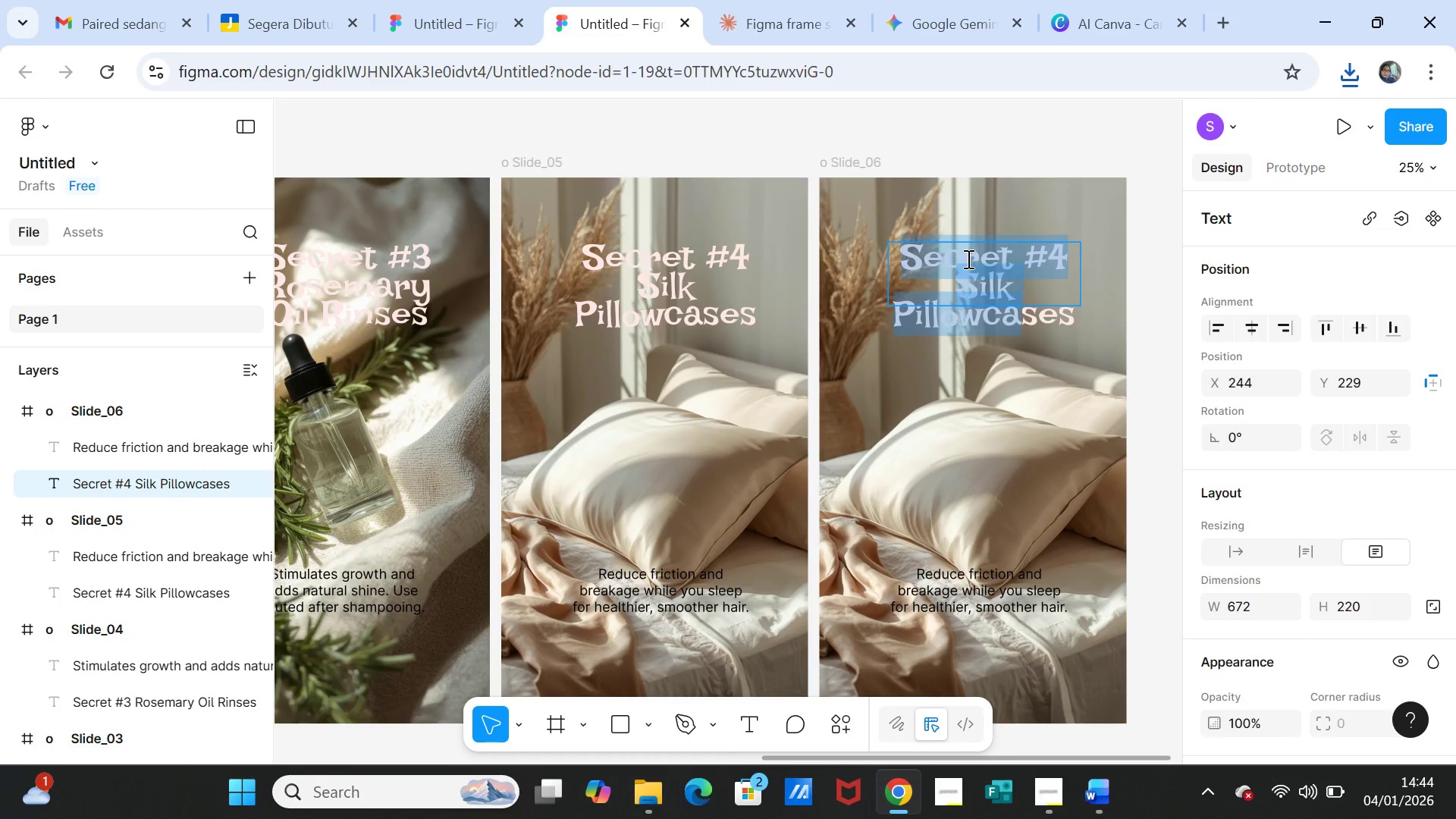 
key(Shift+ArrowDown)
 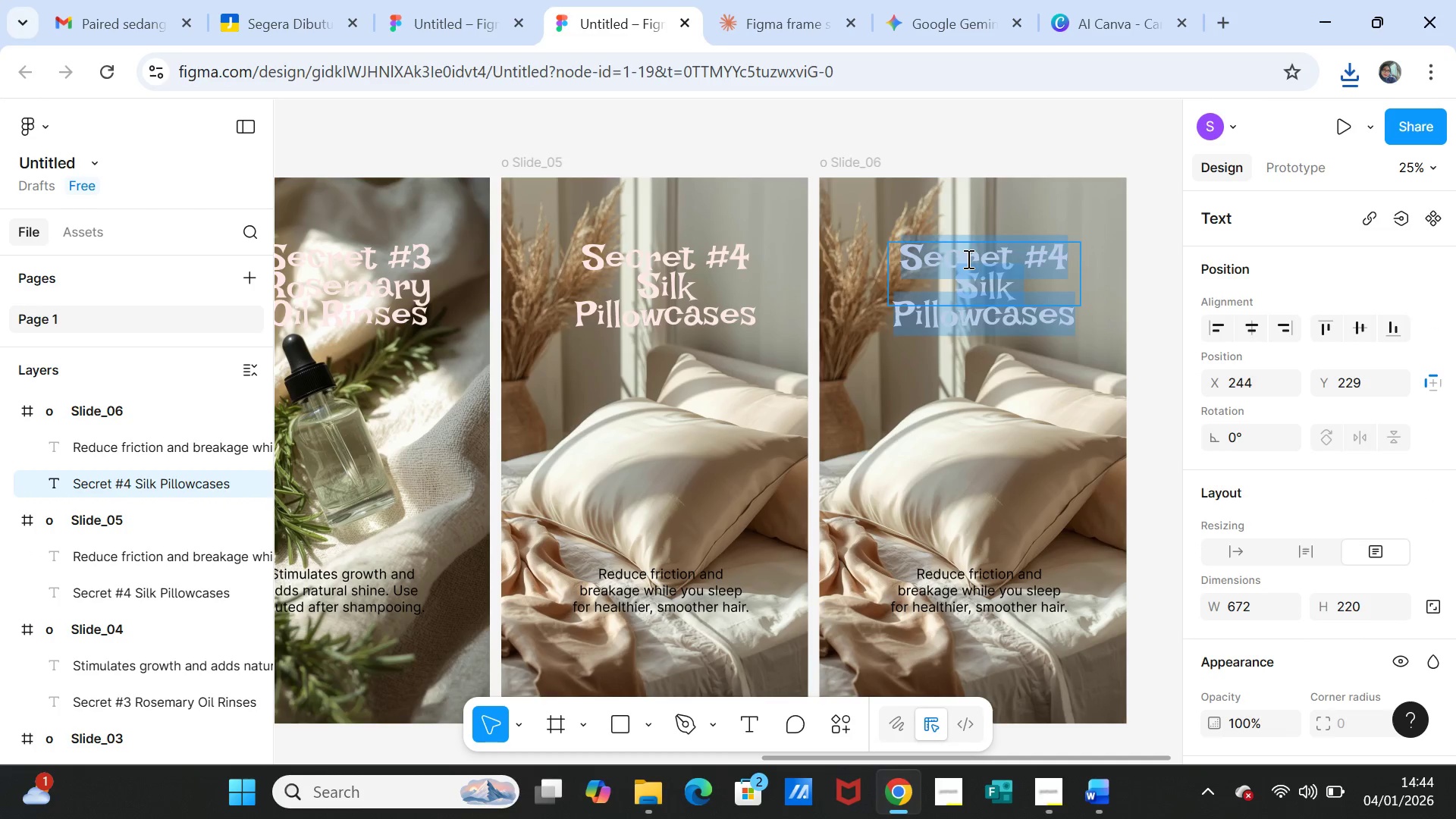 
key(Control+V)
 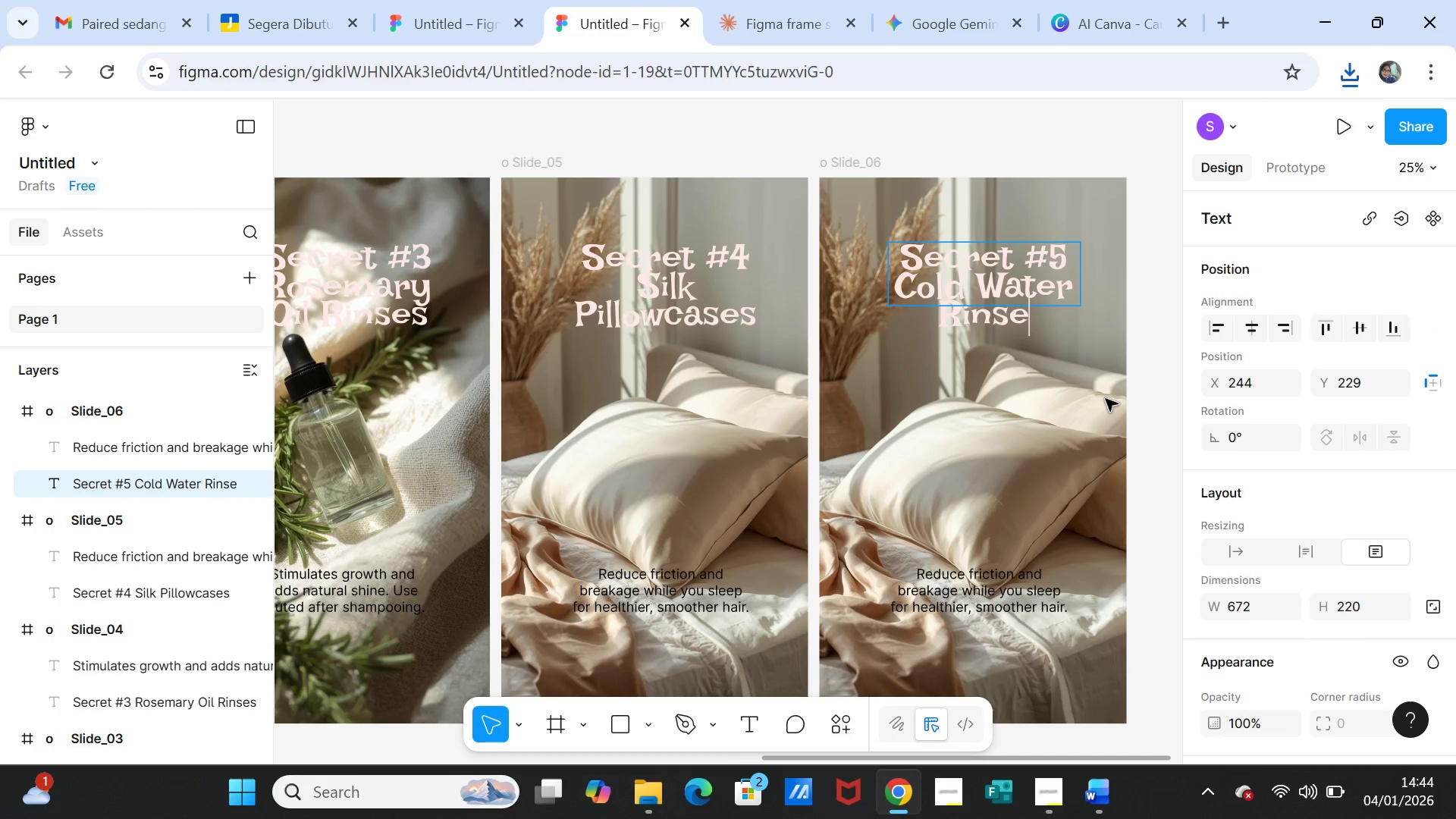 
left_click([1089, 400])
 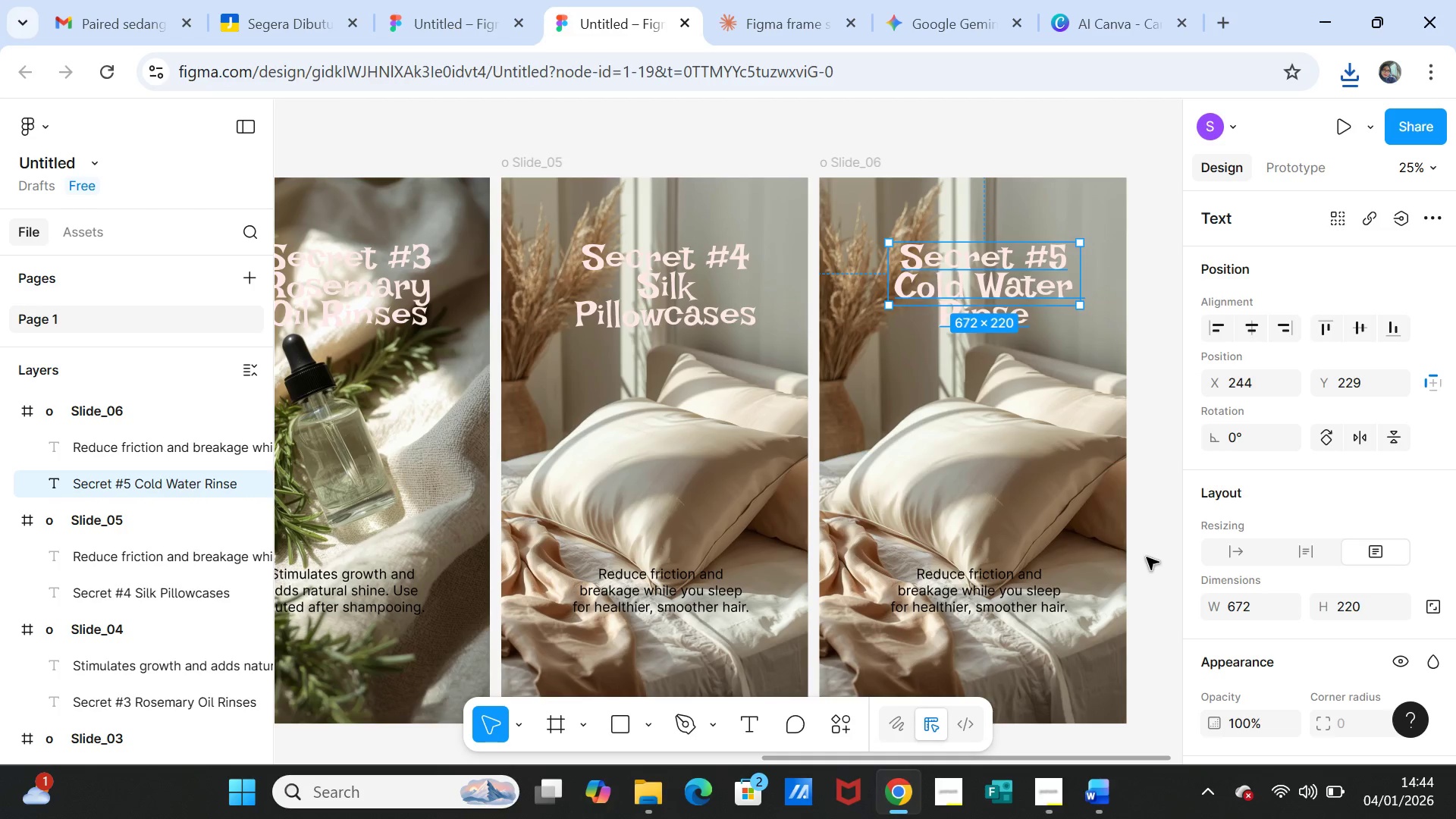 
mouse_move([1087, 782])
 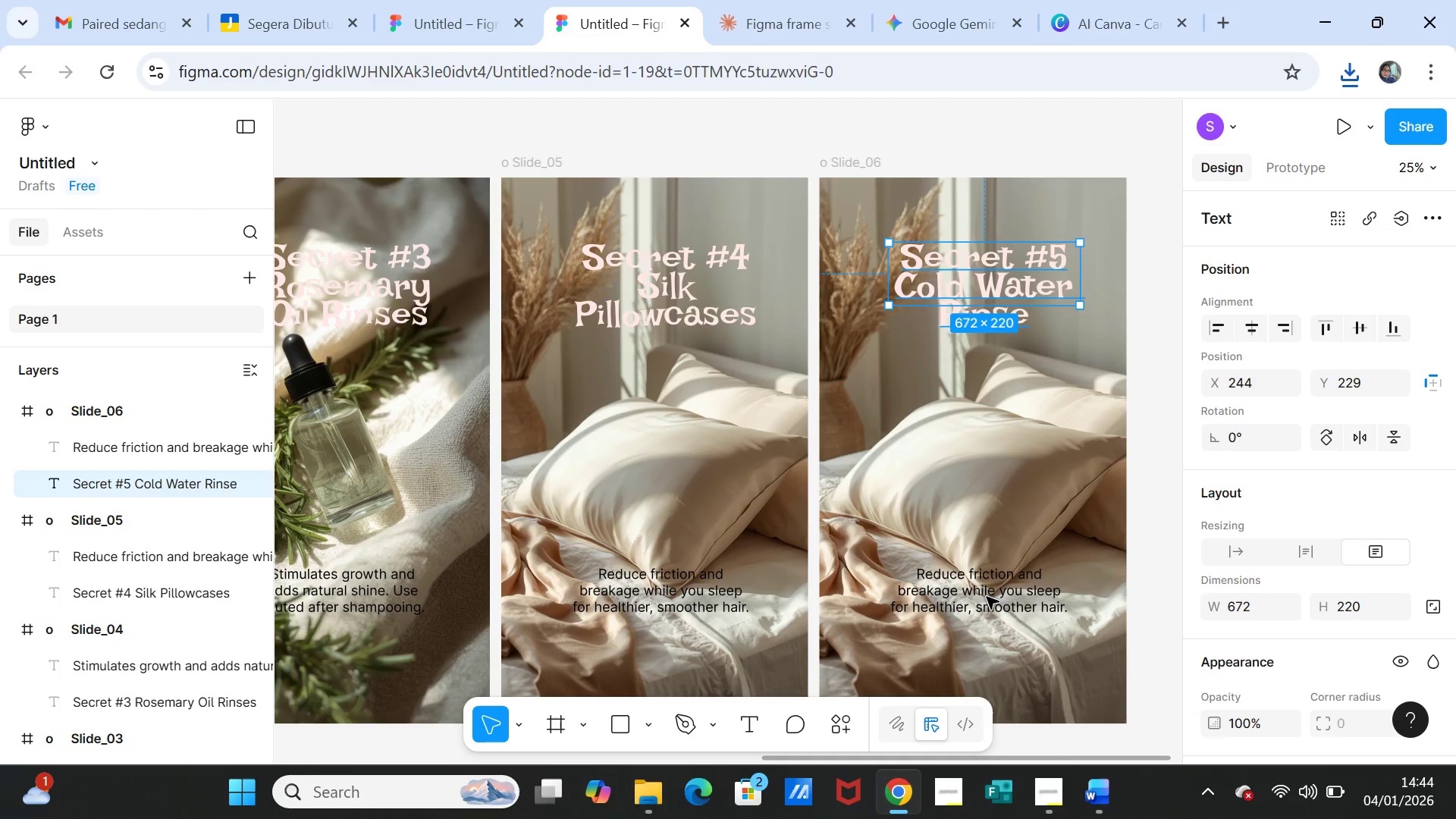 
left_click([1100, 786])
 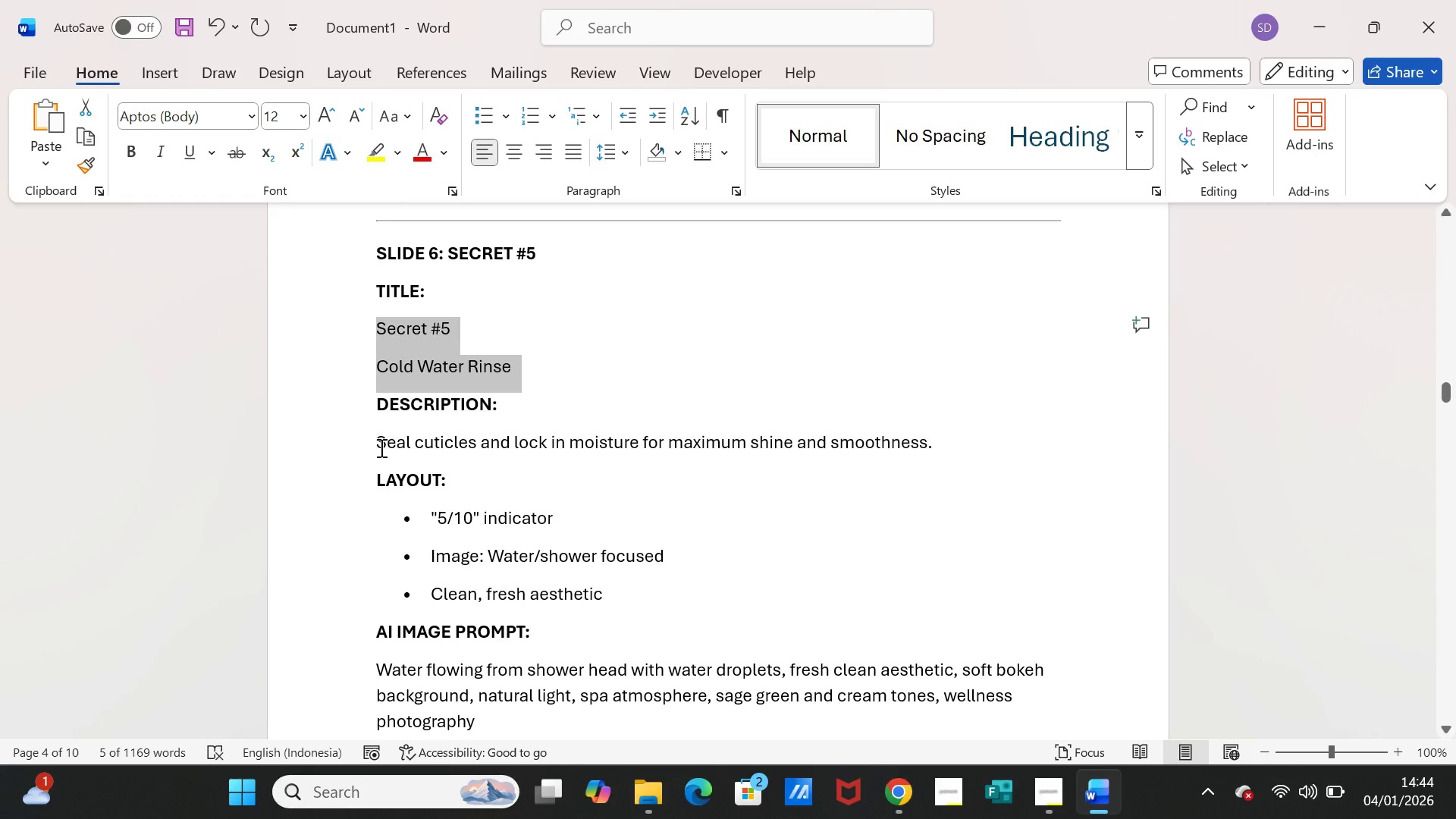 
left_click_drag(start_coordinate=[375, 445], to_coordinate=[937, 440])
 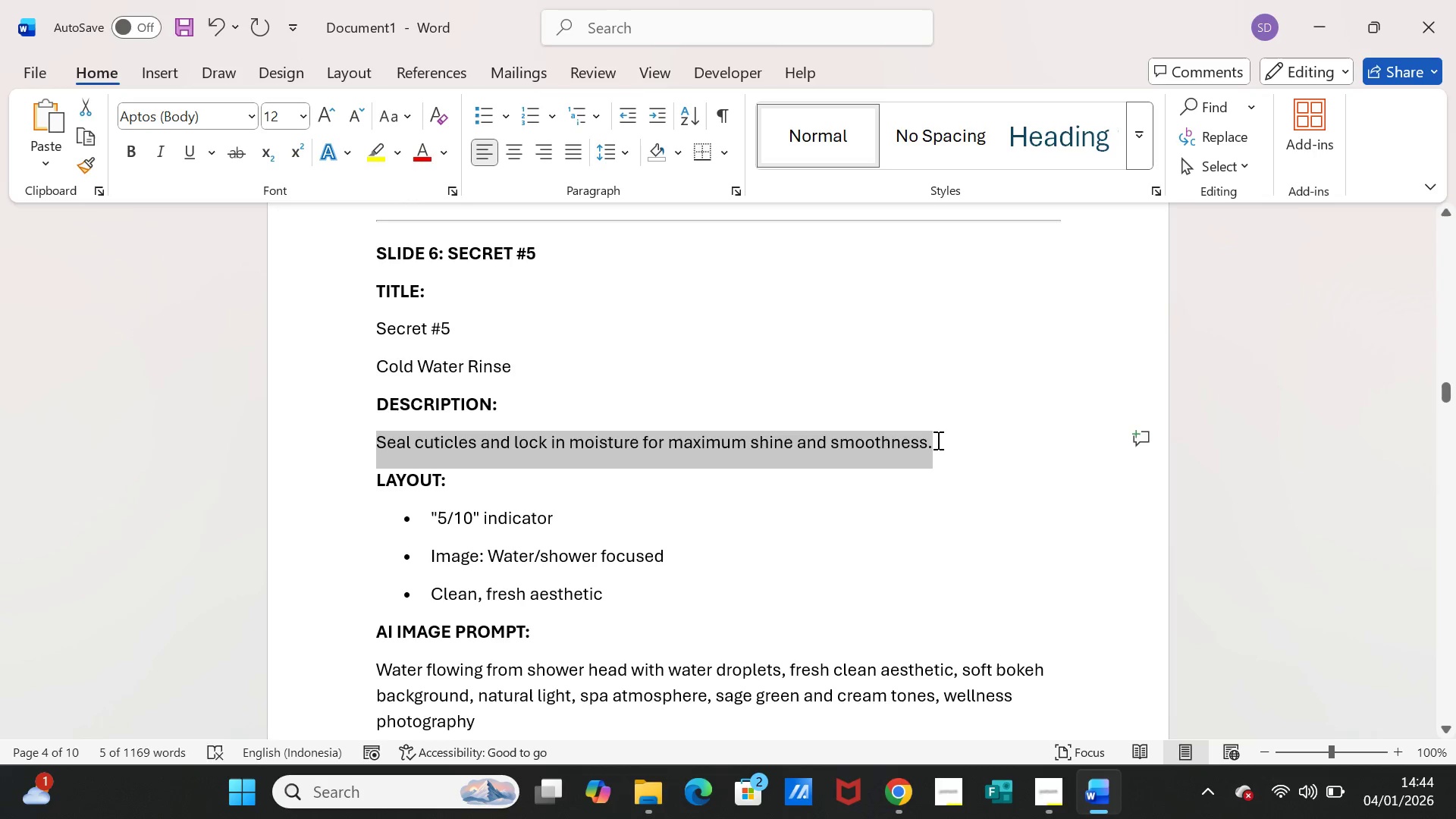 
key(Control+C)
 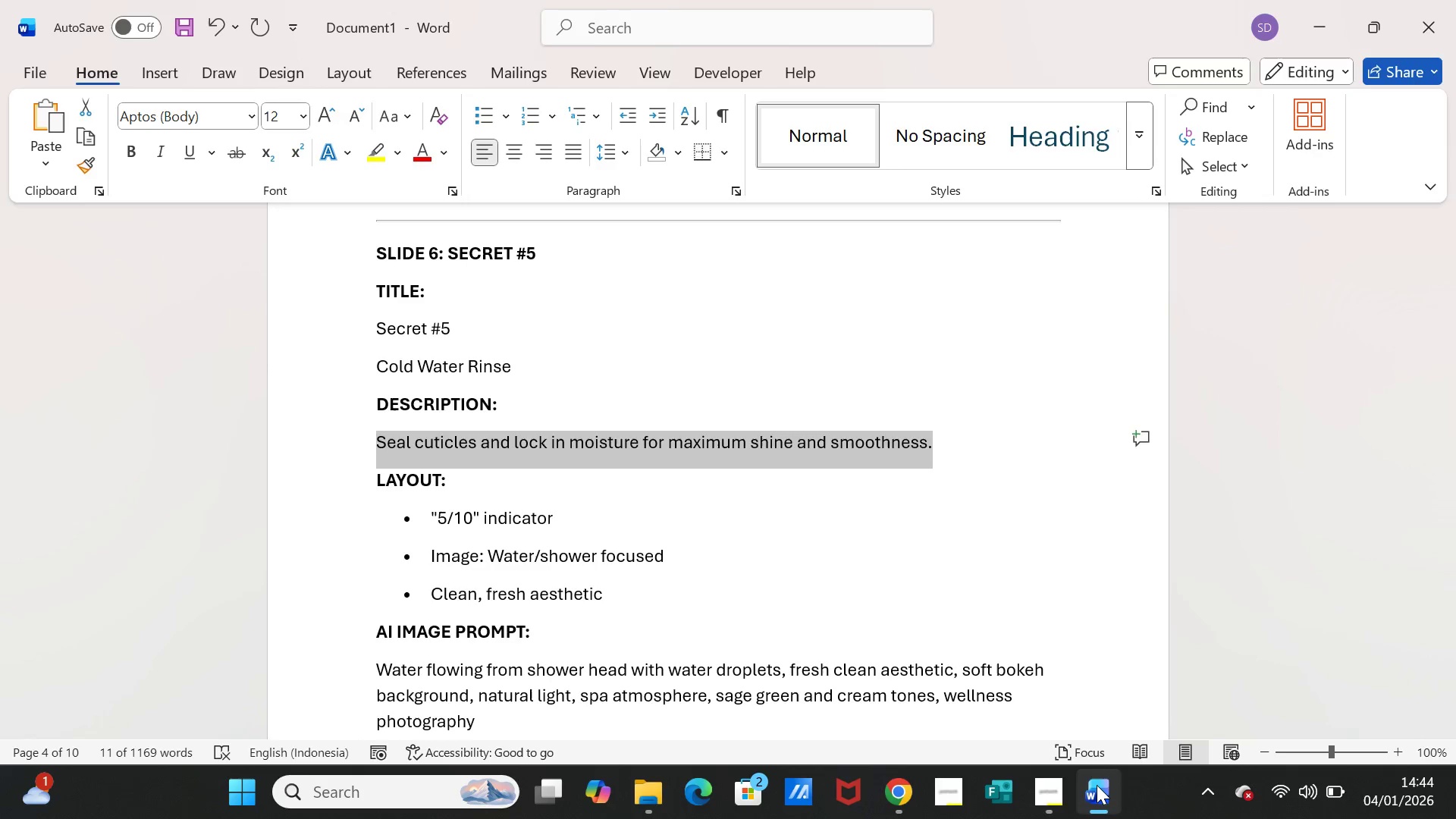 
left_click([1097, 785])
 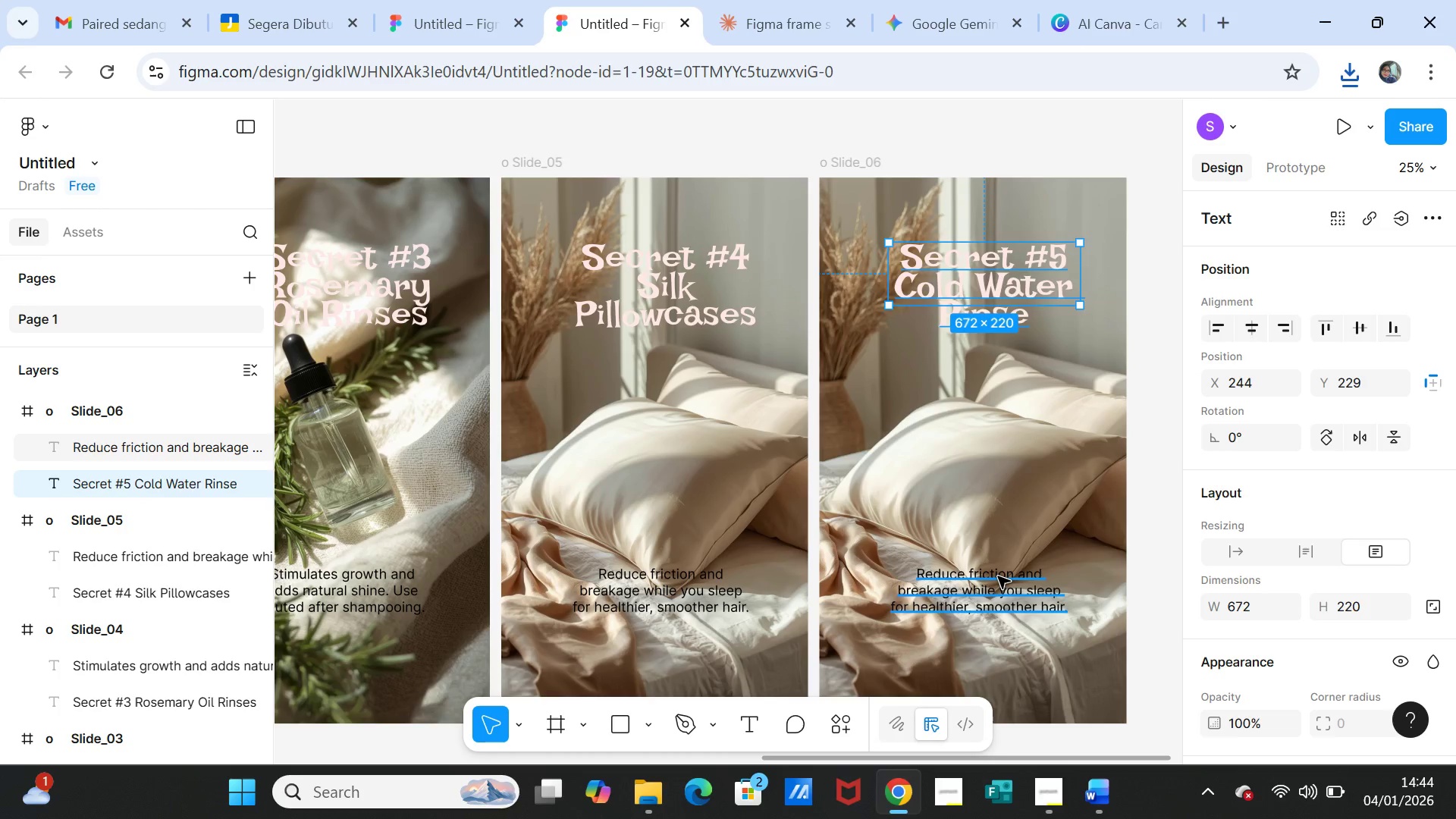 
double_click([998, 576])
 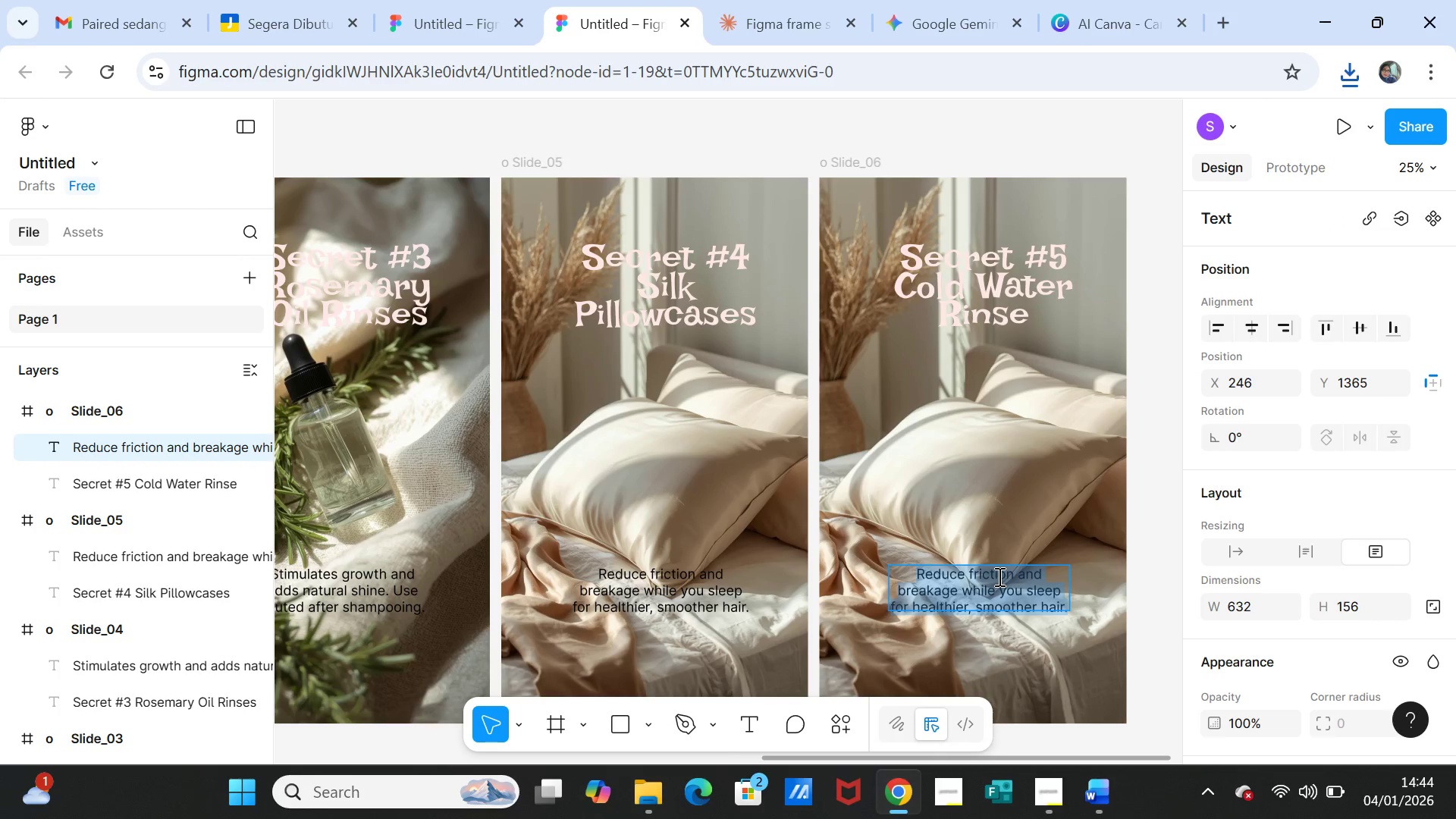 
key(Control+V)
 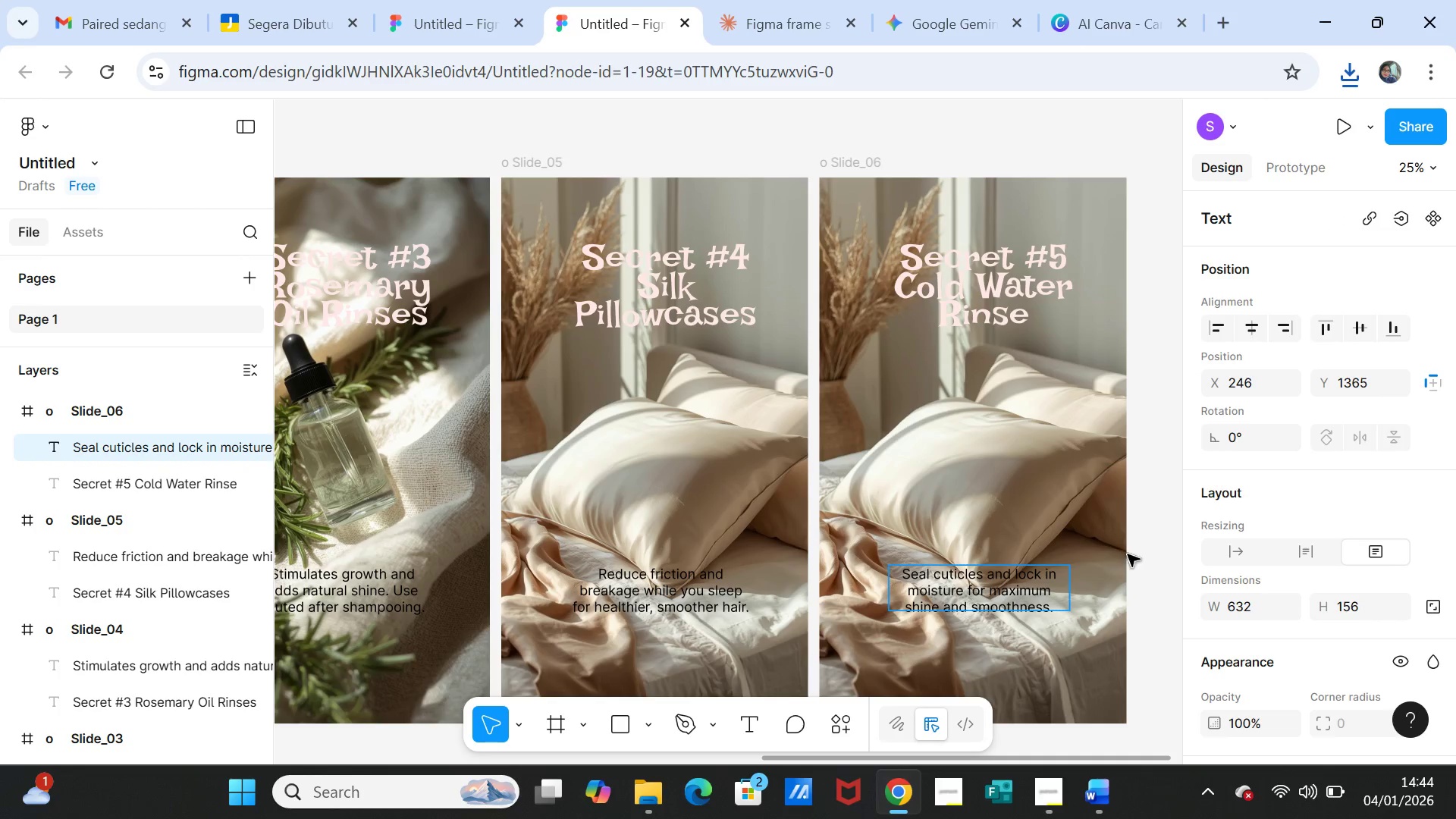 
left_click([1145, 561])
 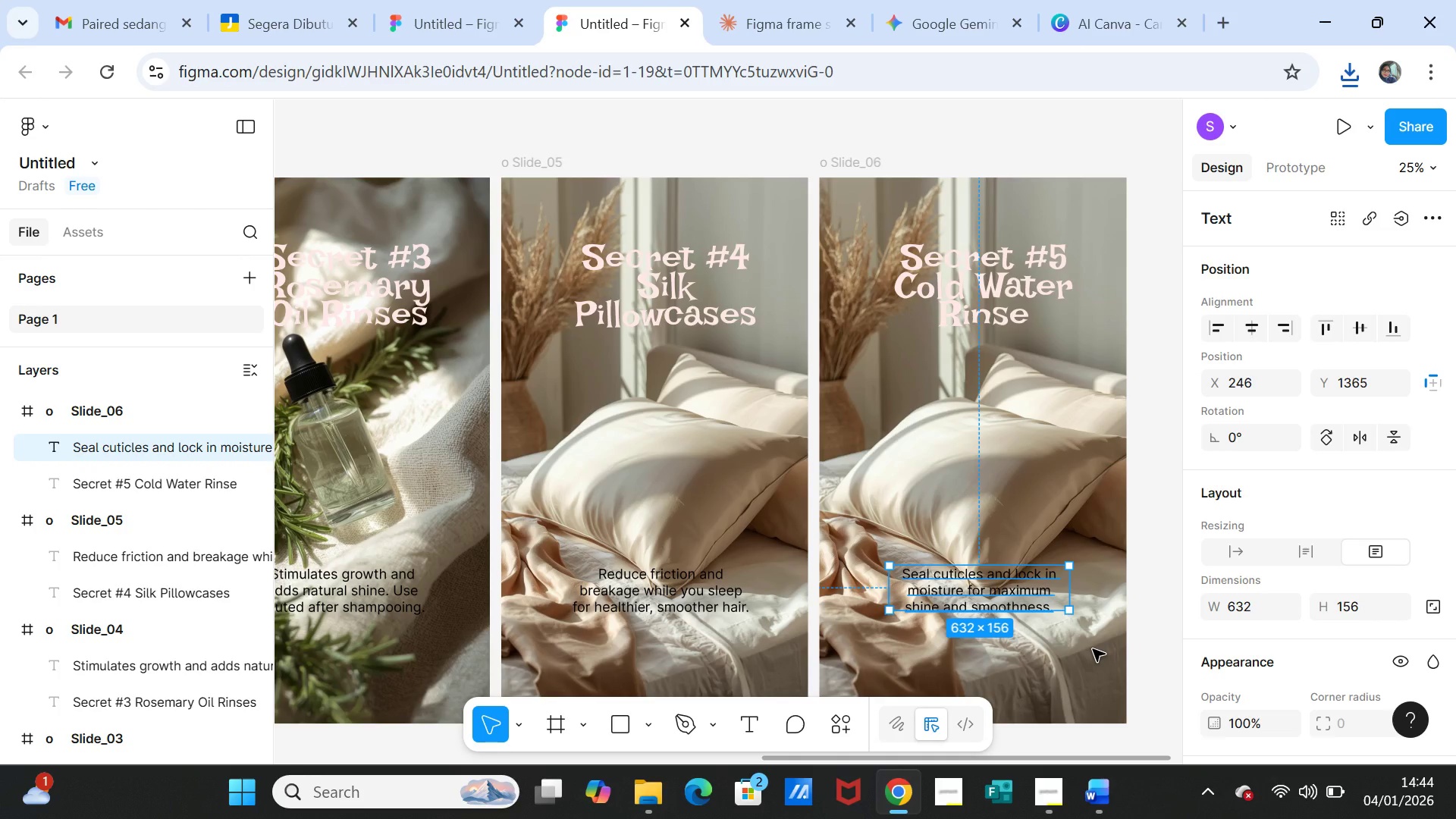 
left_click([1093, 649])
 